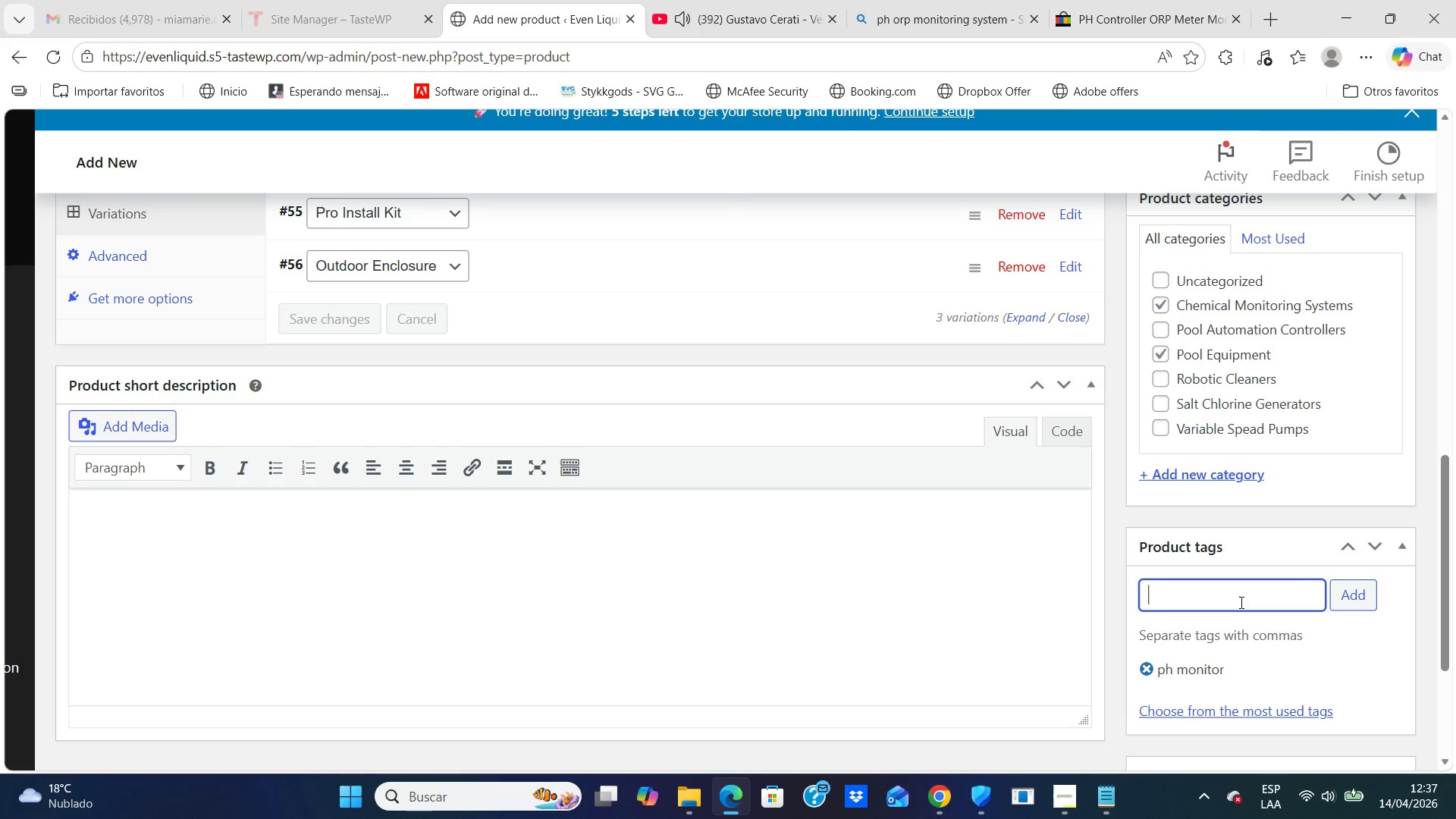 
type(orp monitor)
 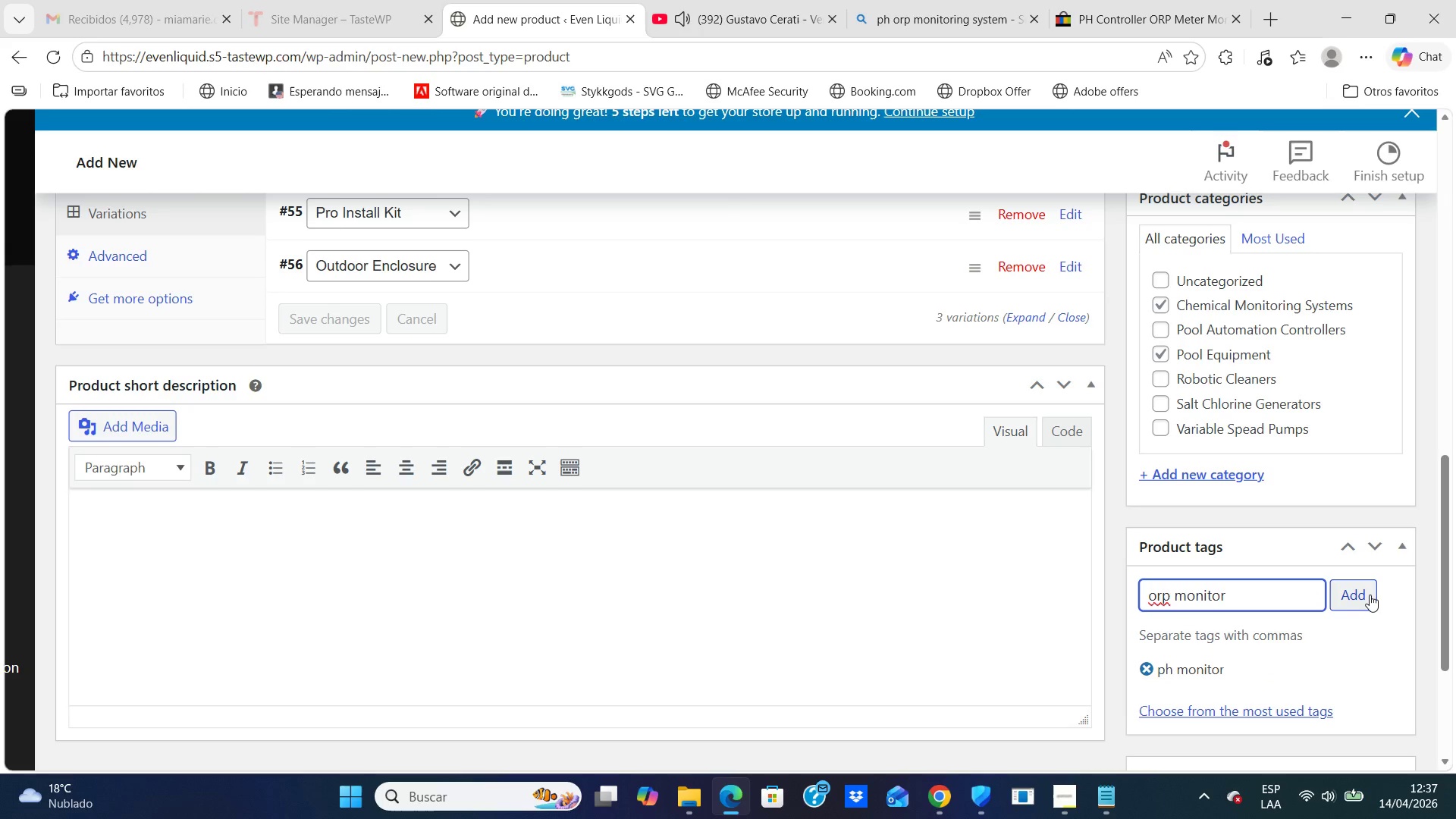 
left_click([1370, 595])
 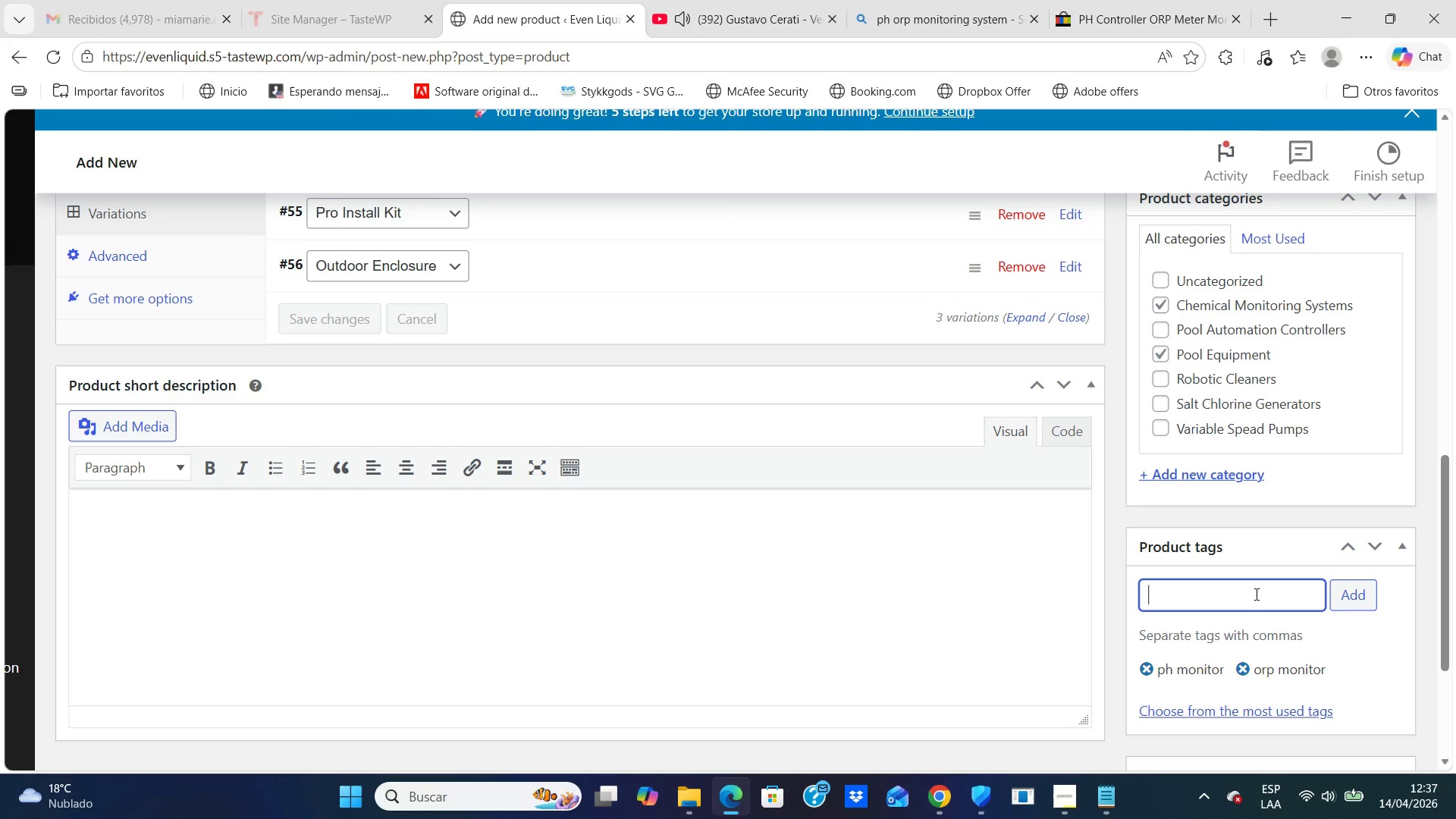 
type(chemical cont)
 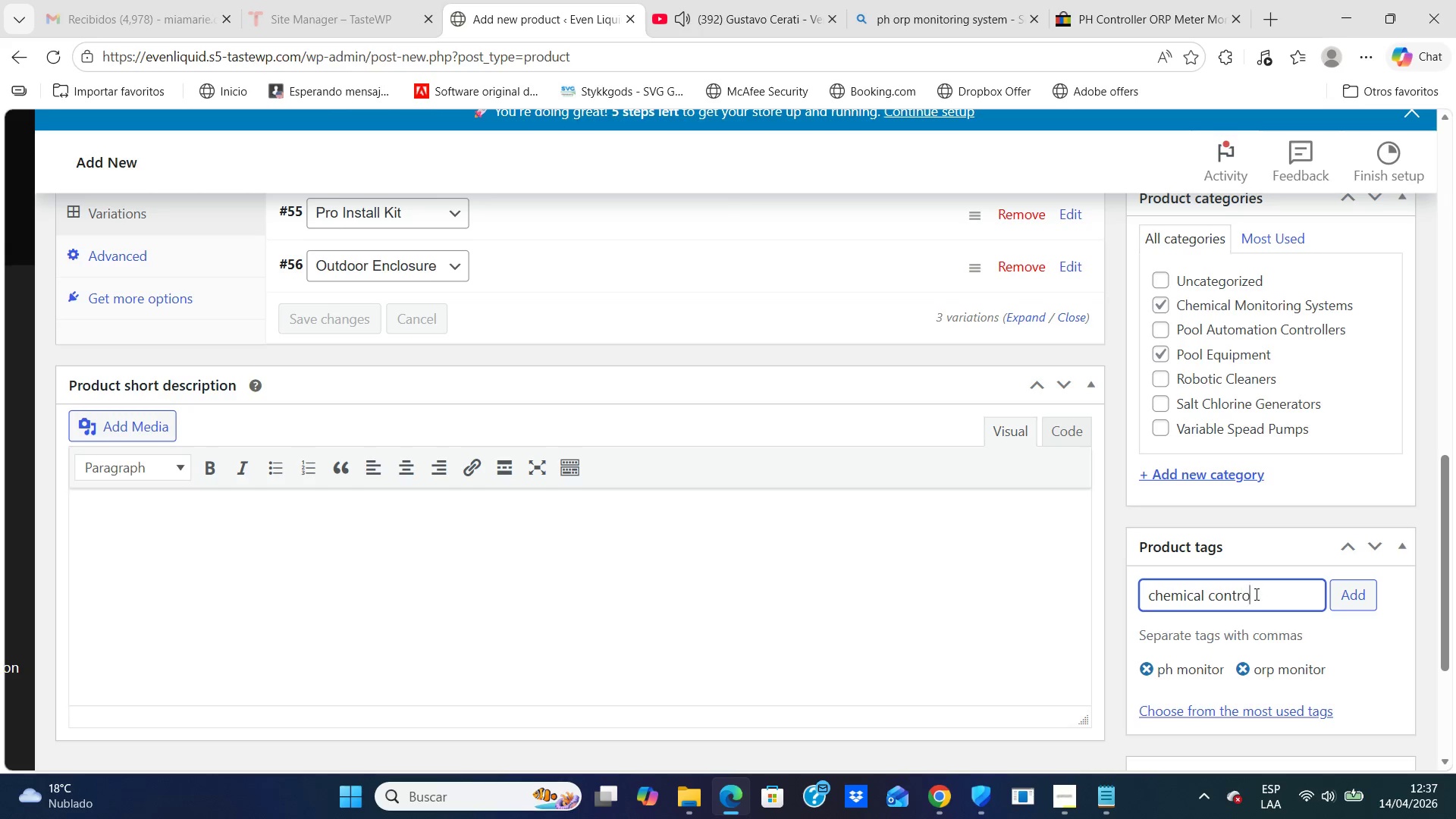 
type(rol)
 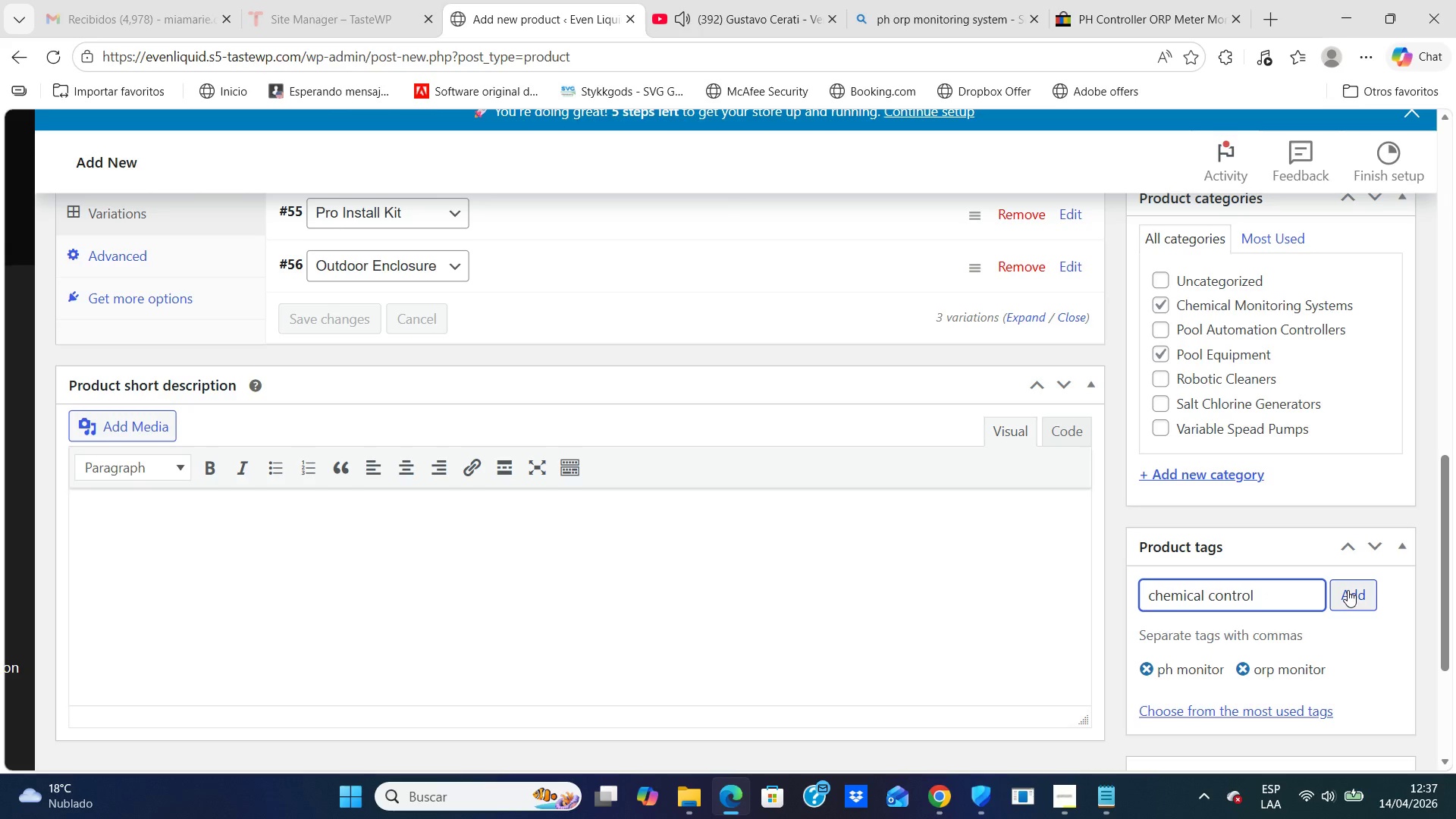 
left_click([1348, 590])
 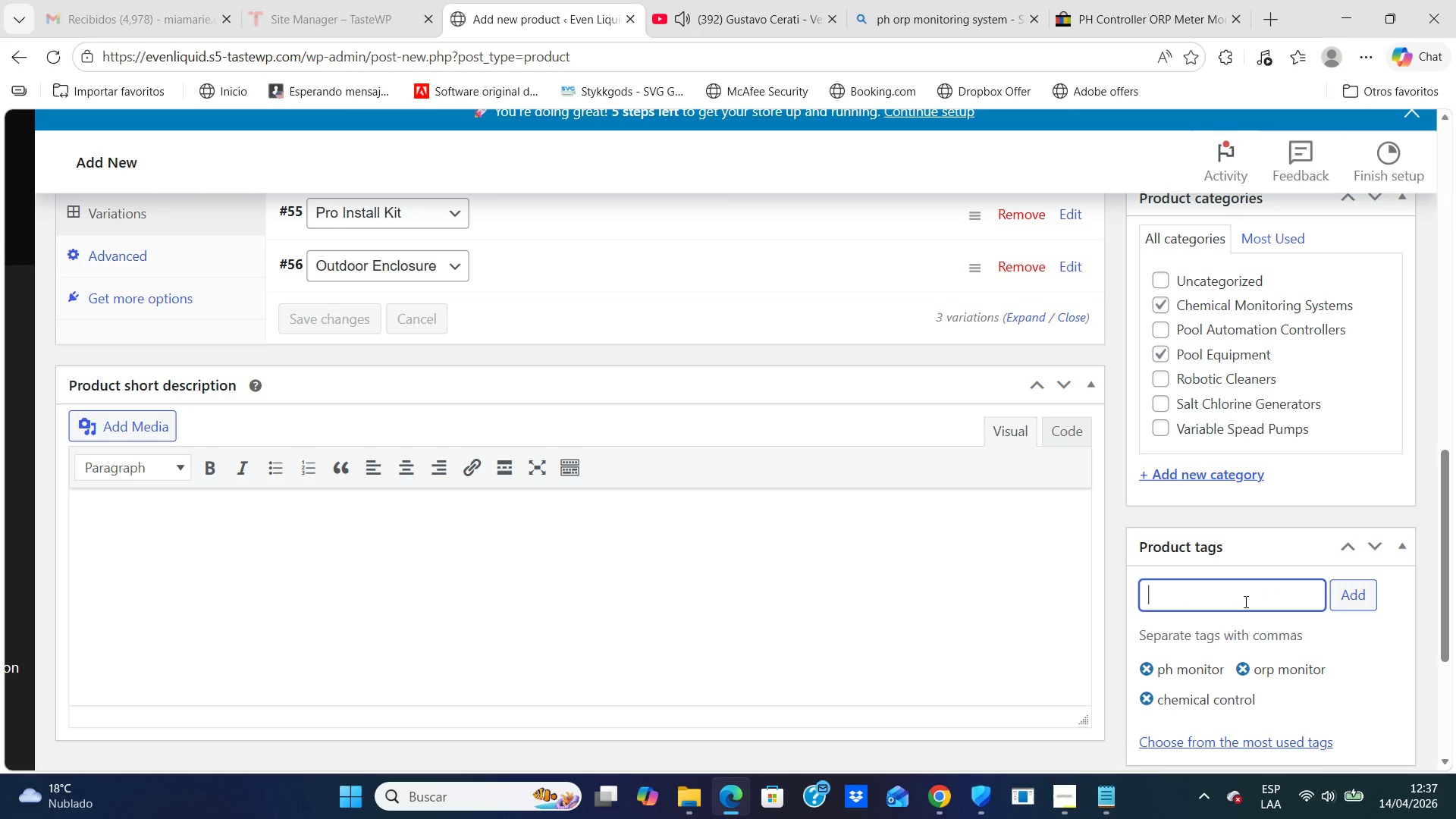 
left_click([1244, 601])
 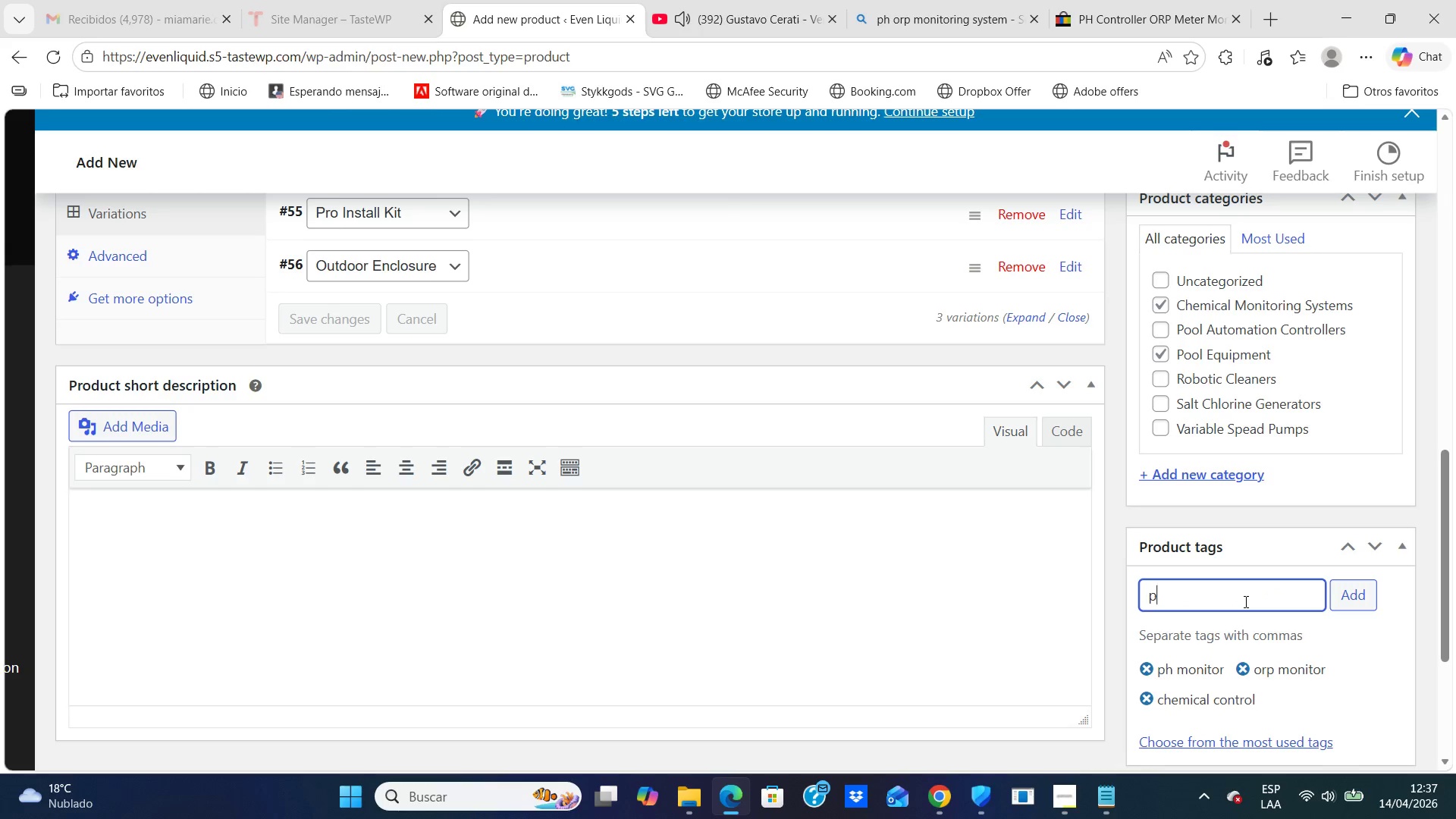 
type(po)
 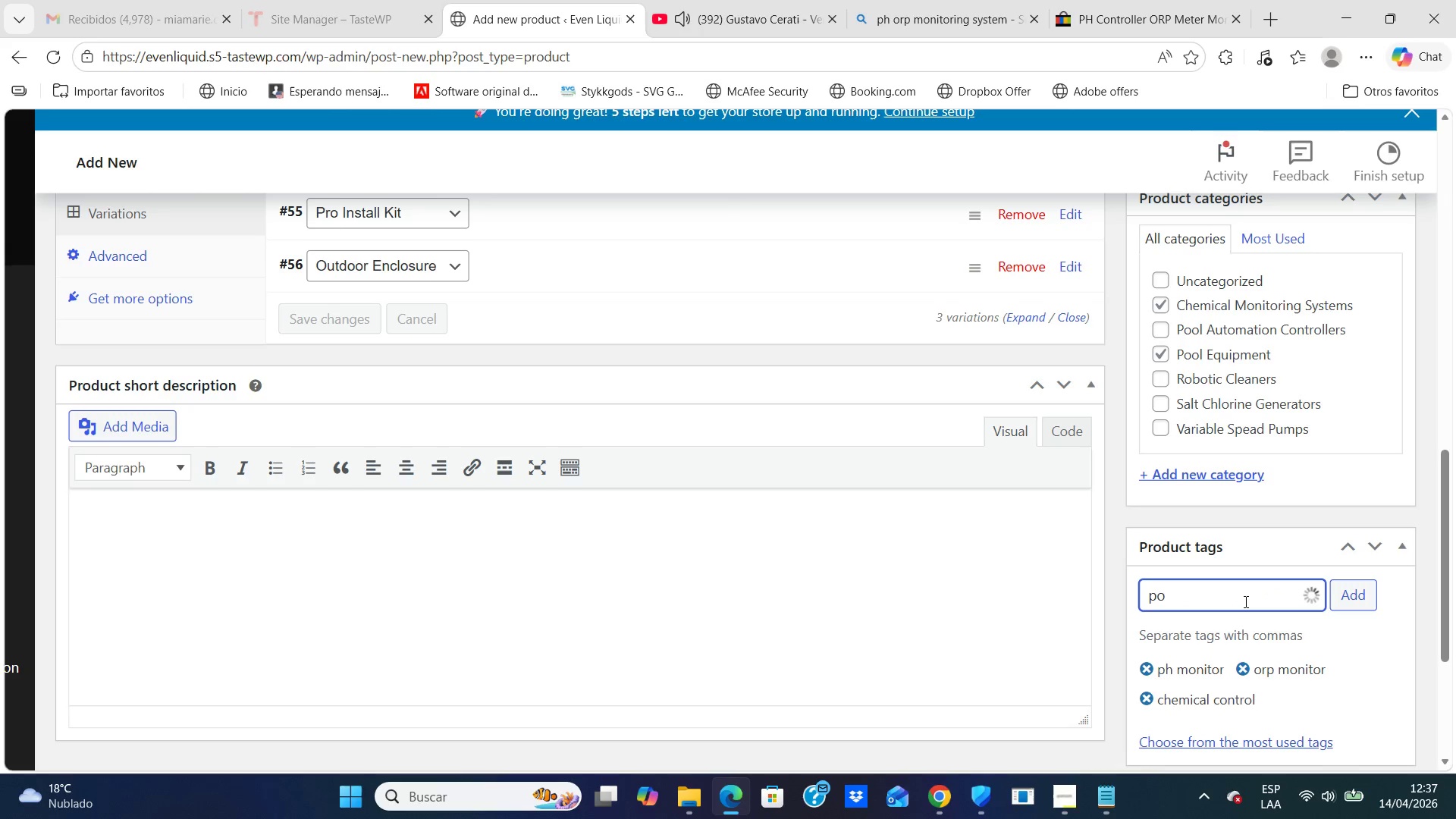 
mouse_move([1332, 592])
 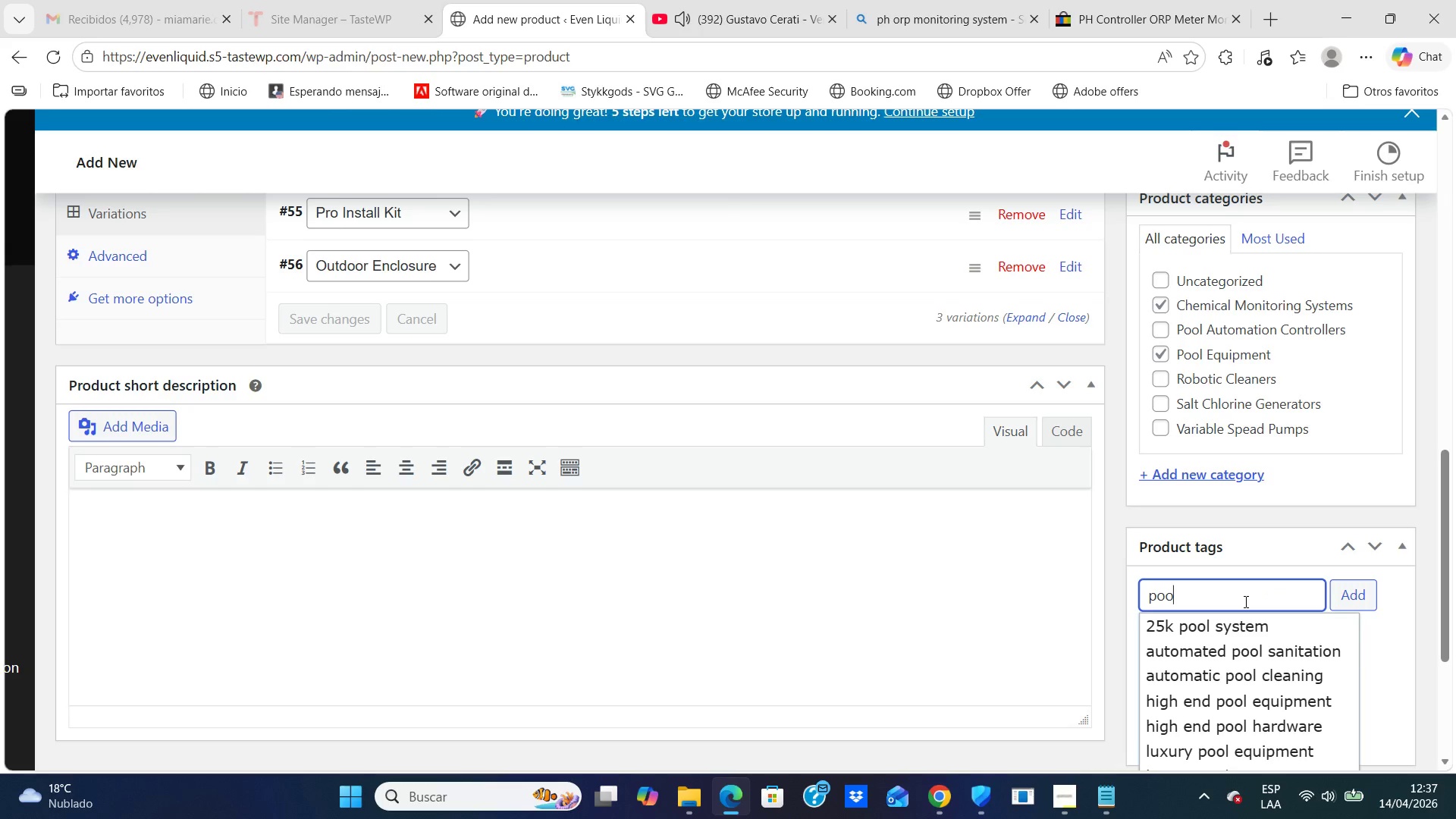 
type(ol automa)
 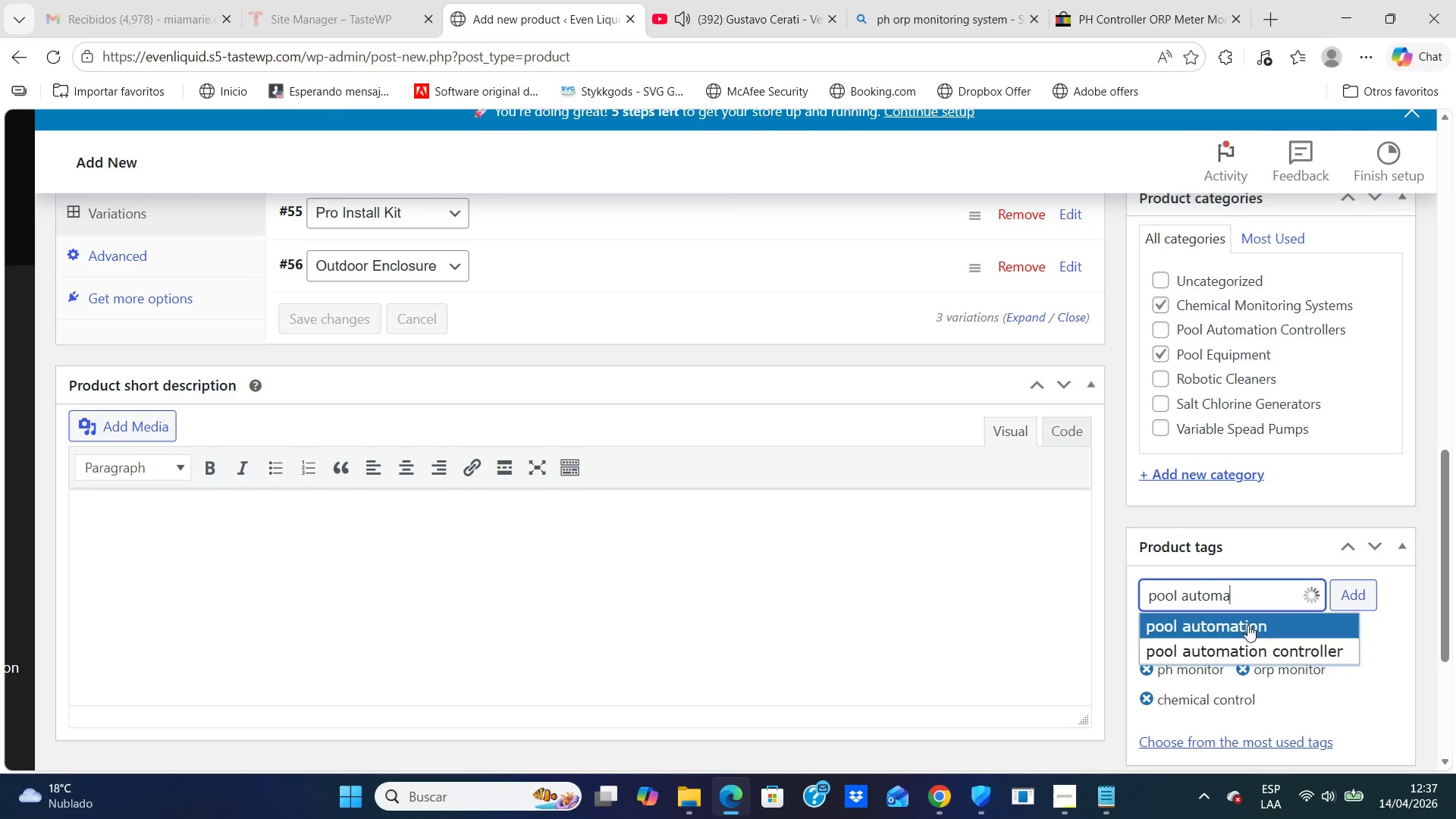 
left_click([1247, 625])
 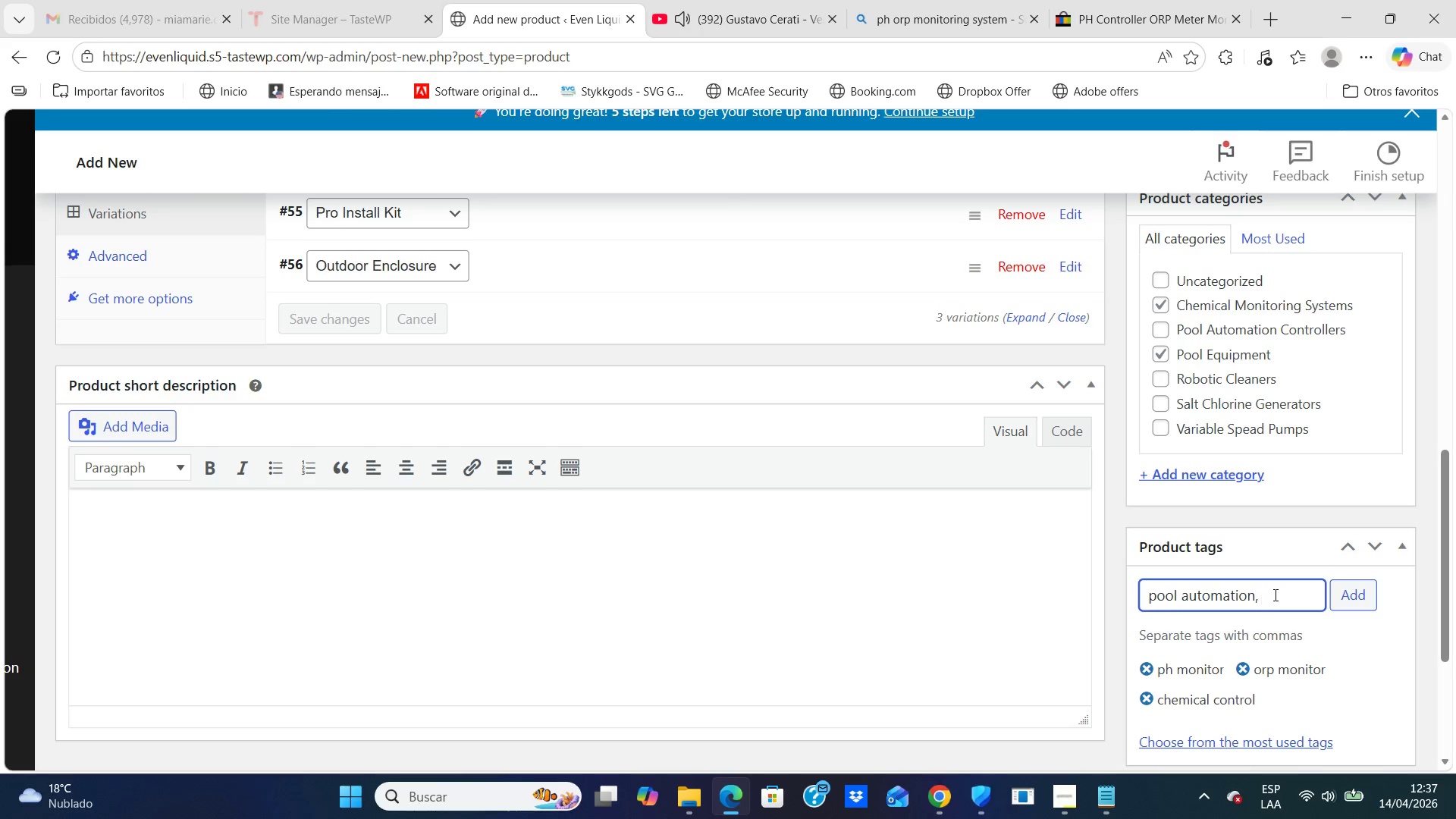 
key(Backspace)
key(Backspace)
type( chemis)
 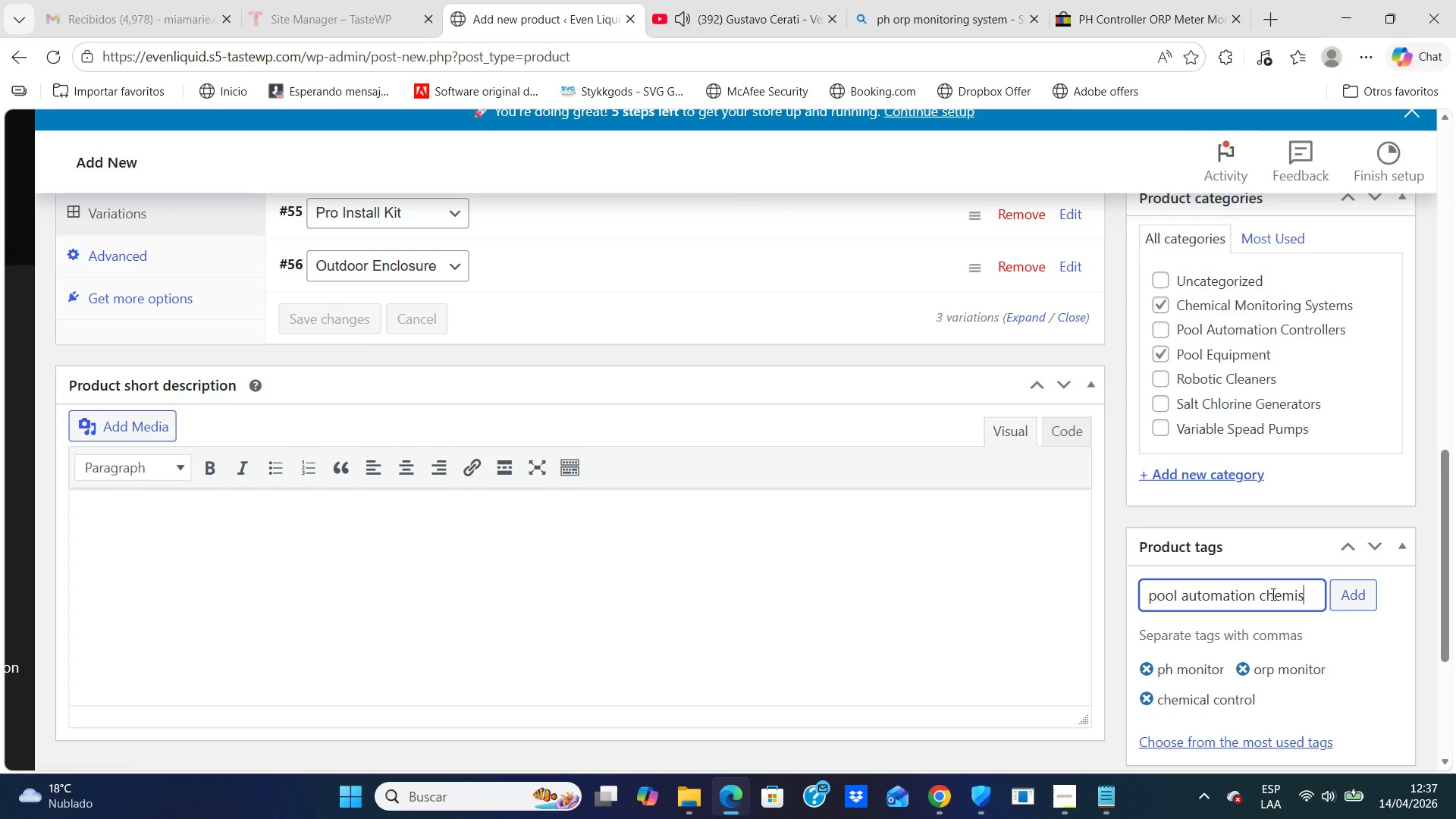 
type(try)
 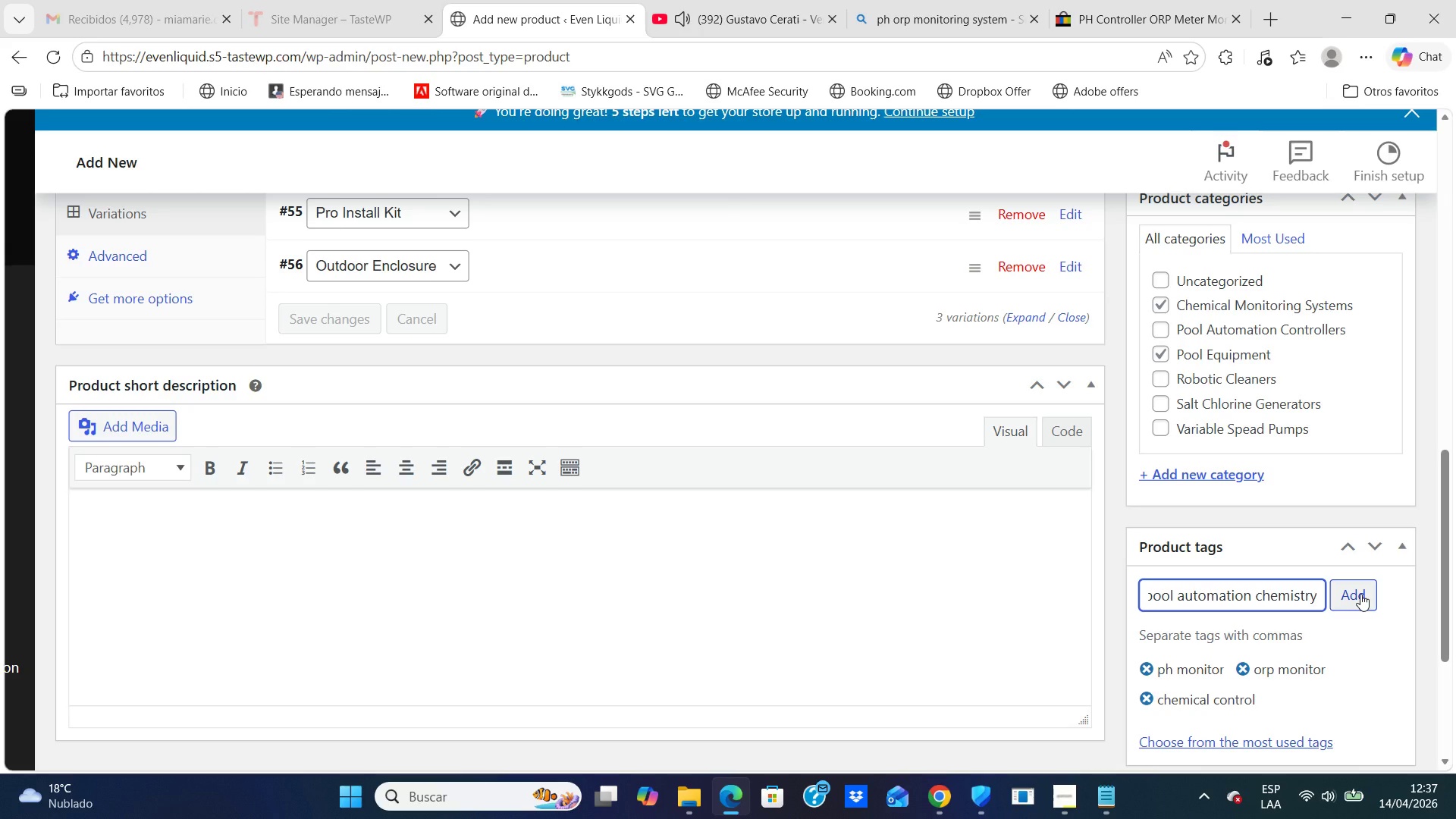 
left_click([1363, 591])
 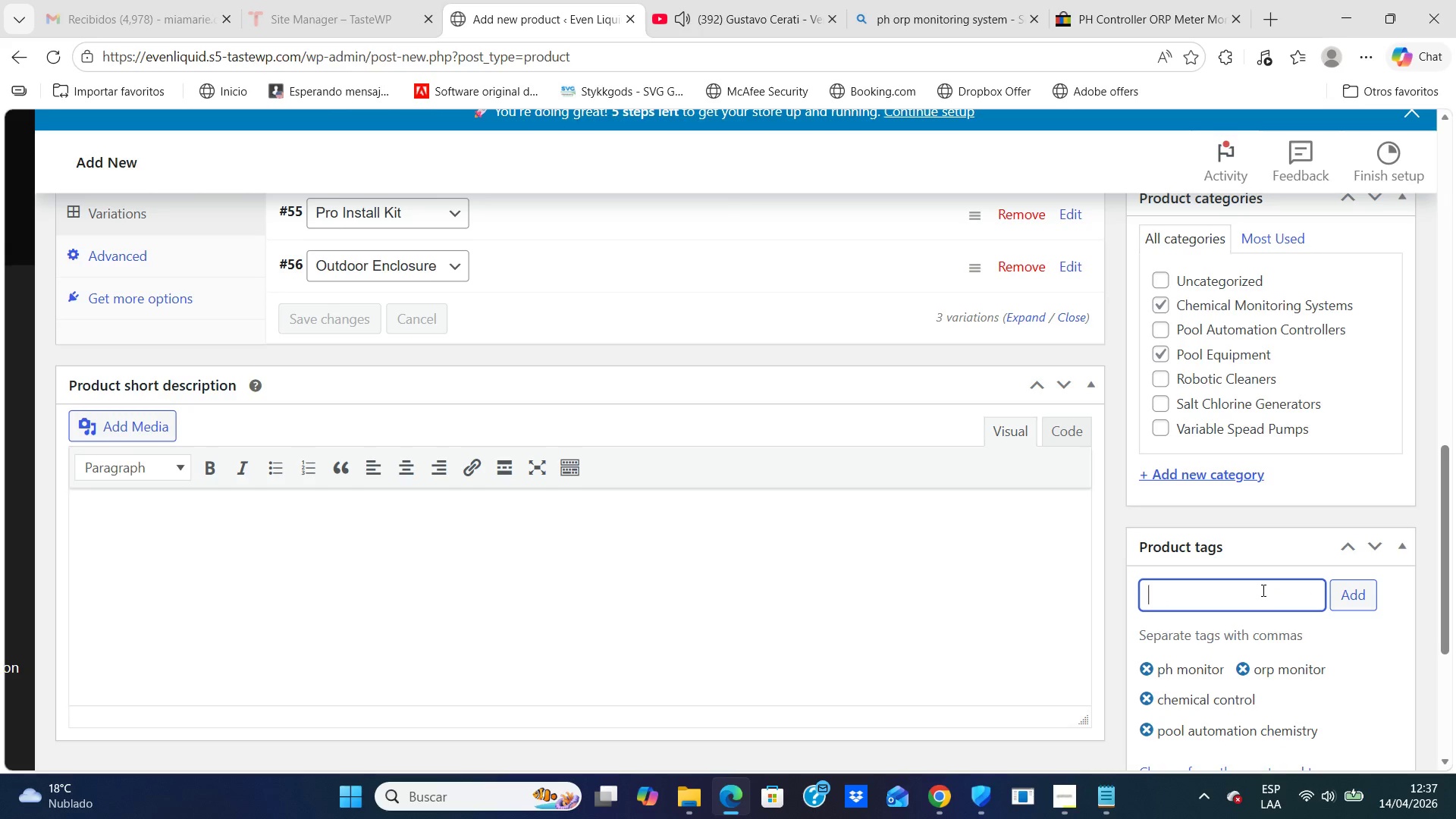 
type(water bal)
 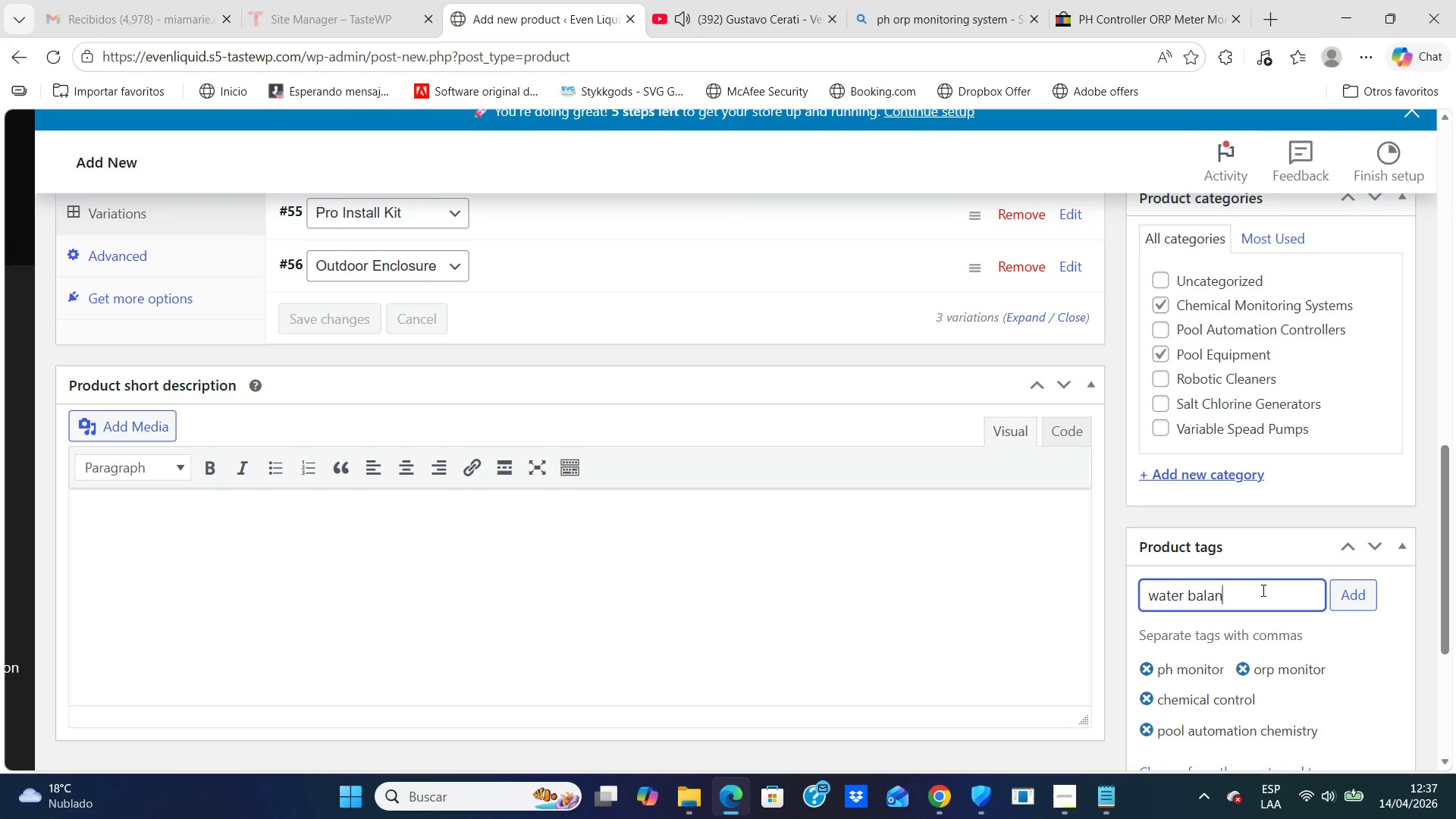 
type(anced syste)
 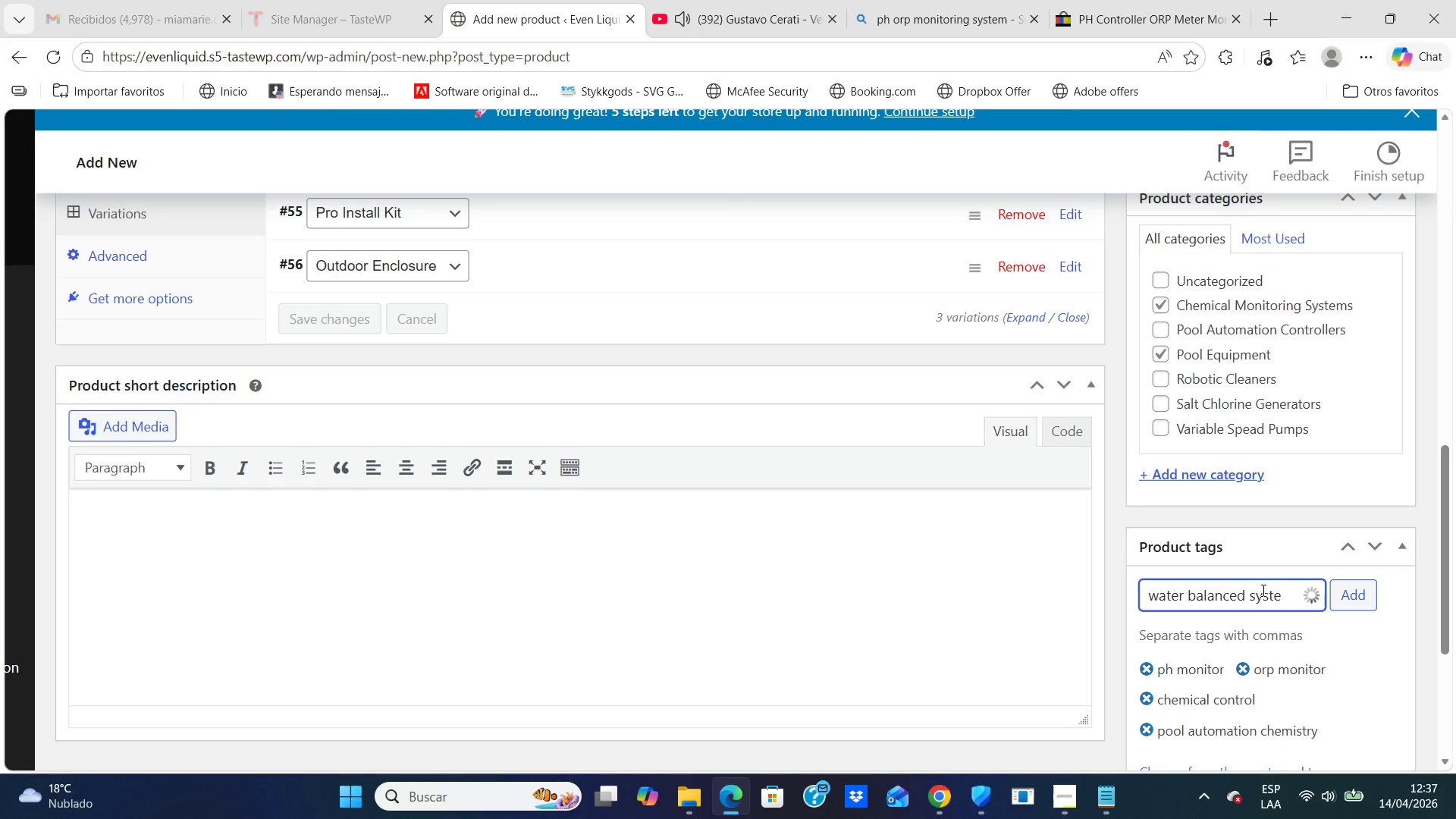 
key(M)
 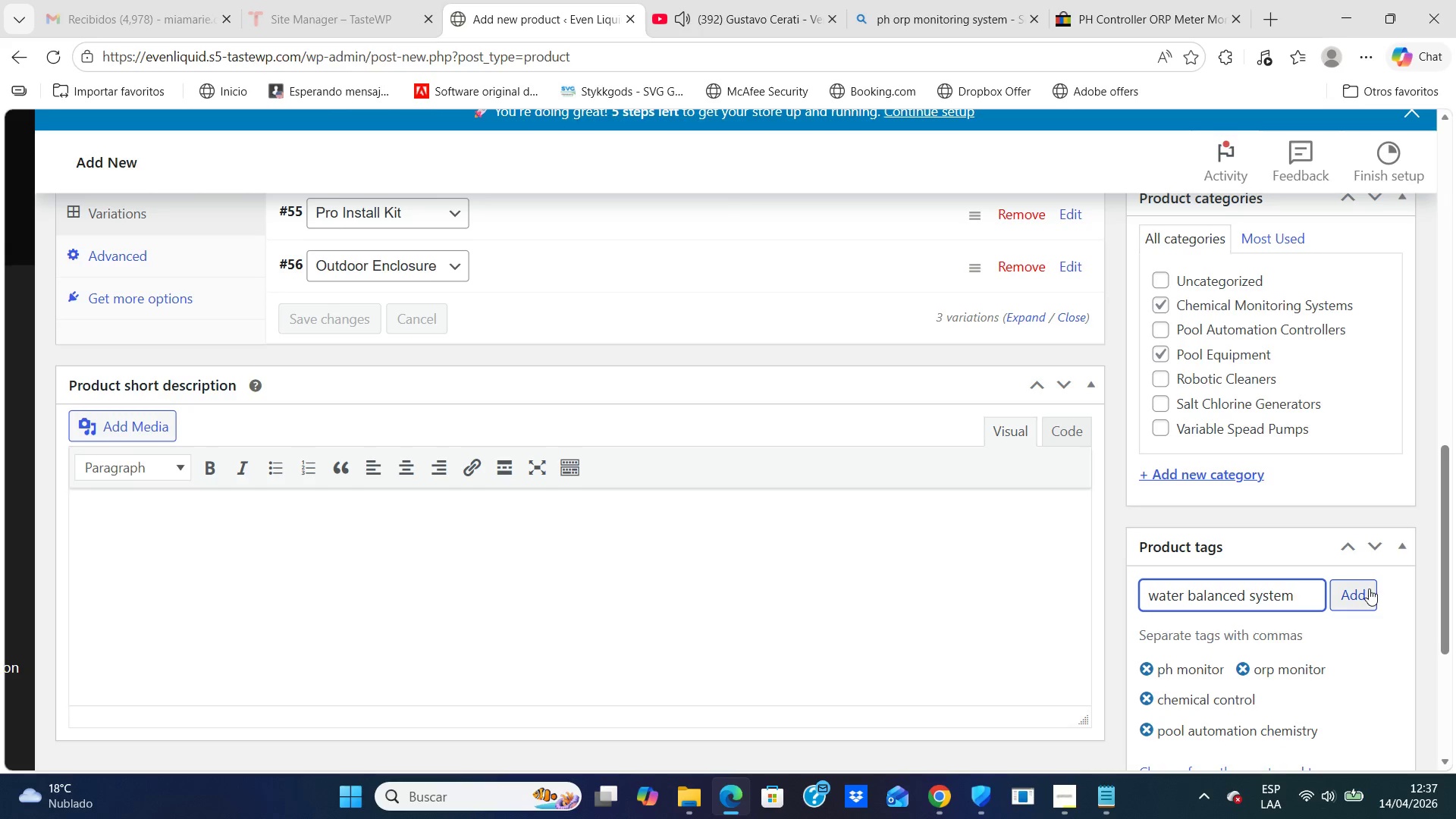 
left_click([1363, 589])
 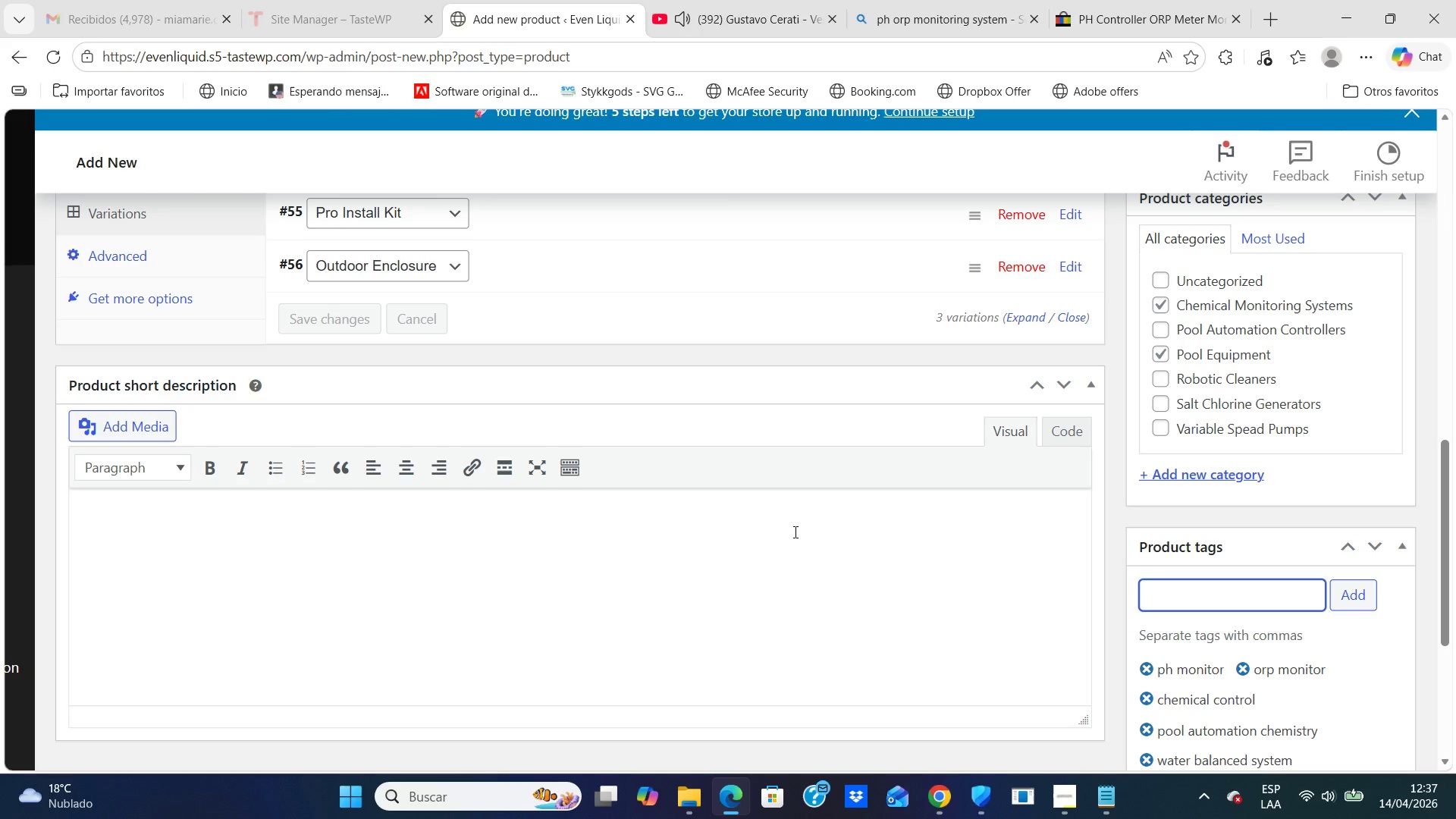 
left_click([796, 536])
 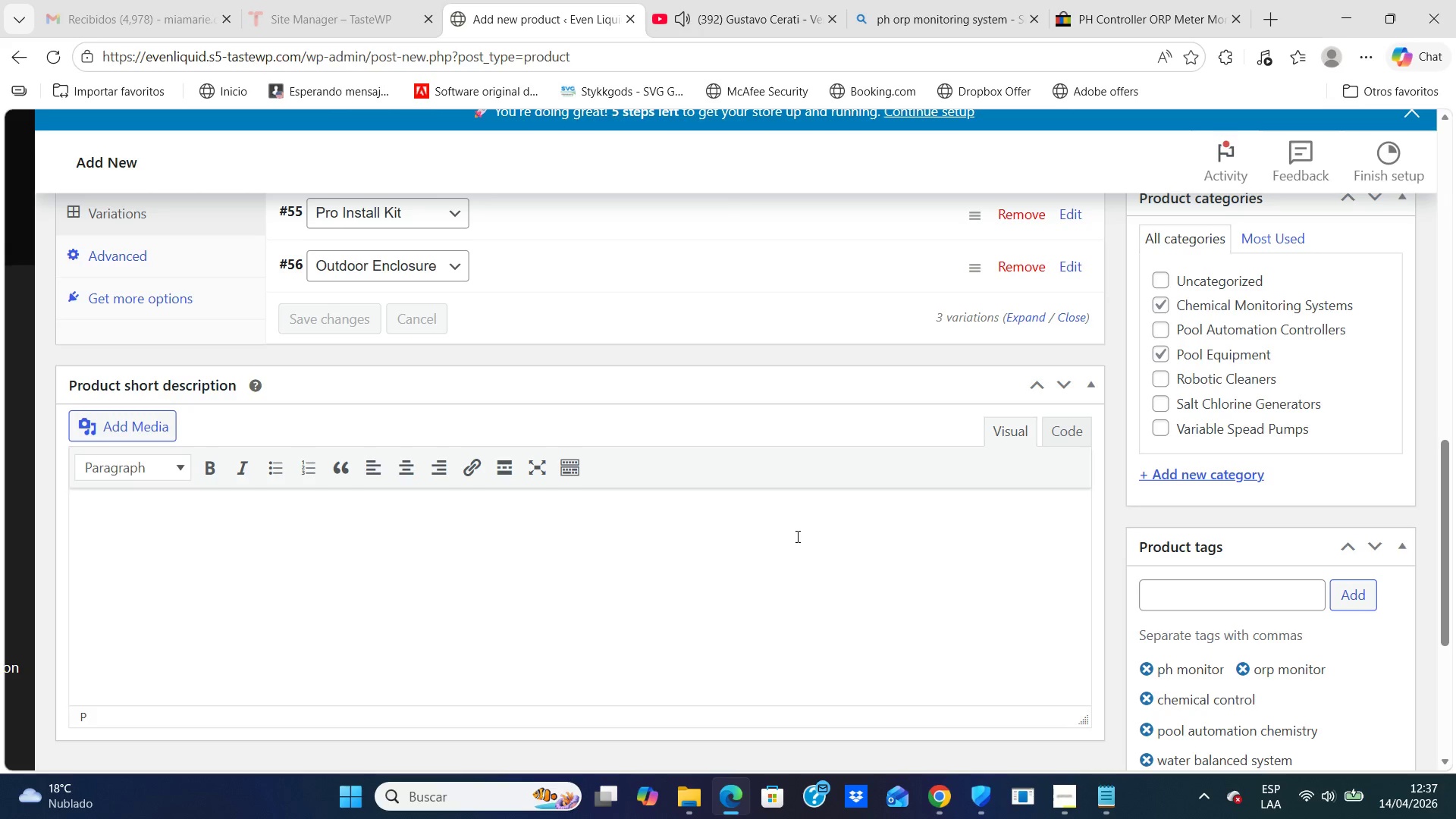 
type(Advanced )
 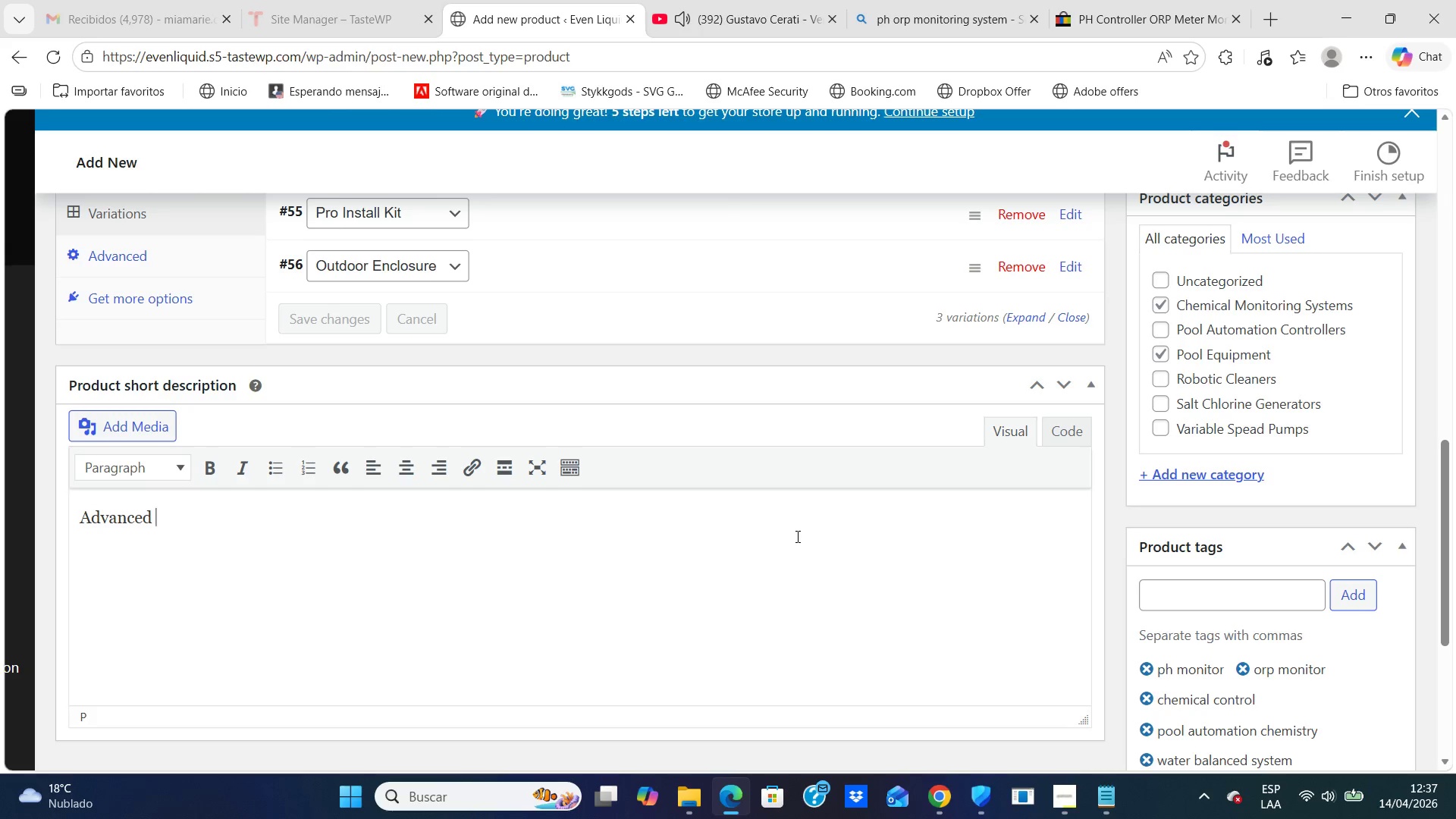 
type(pH and ORP monitoring system for automated chemical control in high-end pools)
 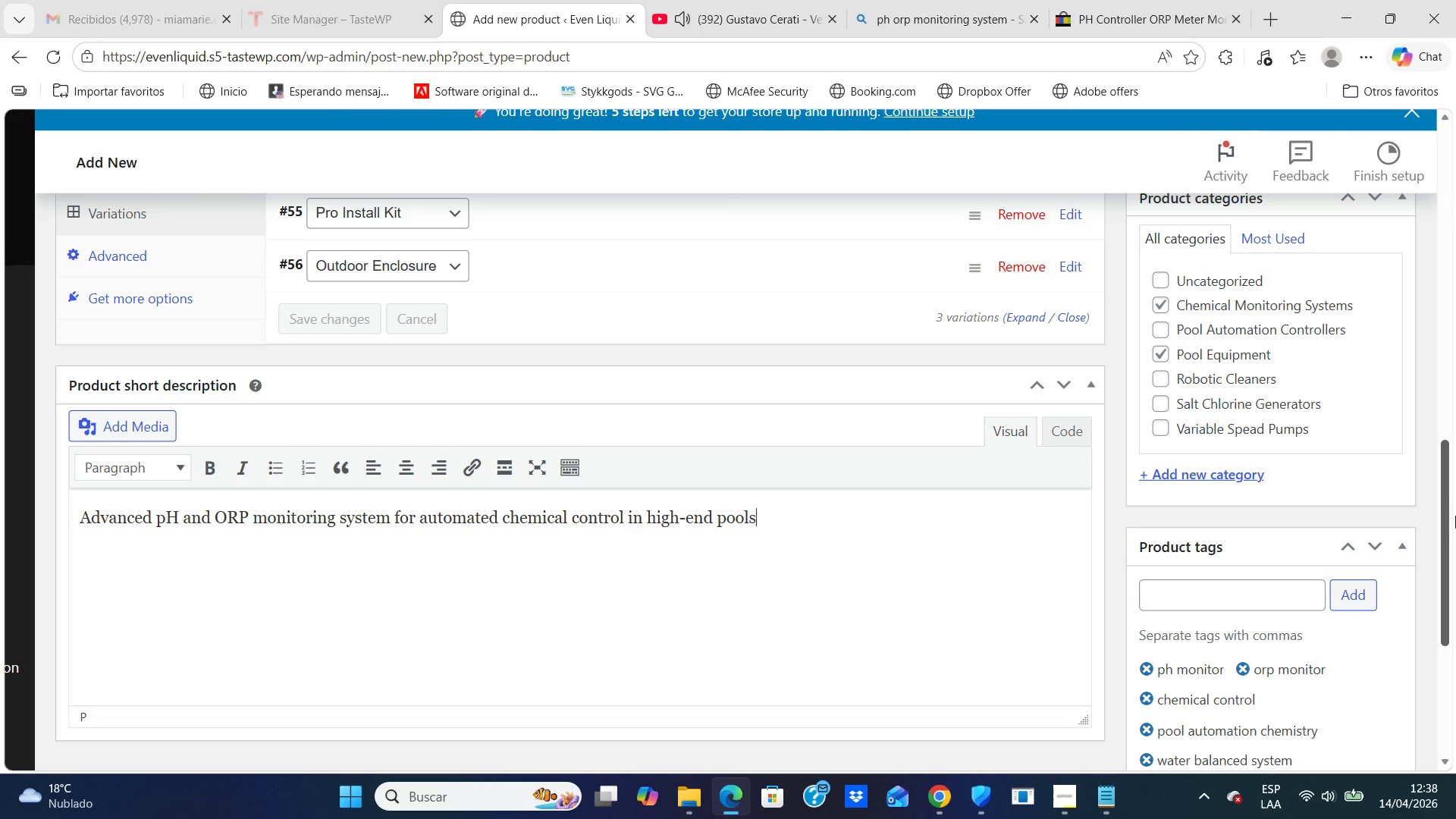 
wait(5.84)
 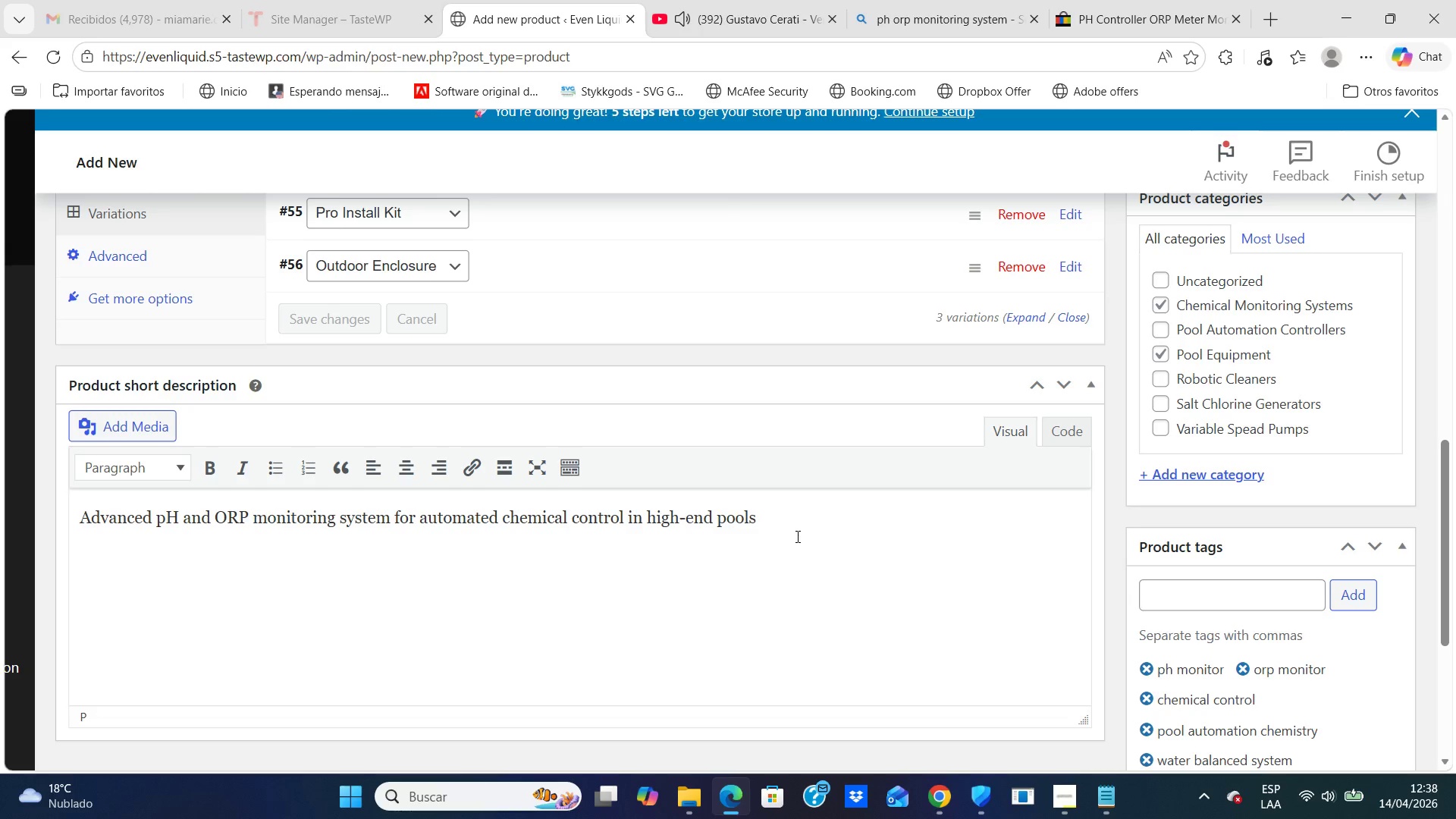 
left_click_drag(start_coordinate=[1450, 525], to_coordinate=[1443, 168])
 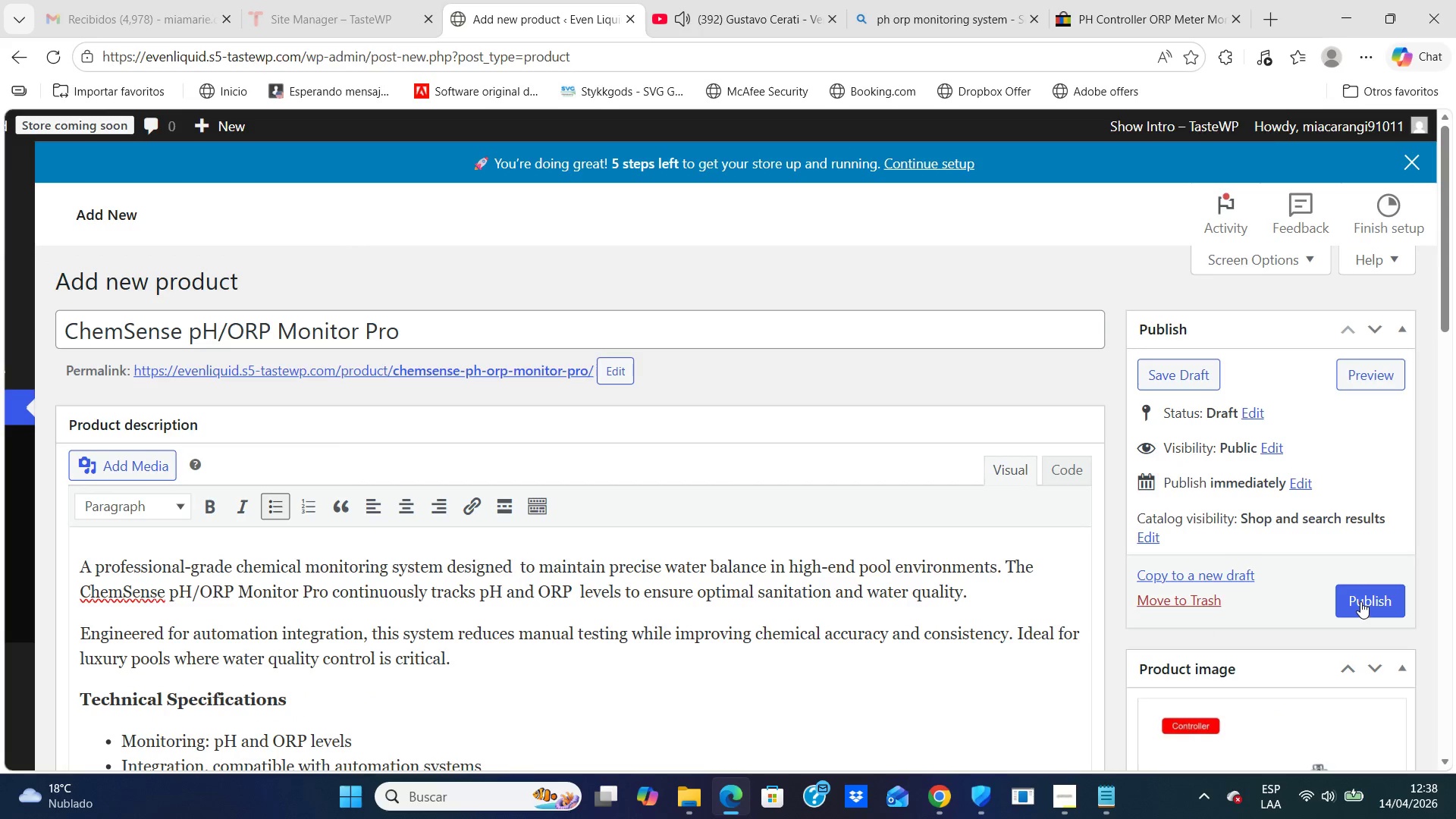 
left_click([1360, 601])
 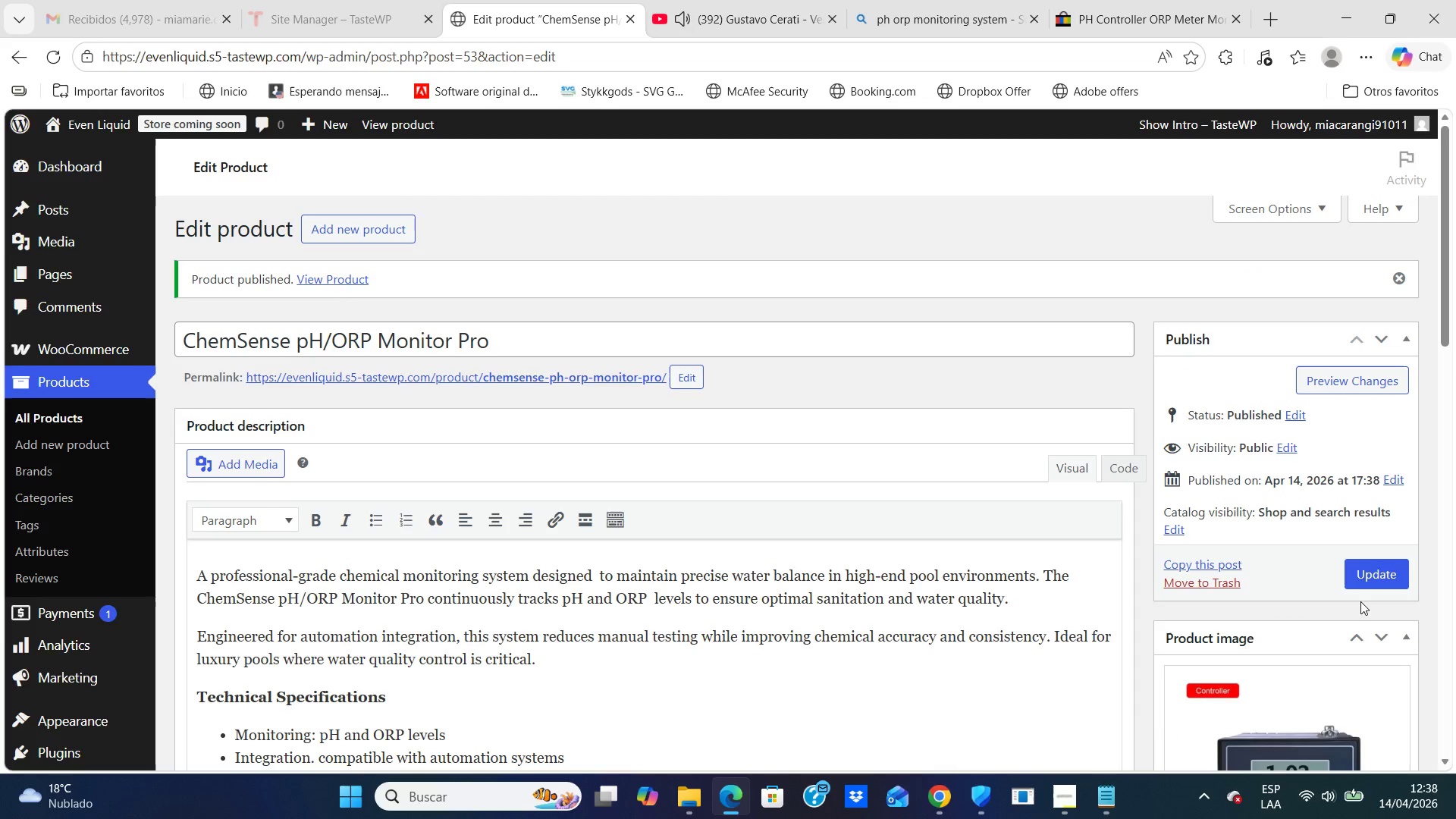 
wait(8.39)
 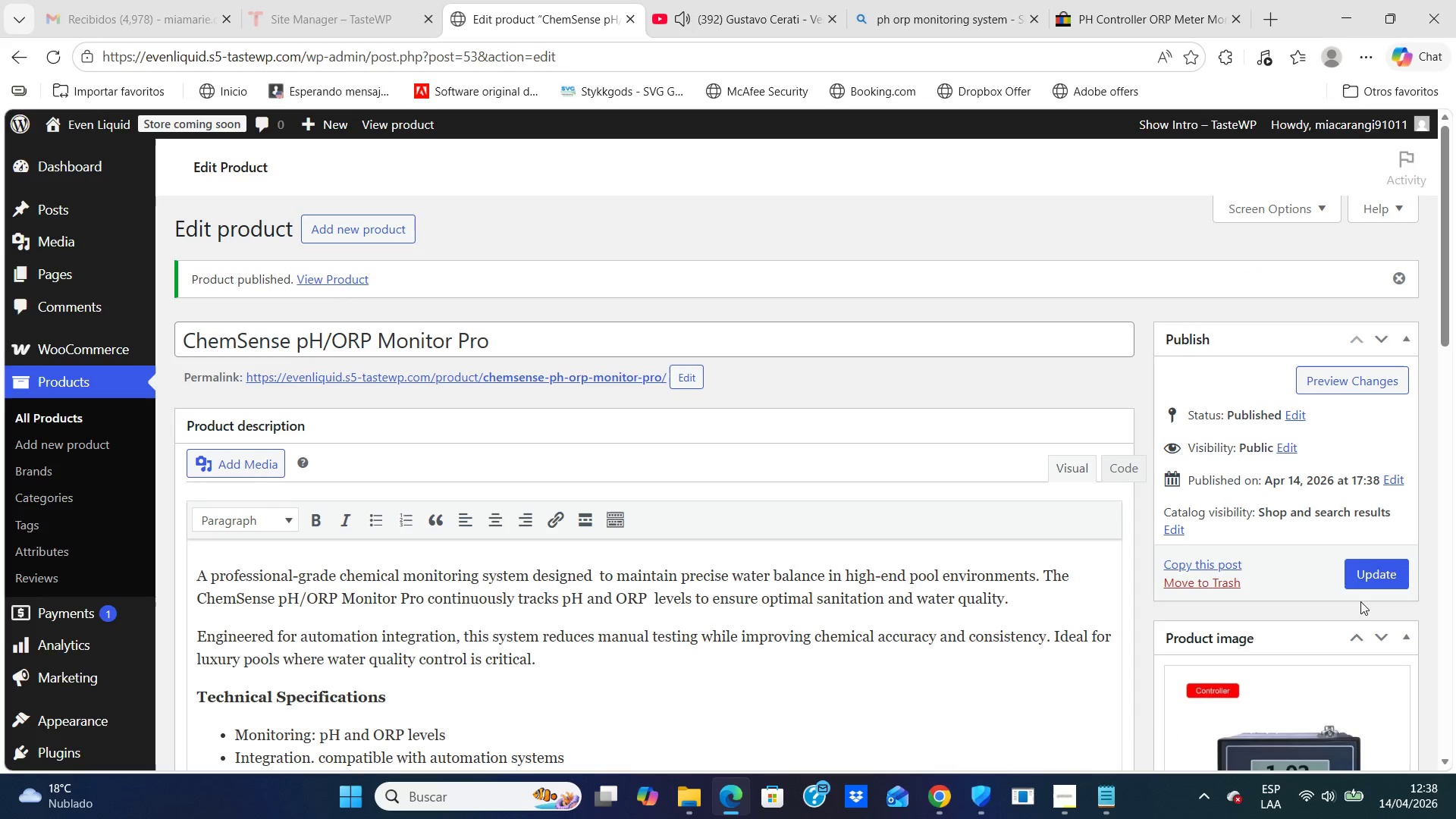 
left_click([342, 267])
 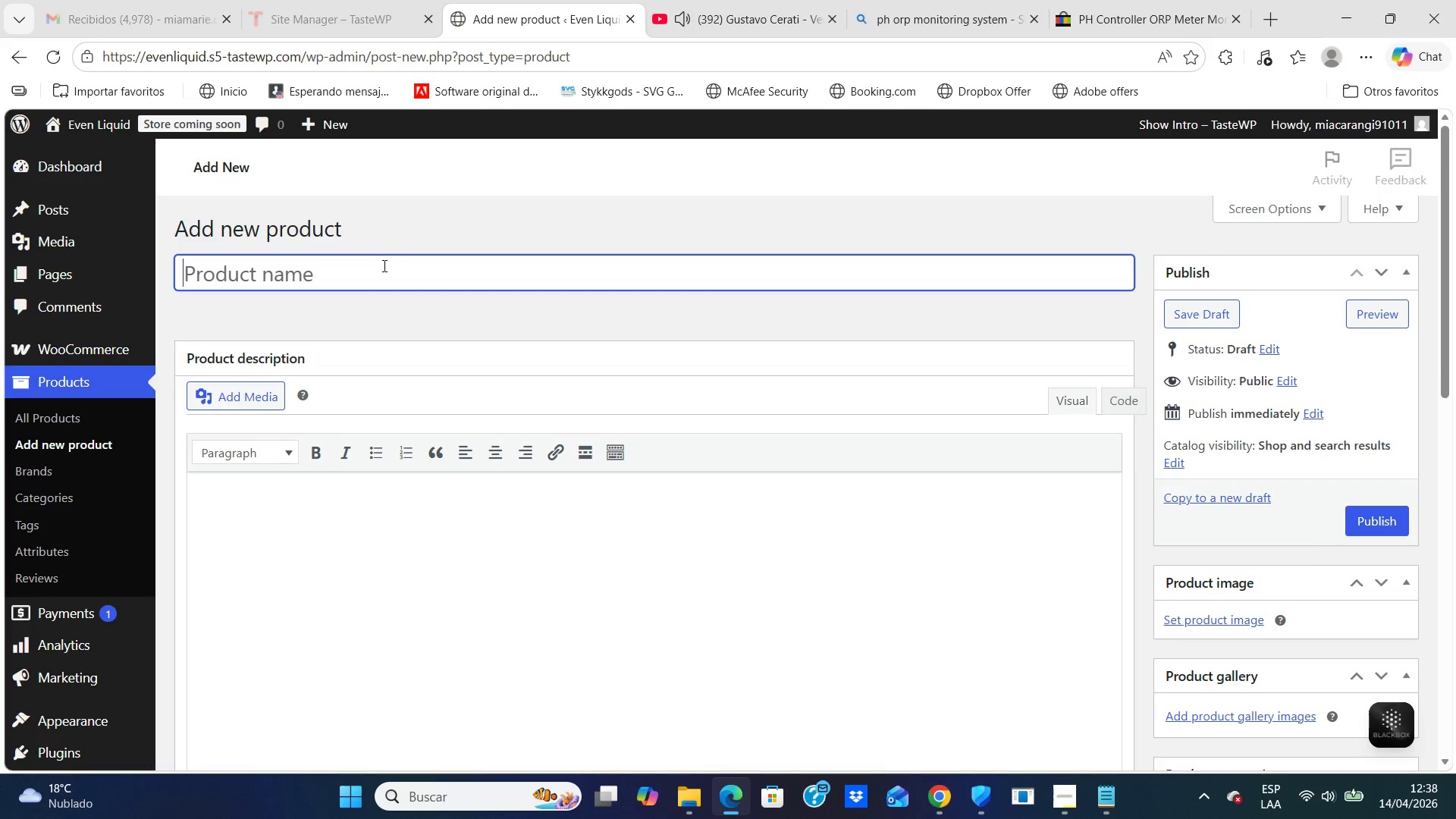 
left_click([383, 265])
 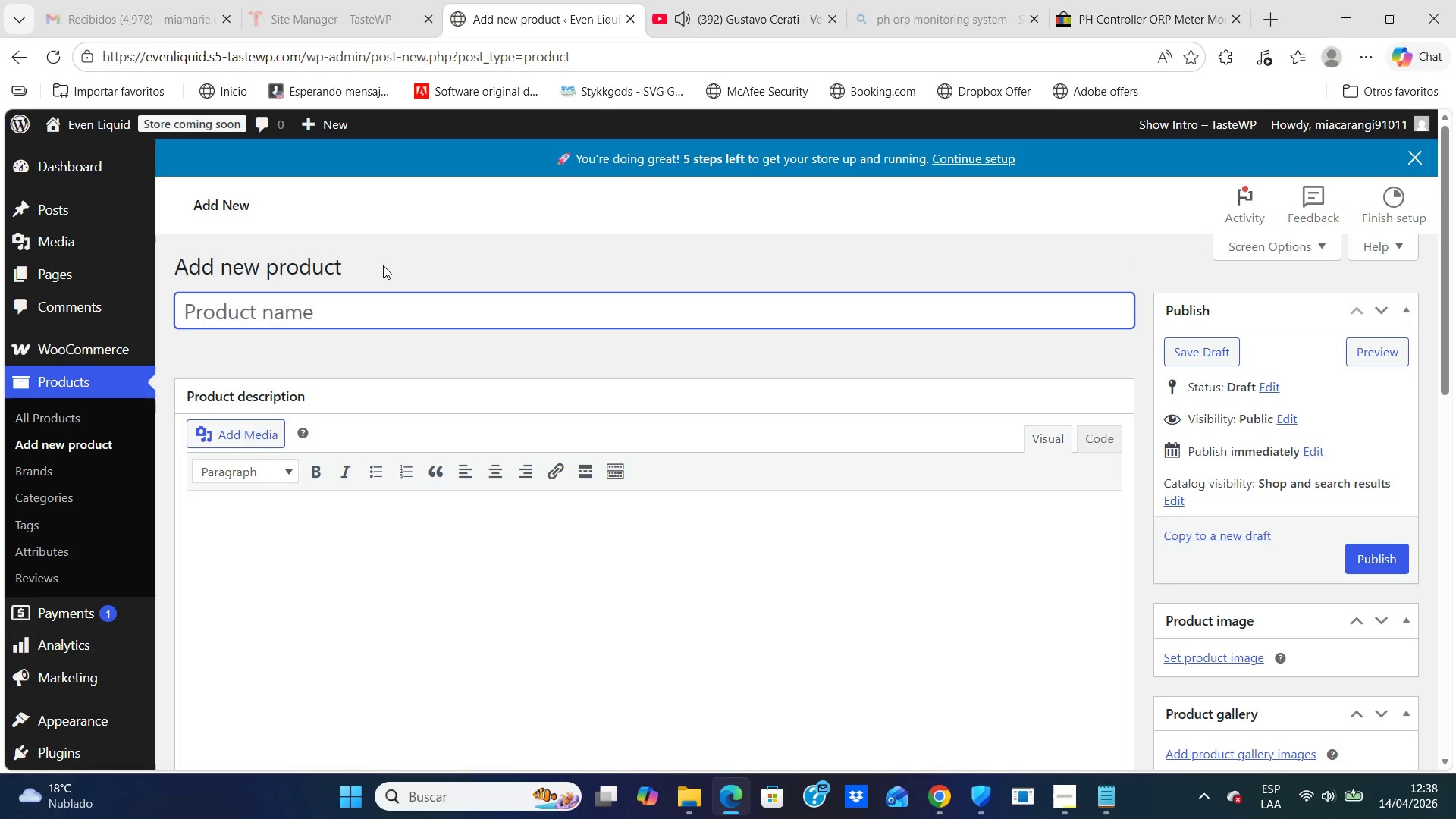 
wait(5.81)
 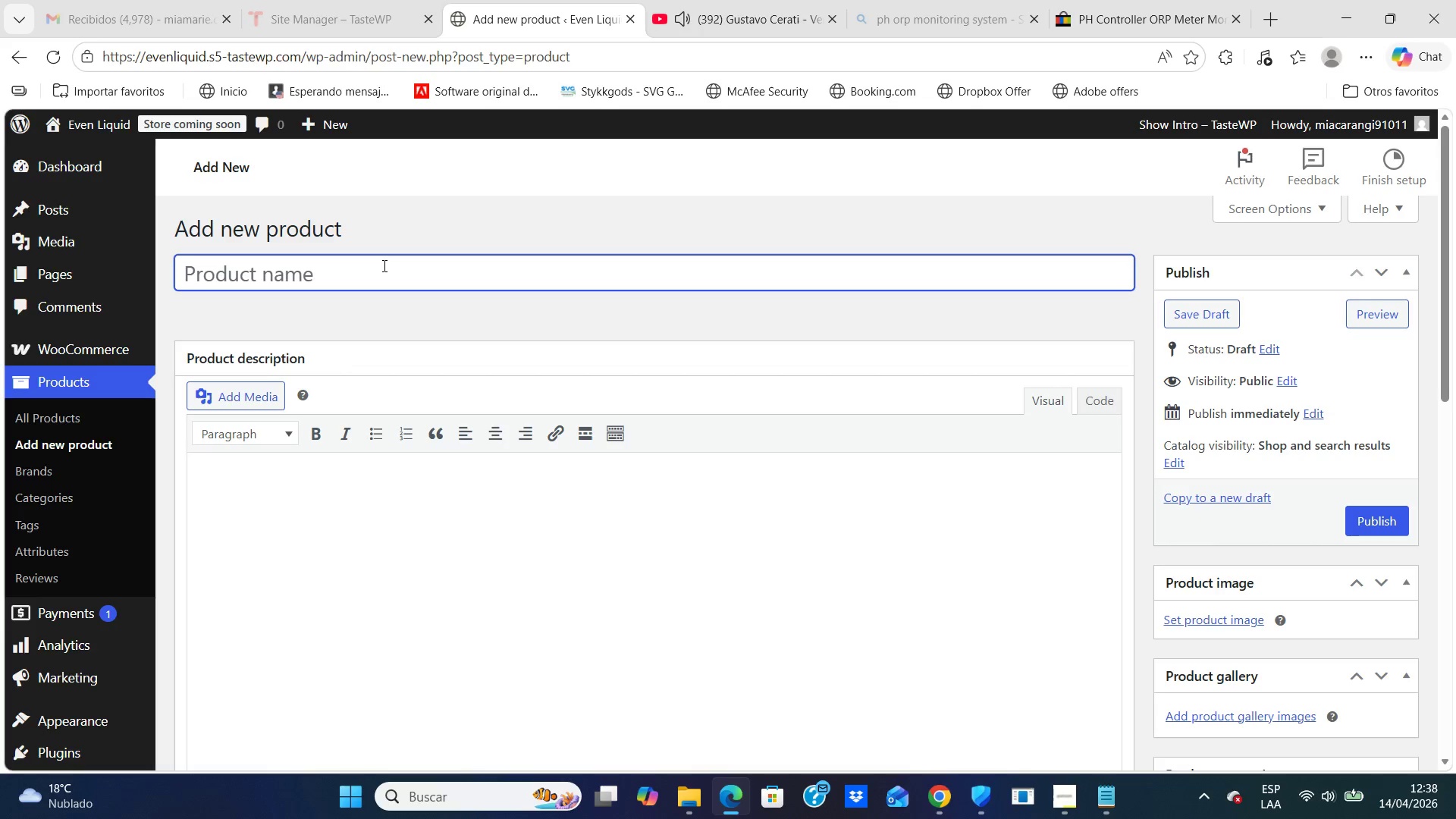 
left_click([353, 319])
 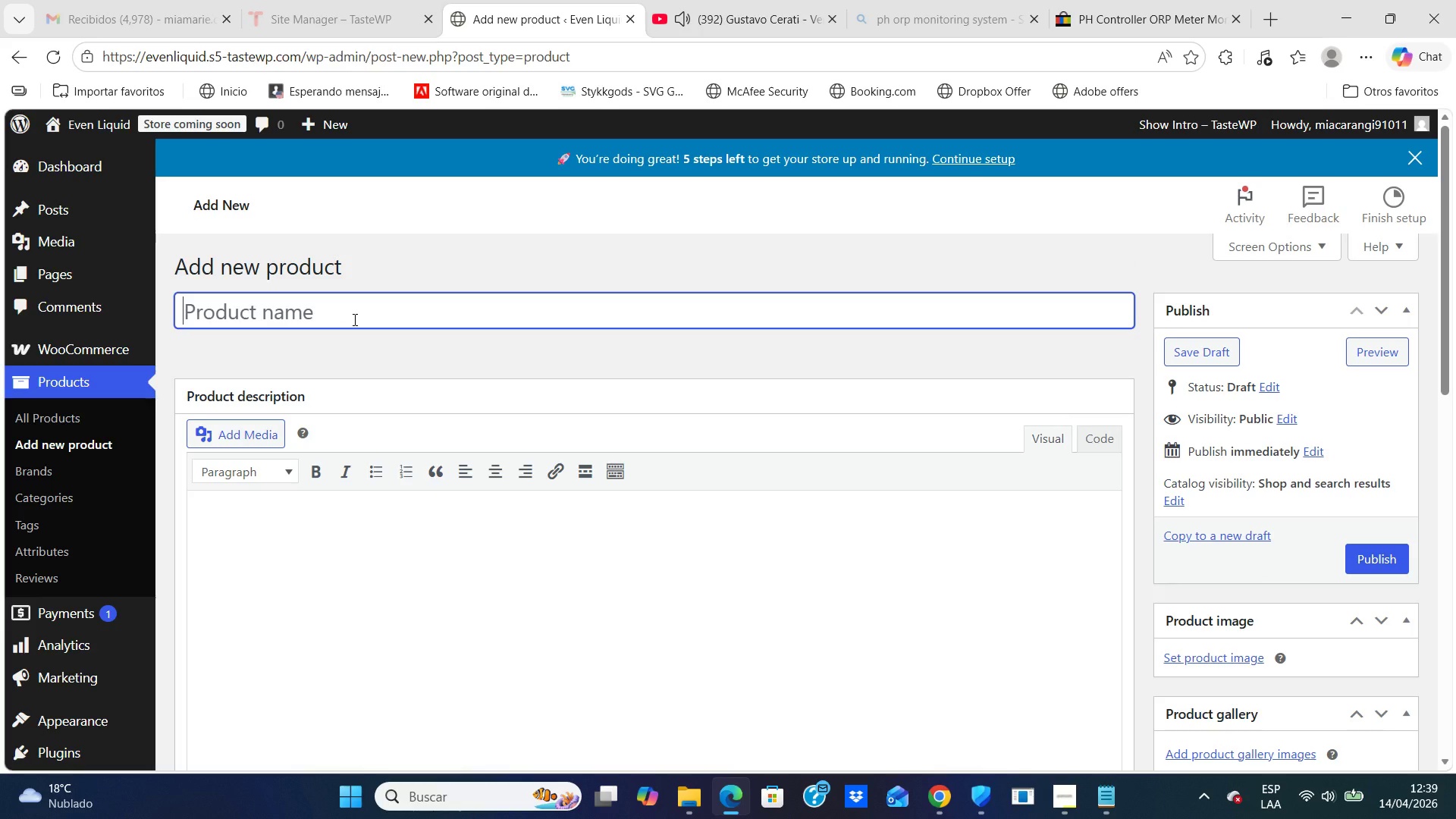 
type(Chem)
 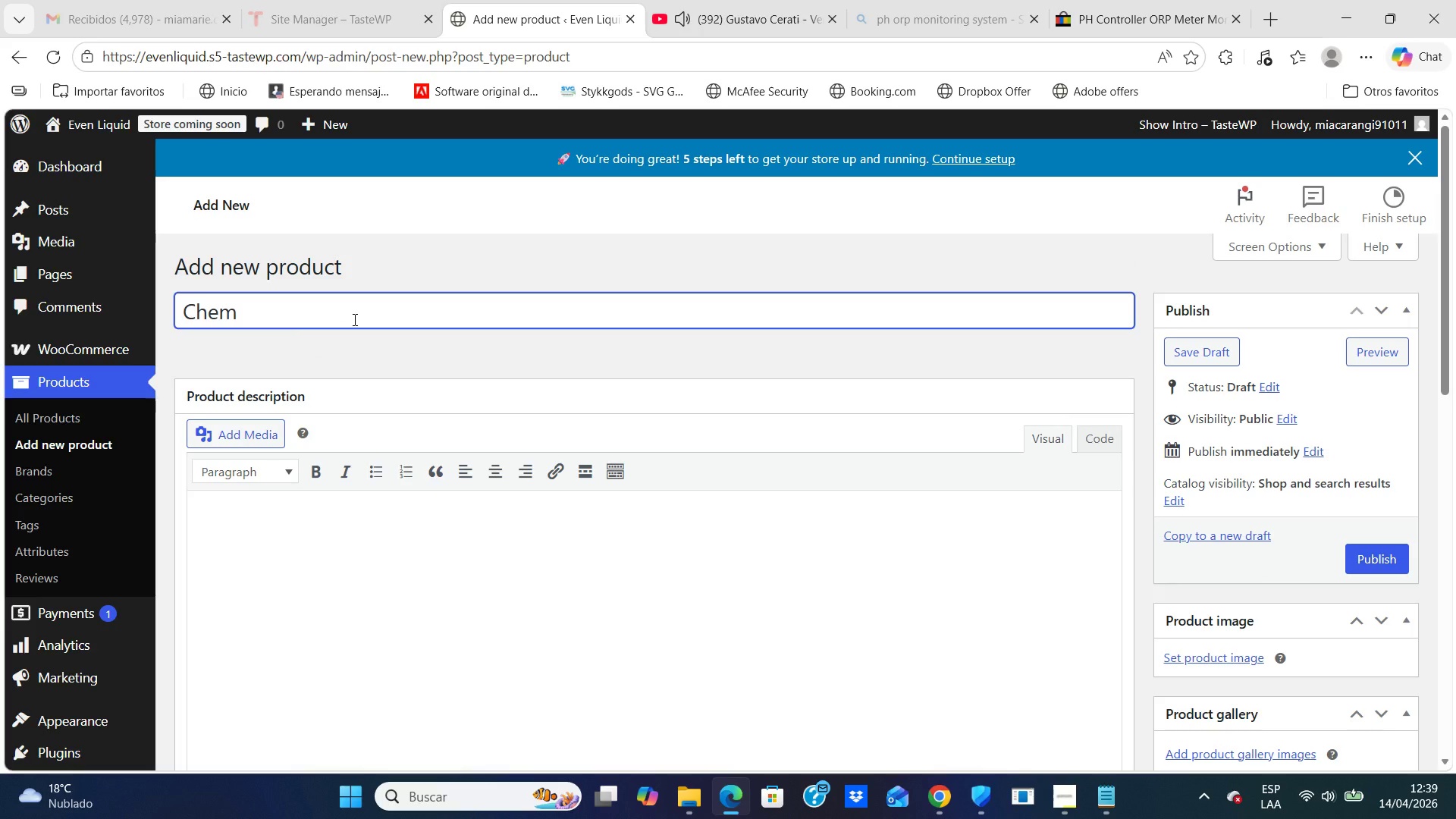 
type(Sense Flow ^ Dosing Controller)
 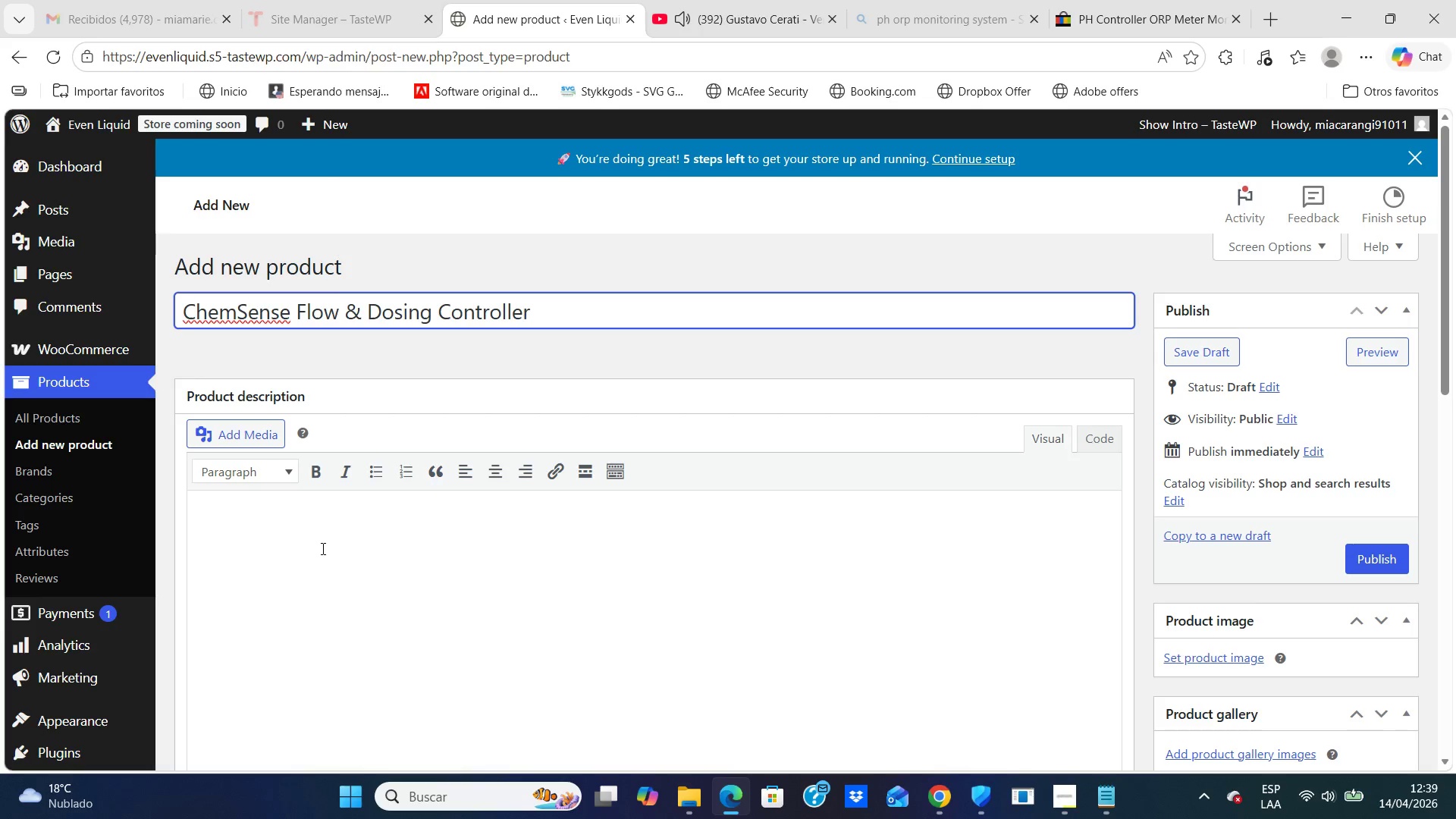 
left_click([319, 526])
 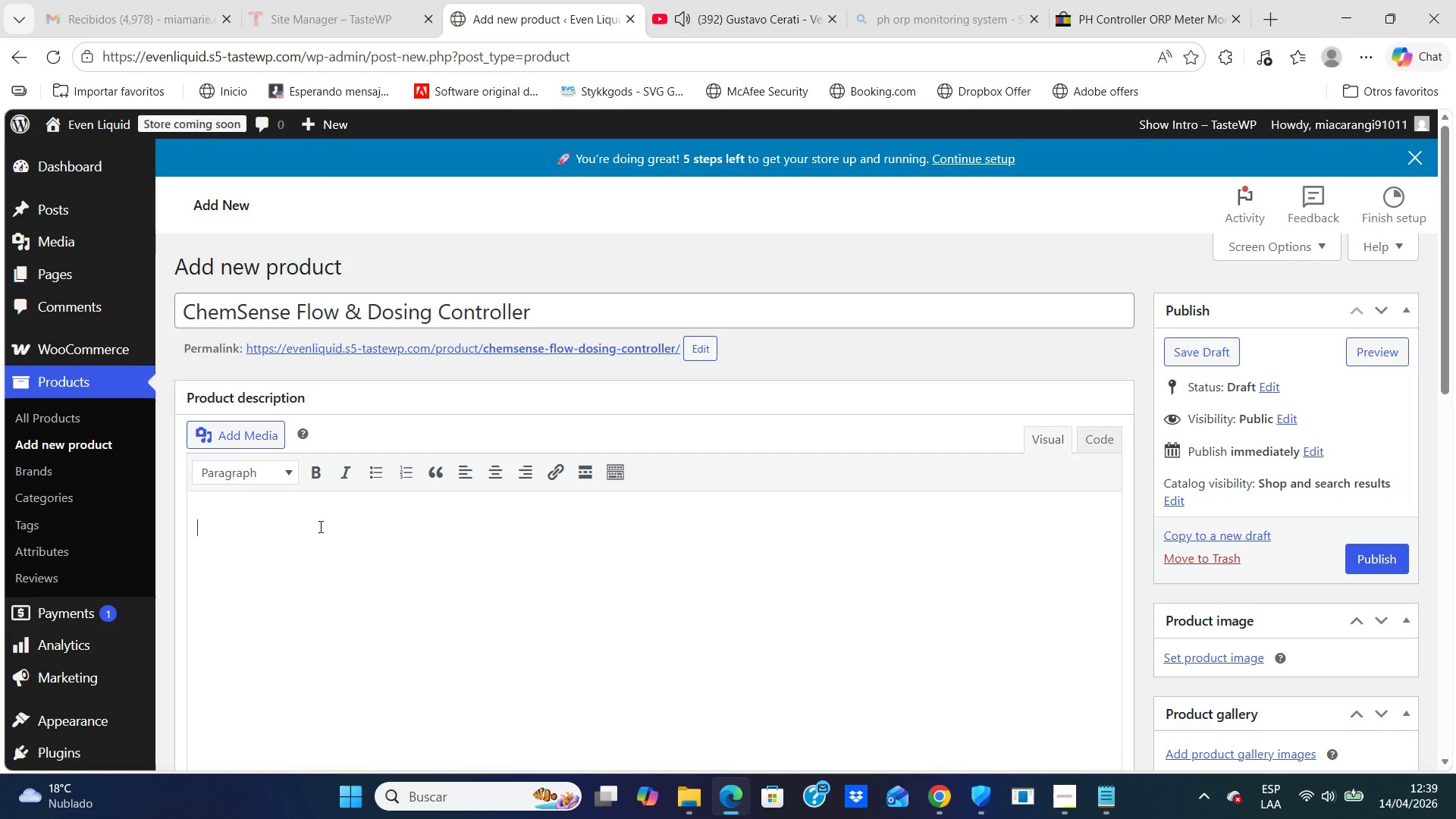 
type(a)
key(Backspace)
type(A high )
key(Backspace)
type(-endend flow and chemical dosing controller designed ti)
key(Backspace)
type(o automate water treatment processes in aadvanced pool )
key(Backspace)
key(Backspace)
key(Backspace)
key(Backspace)
key(Backspace)
key(Backspace)
key(Backspace)
key(Backspace)
 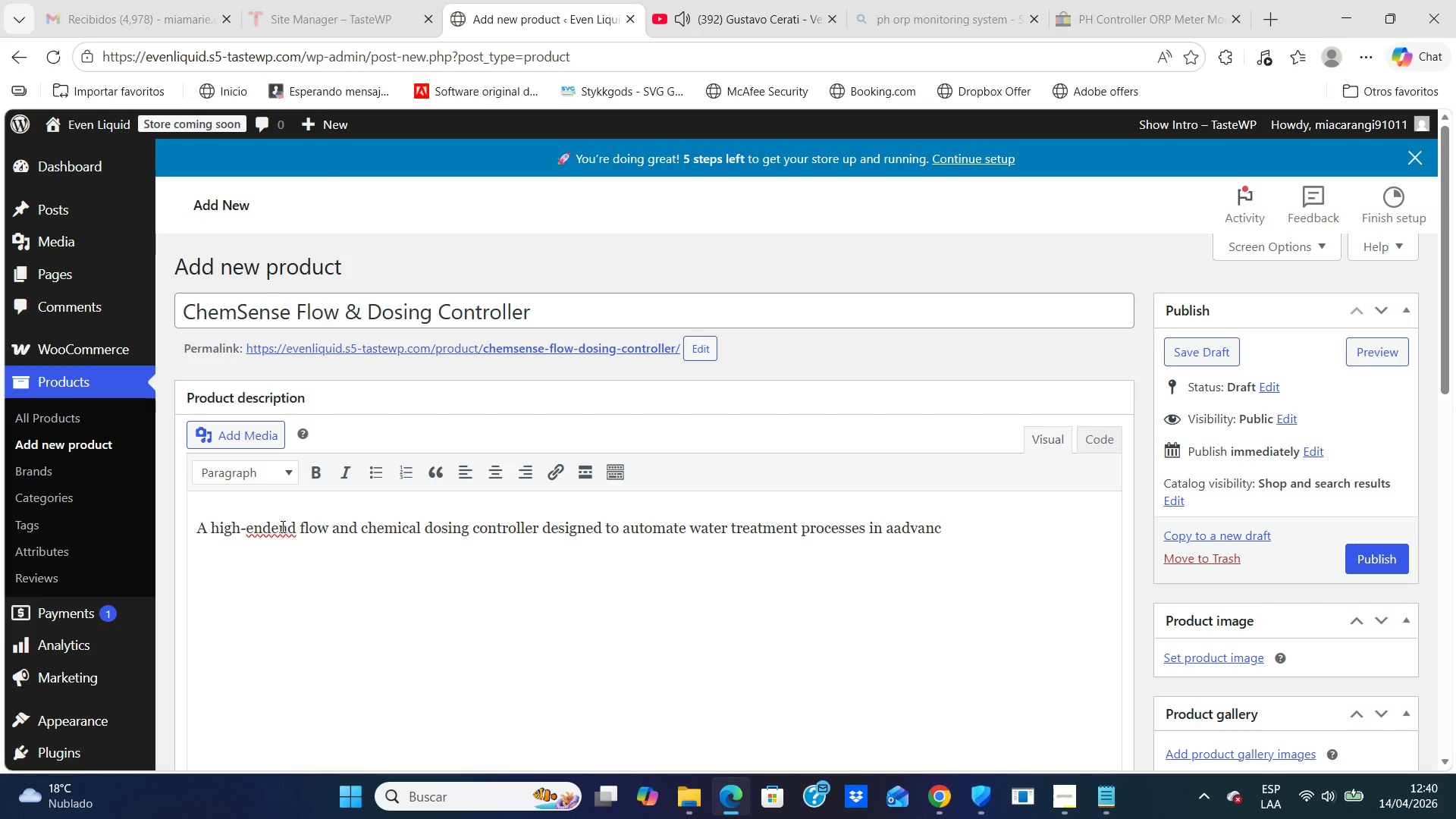 
wait(5.22)
 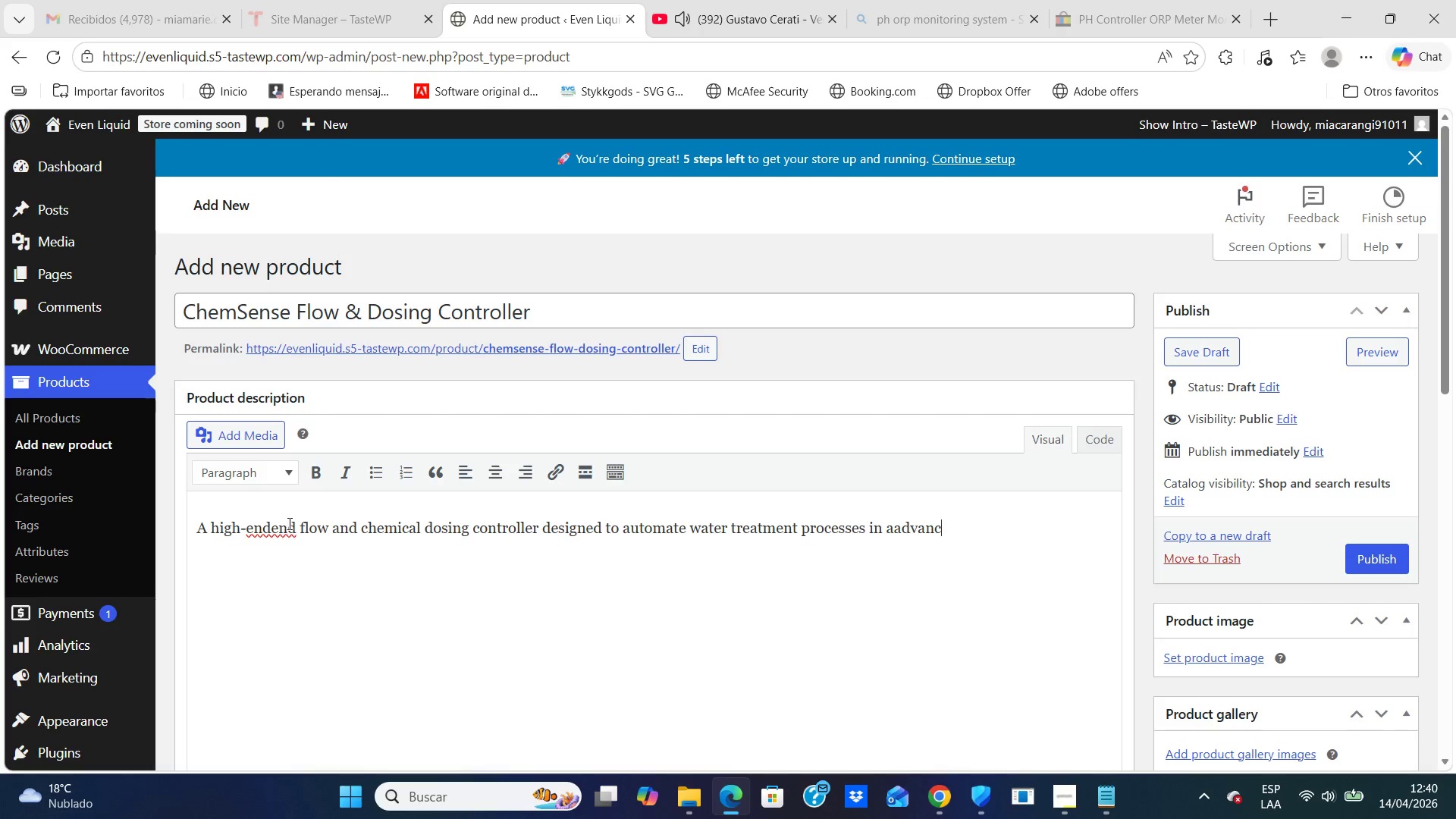 
left_click([281, 526])
 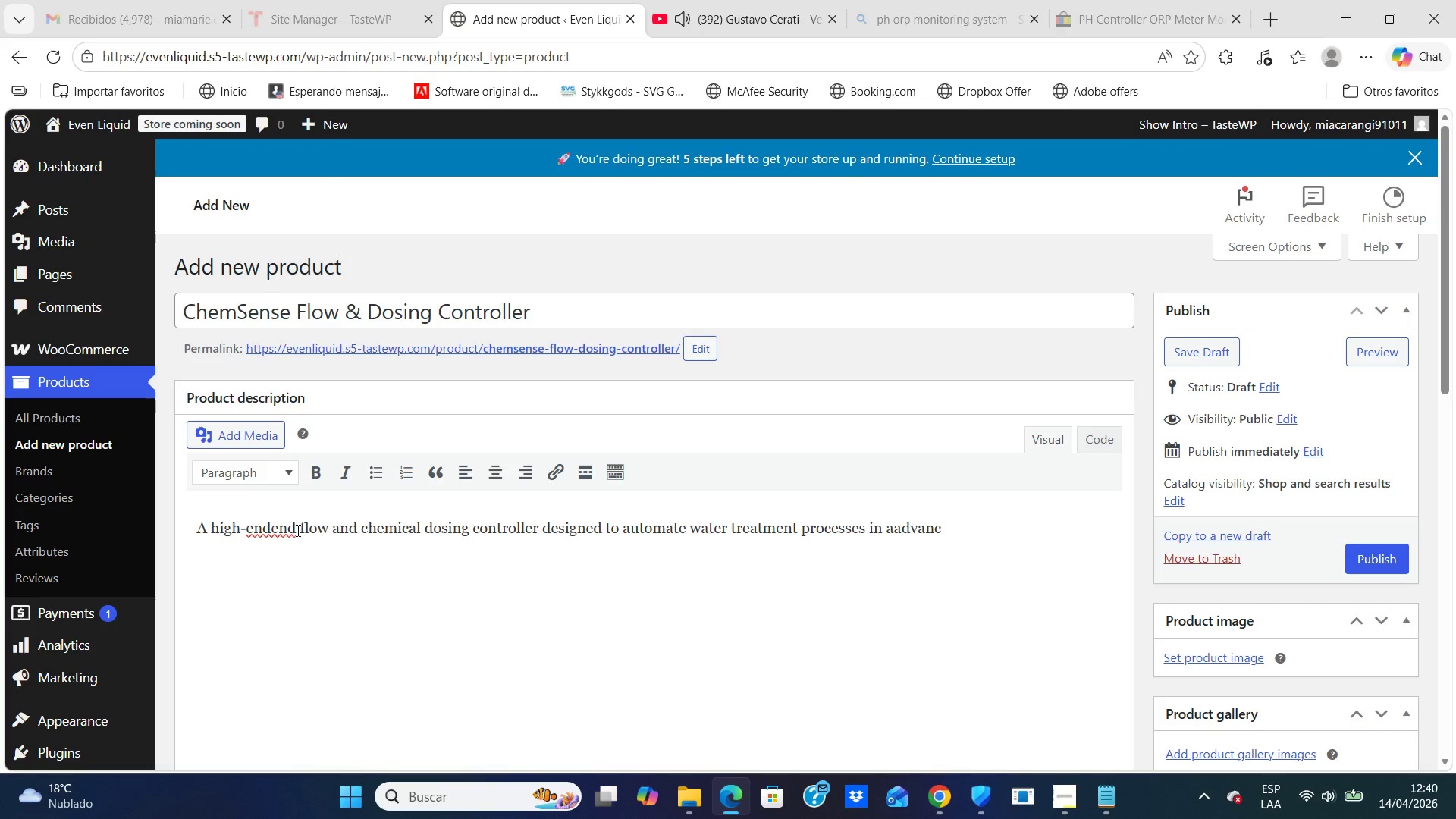 
left_click([297, 530])
 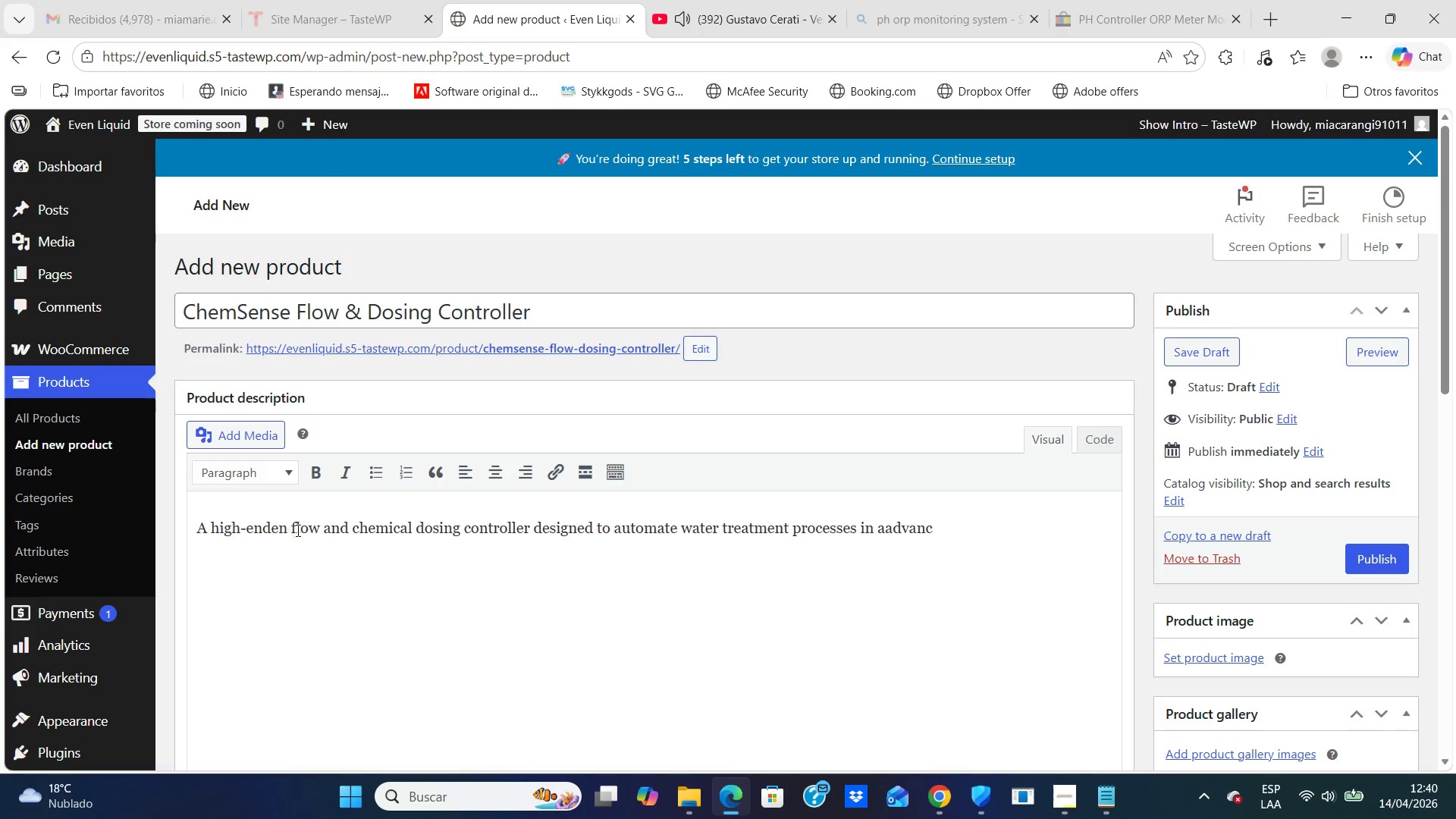 
key(Backspace)
 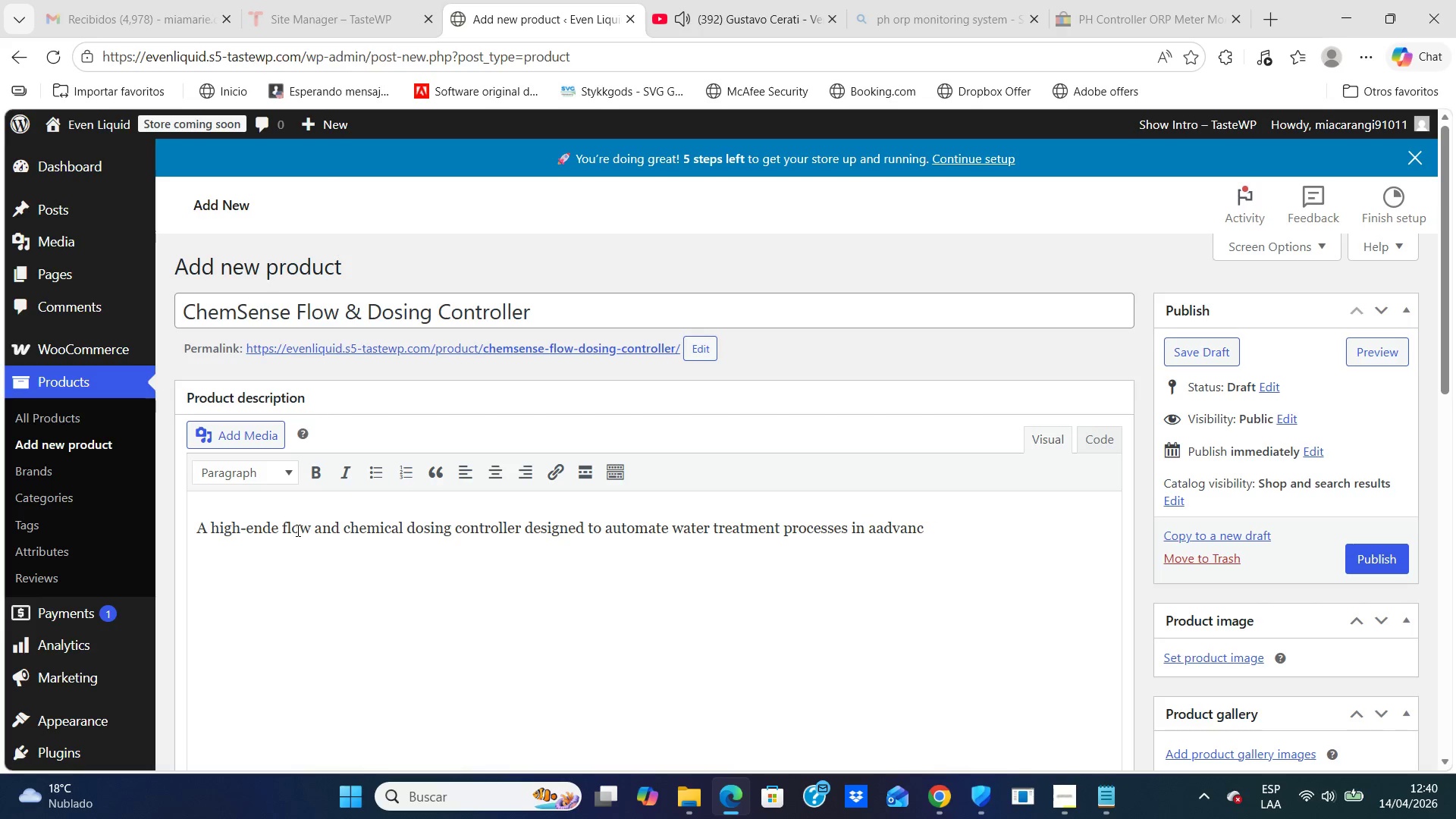 
key(Backspace)
 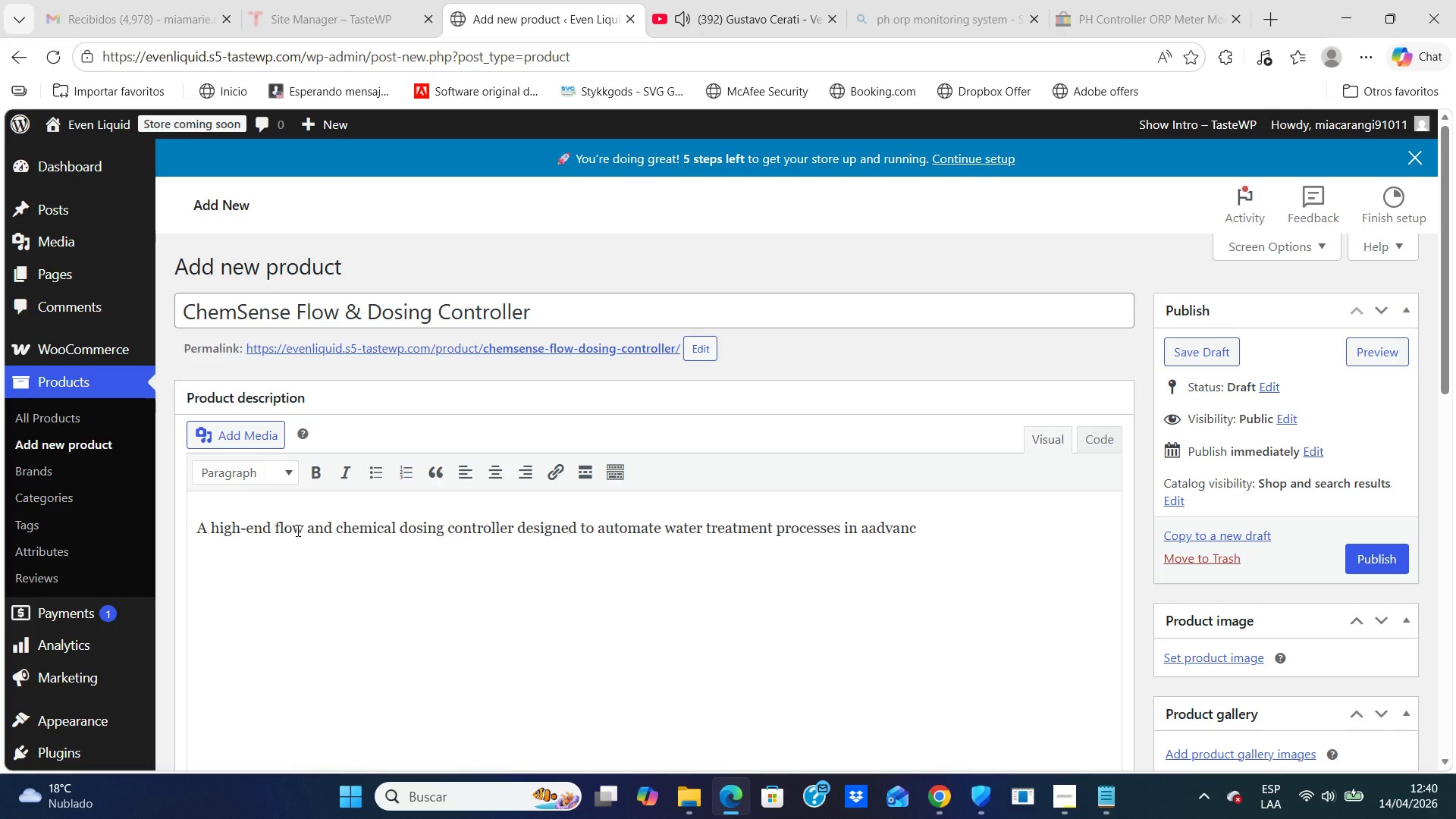 
key(Backspace)
 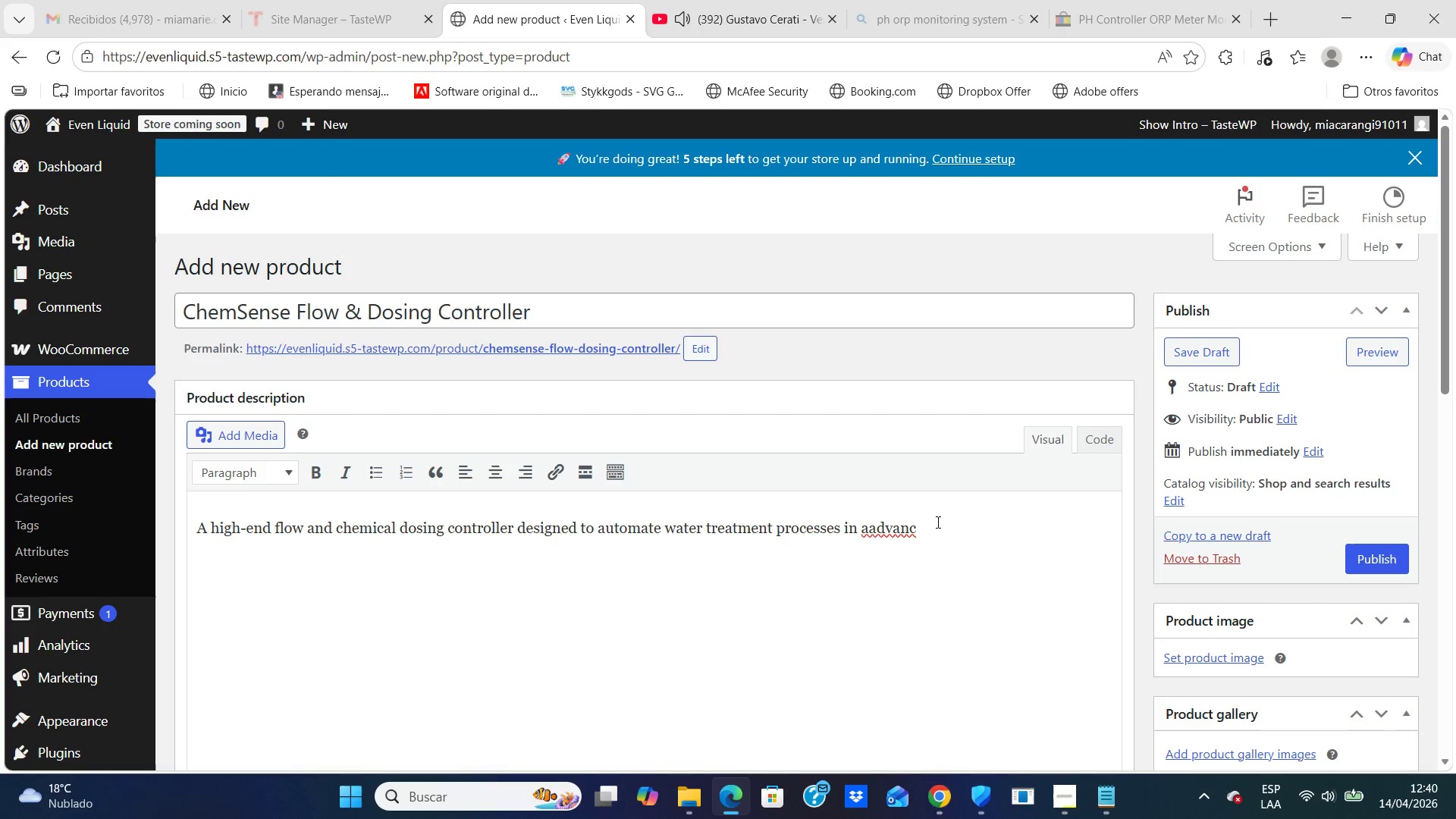 
left_click([914, 532])
 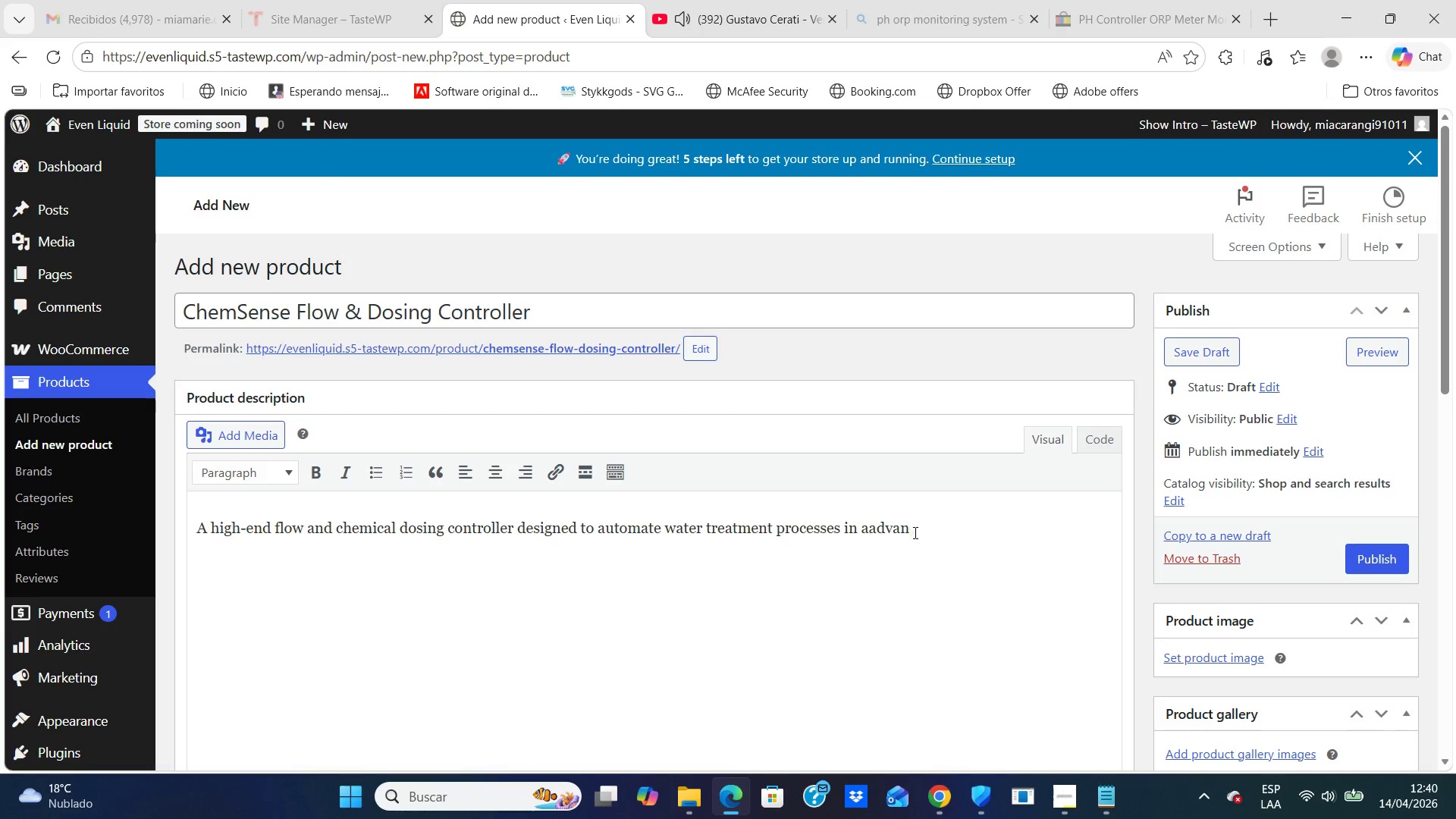 
key(Backspace)
 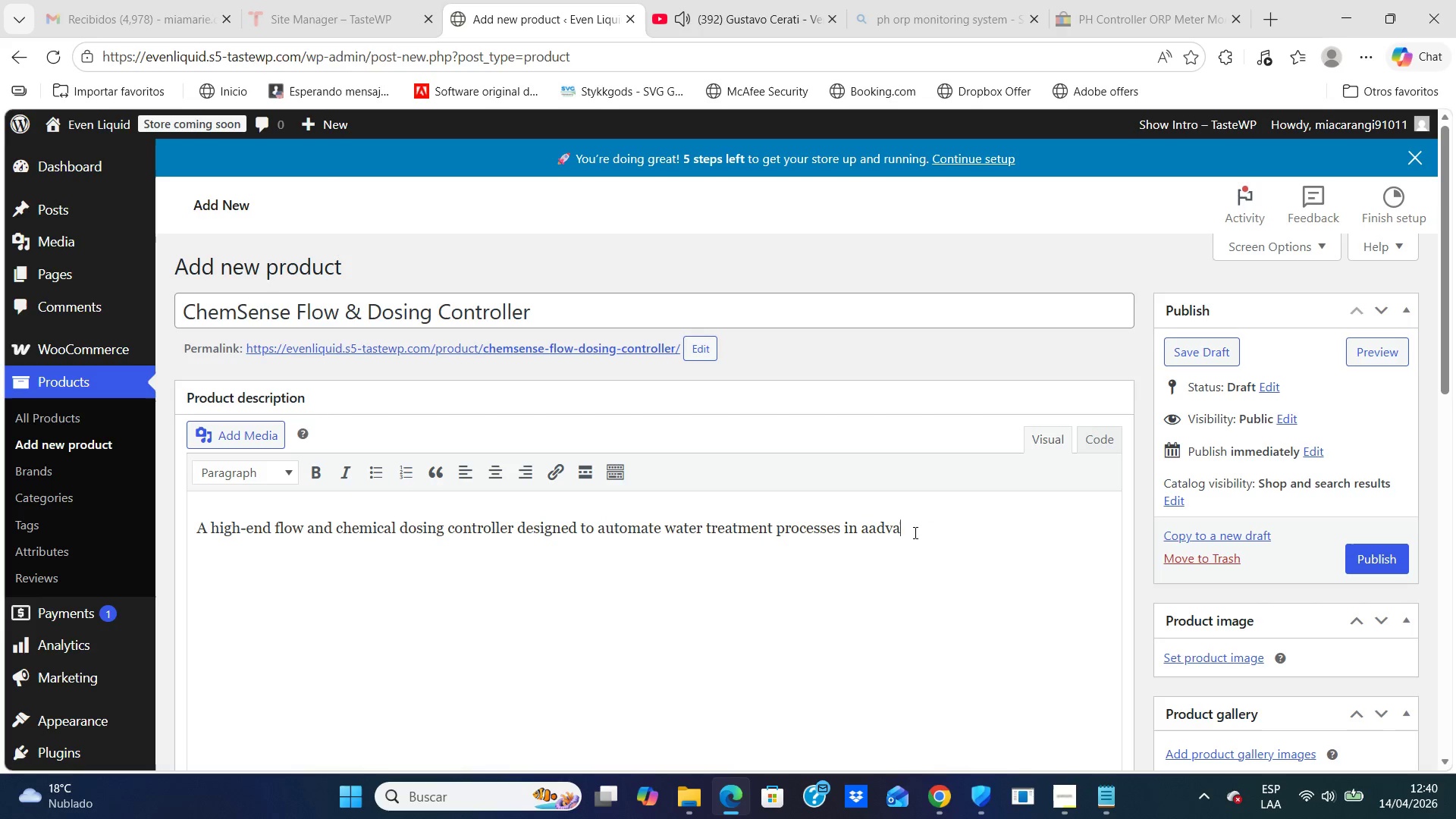 
key(Backspace)
 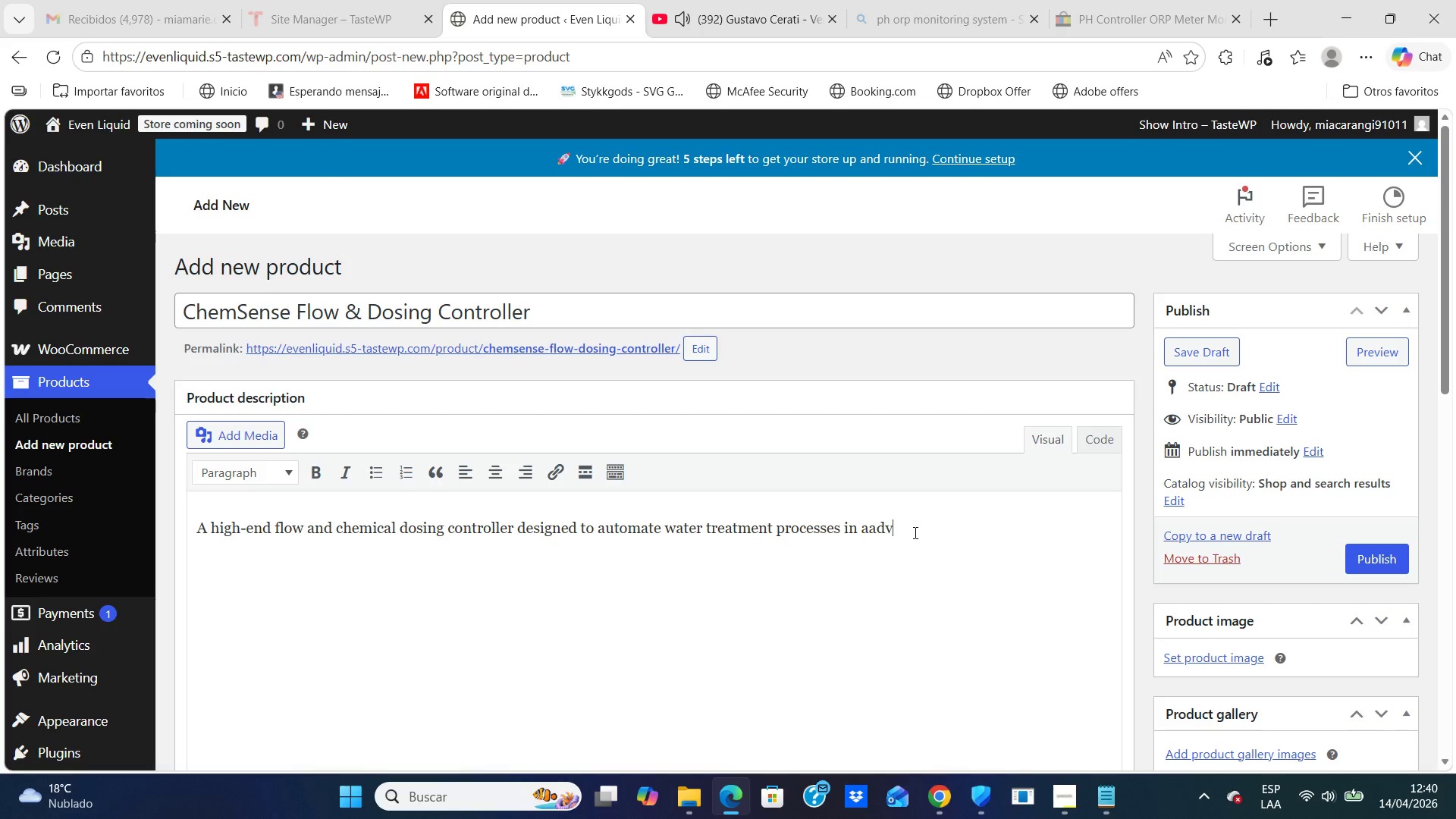 
key(Backspace)
 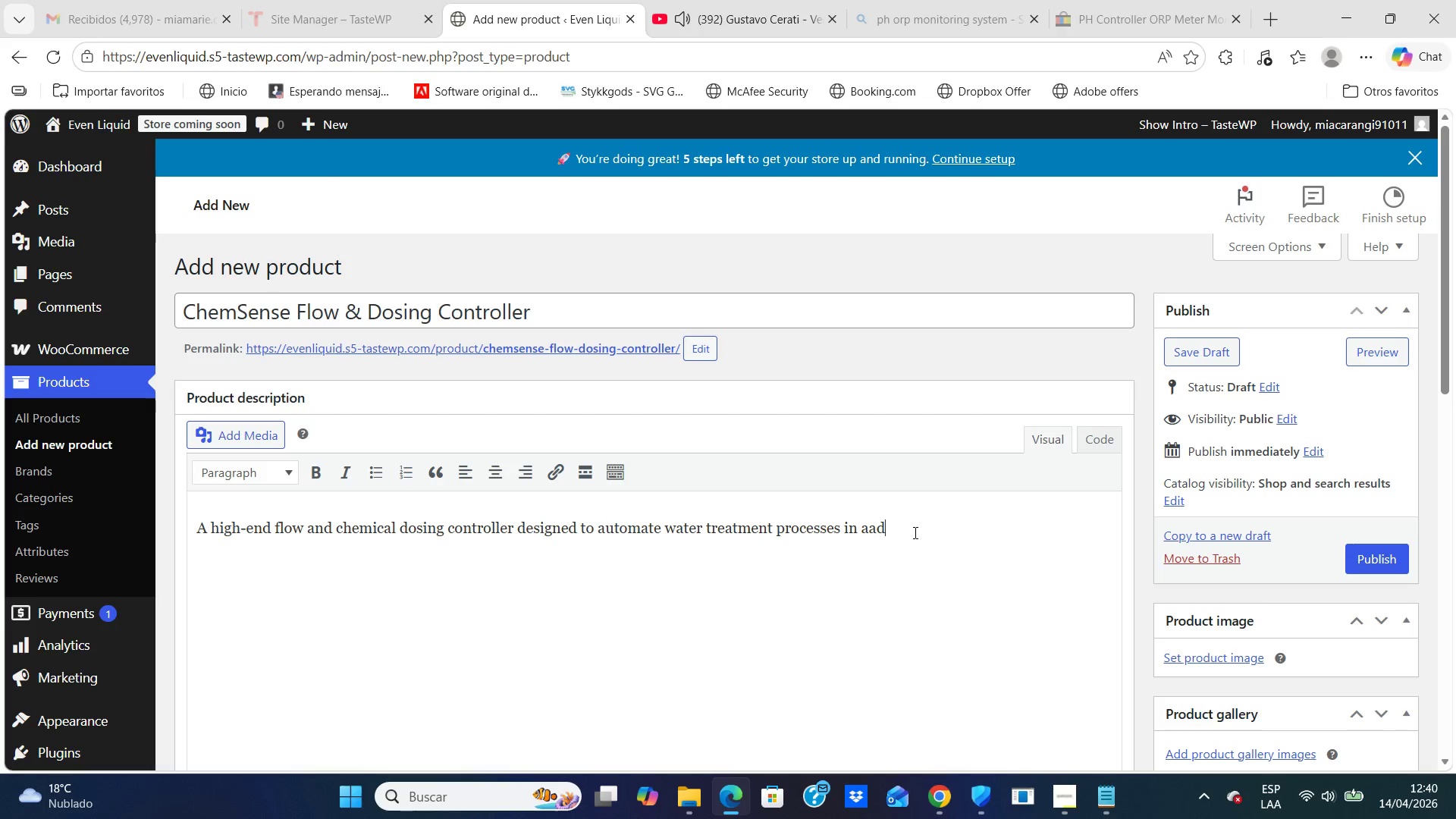 
key(Backspace)
 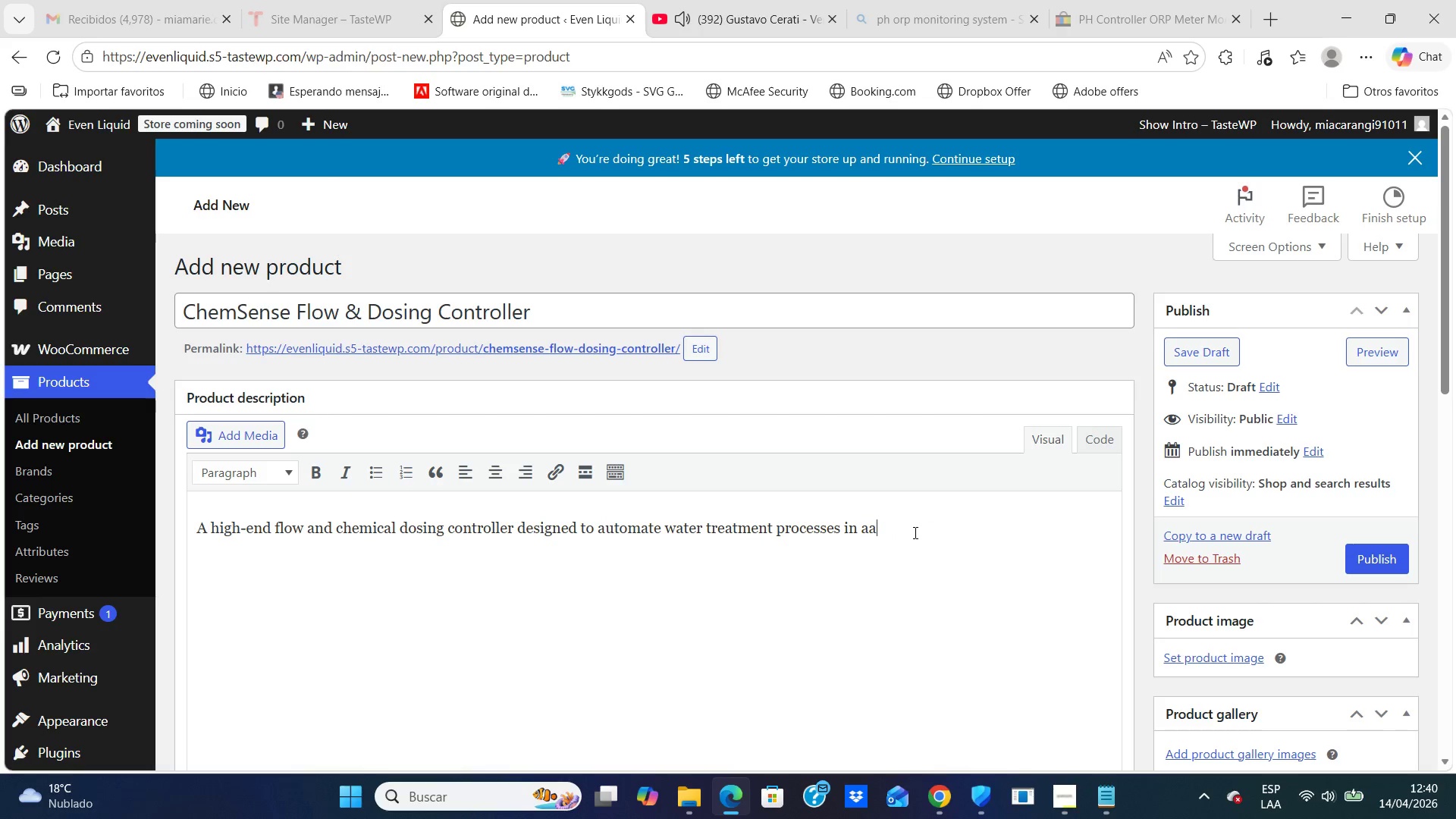 
key(Backspace)
 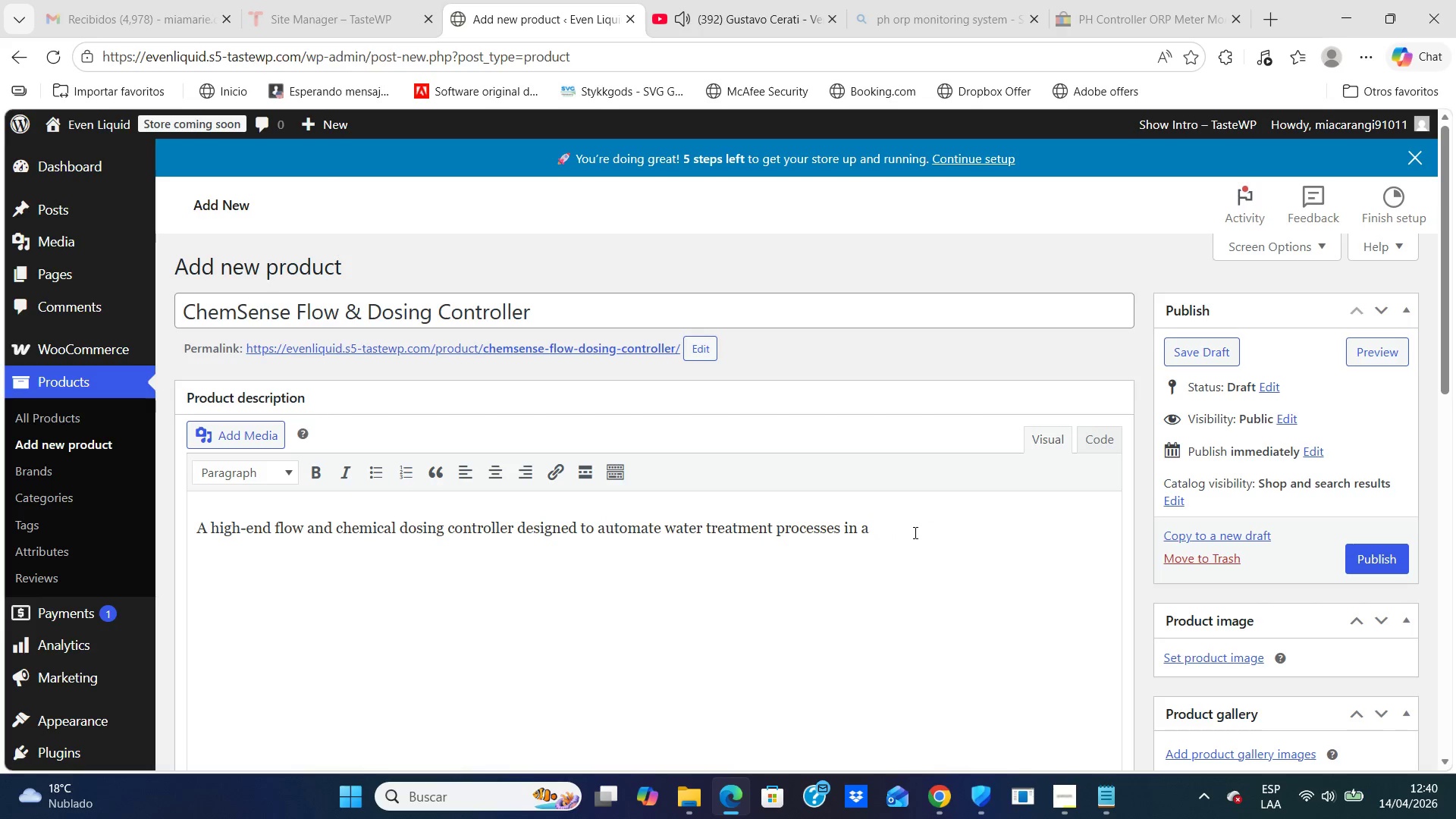 
key(Backspace)
 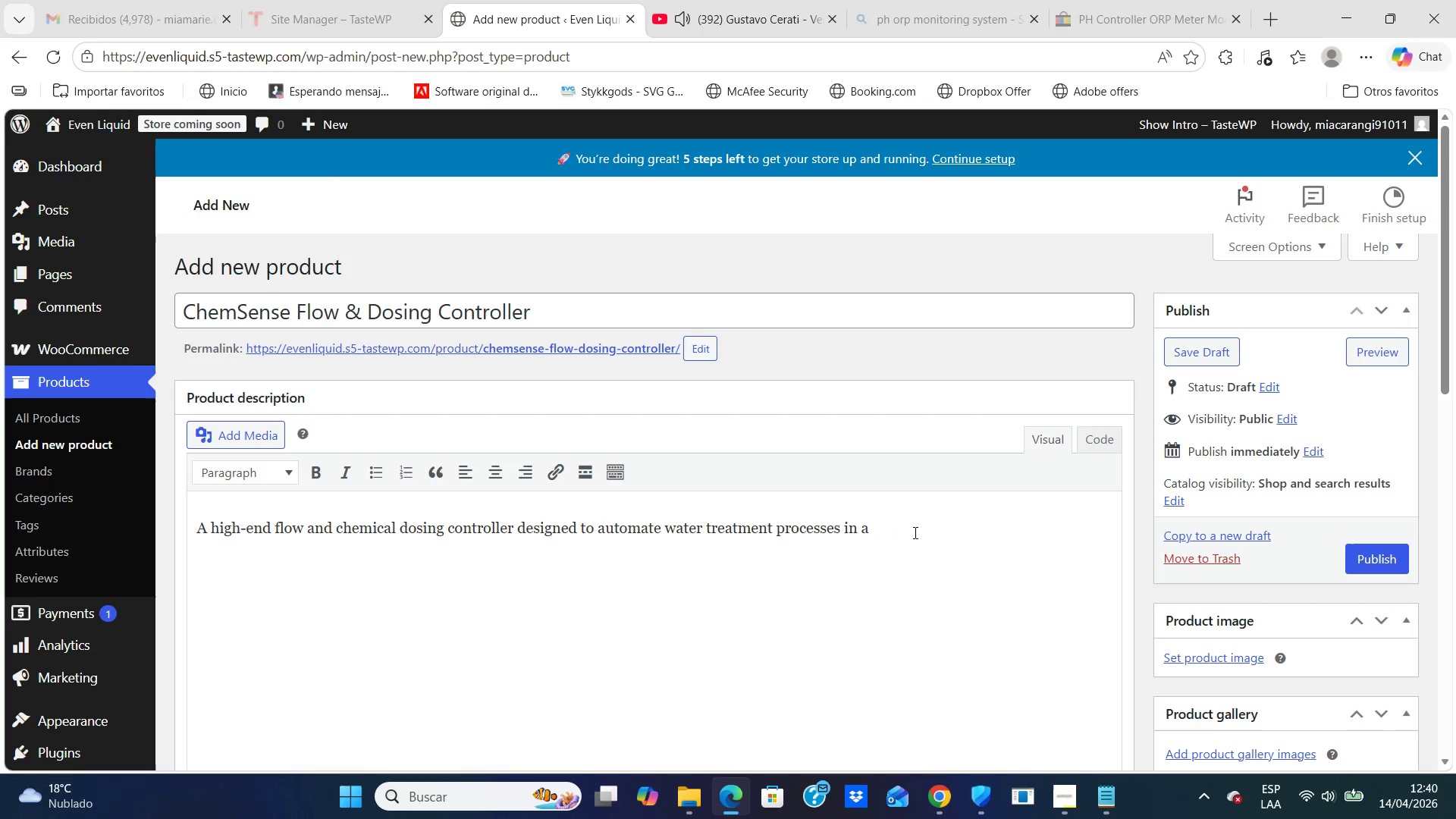 
type(dvanced )
 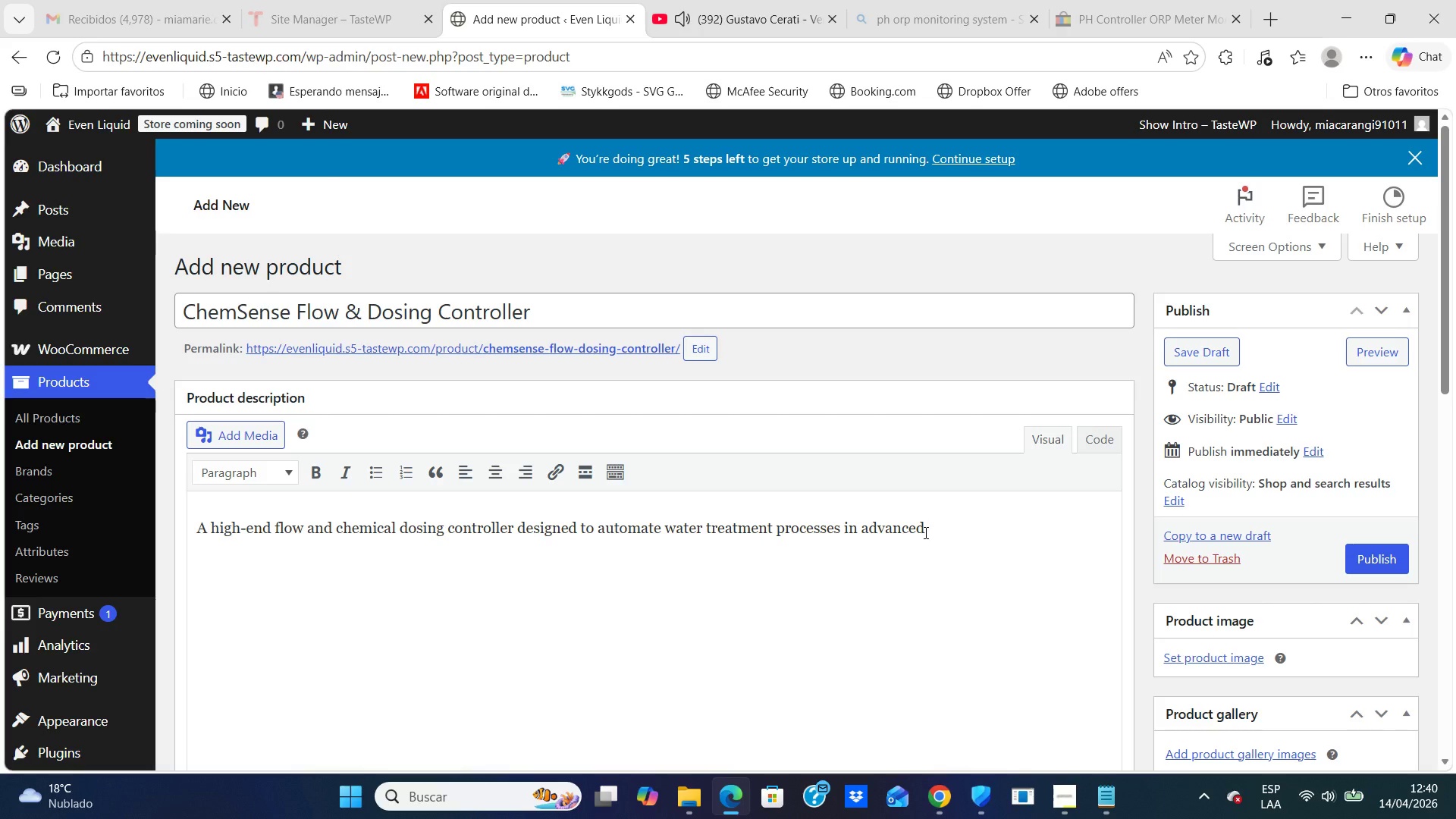 
wait(5.03)
 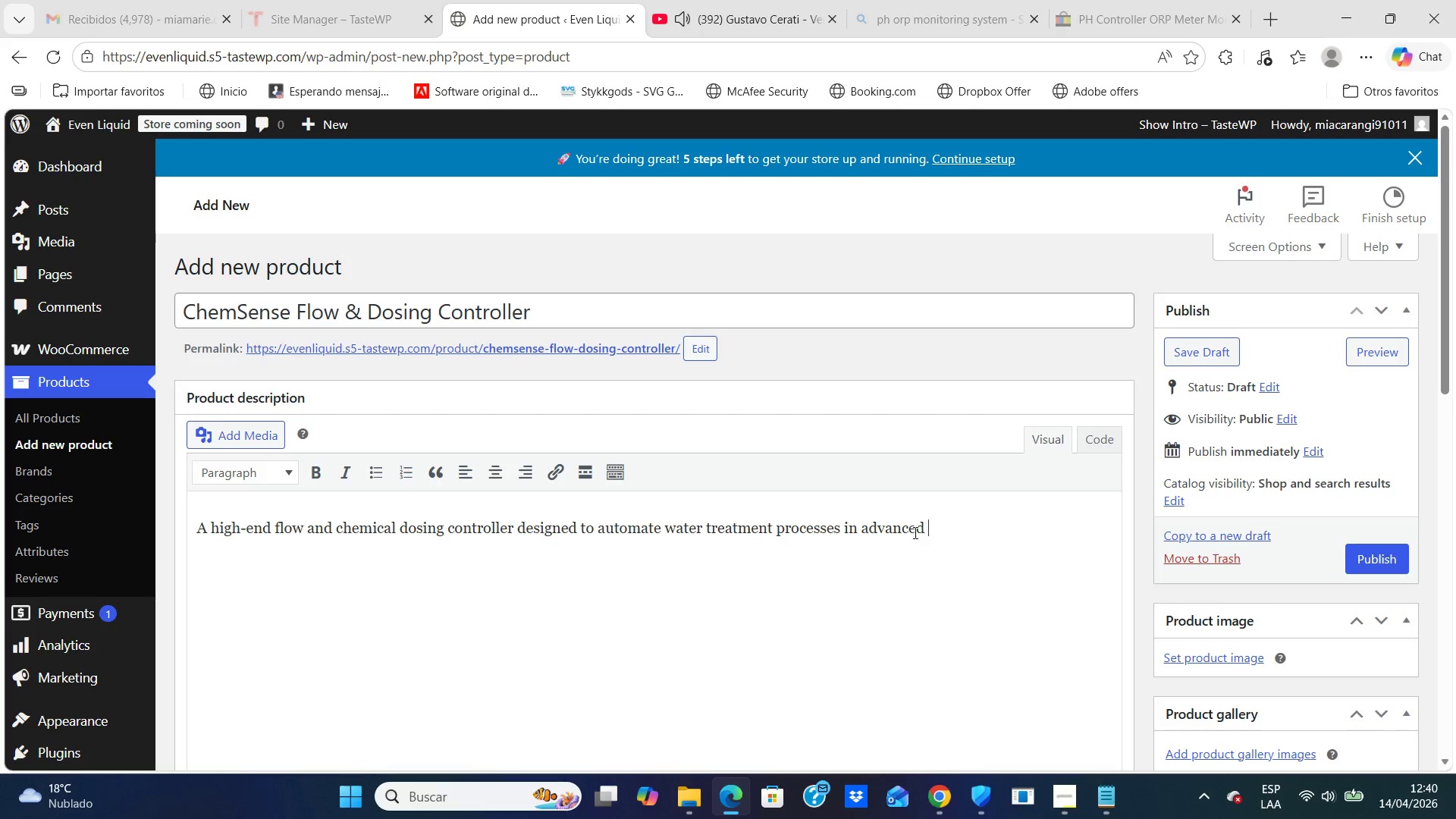 
type(pool systems. The ChemSense Flow 6 )
key(Backspace)
key(Backspace)
type(^ Dosing Controller ensures precise chemical delivery based on real )
key(Backspace)
type(-time system conditions.)
 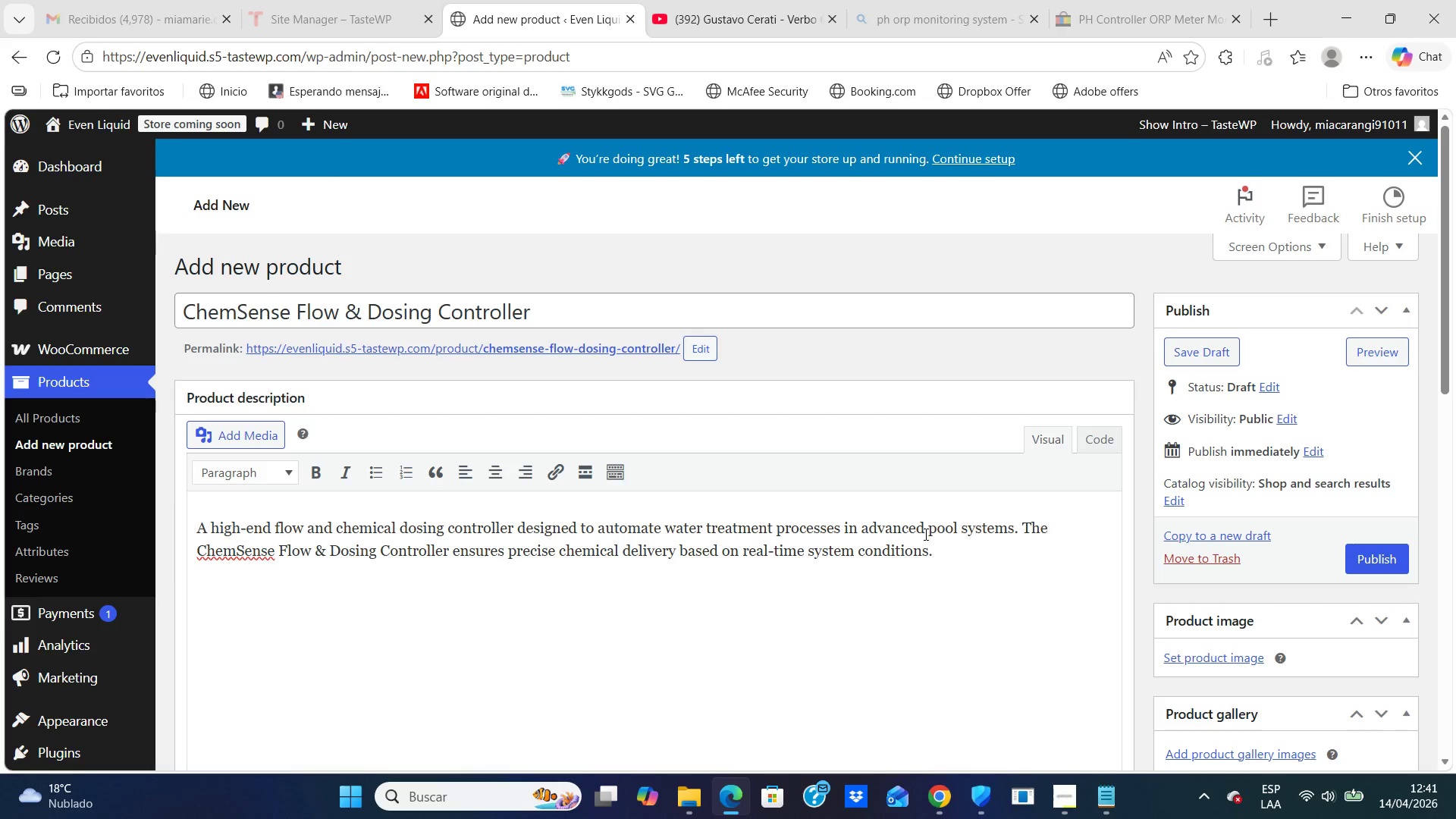 
key(Enter)
 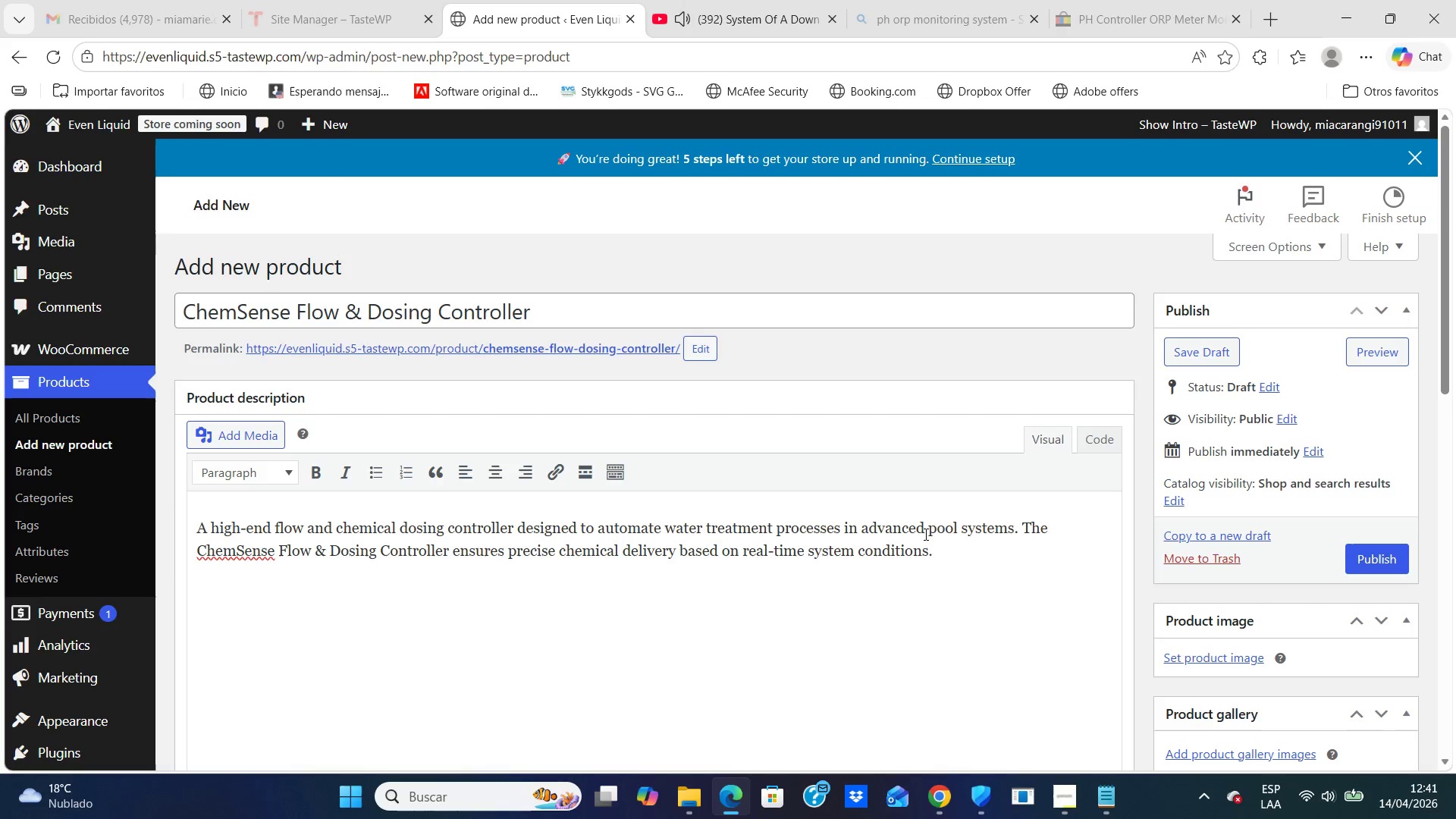 
type(This unit built for pordesi)
key(Backspace)
key(Backspace)
key(Backspace)
key(Backspace)
key(Backspace)
key(Backspace)
type(rofessional installations where automation, accuracu, and consiste)
key(Backspace)
key(Backspace)
key(Backspace)
type(y )
key(Backspace)
type(, and consustency are esse)
key(Backspace)
key(Backspace)
key(Backspace)
key(Backspace)
key(Backspace)
key(Backspace)
key(Backspace)
key(Backspace)
key(Backspace)
key(Backspace)
key(Backspace)
key(Backspace)
key(Backspace)
key(Backspace)
key(Backspace)
key(Backspace)
type(istency are essential. It helps maintain water qui)
key(Backspace)
type(ality while reducing manual )
 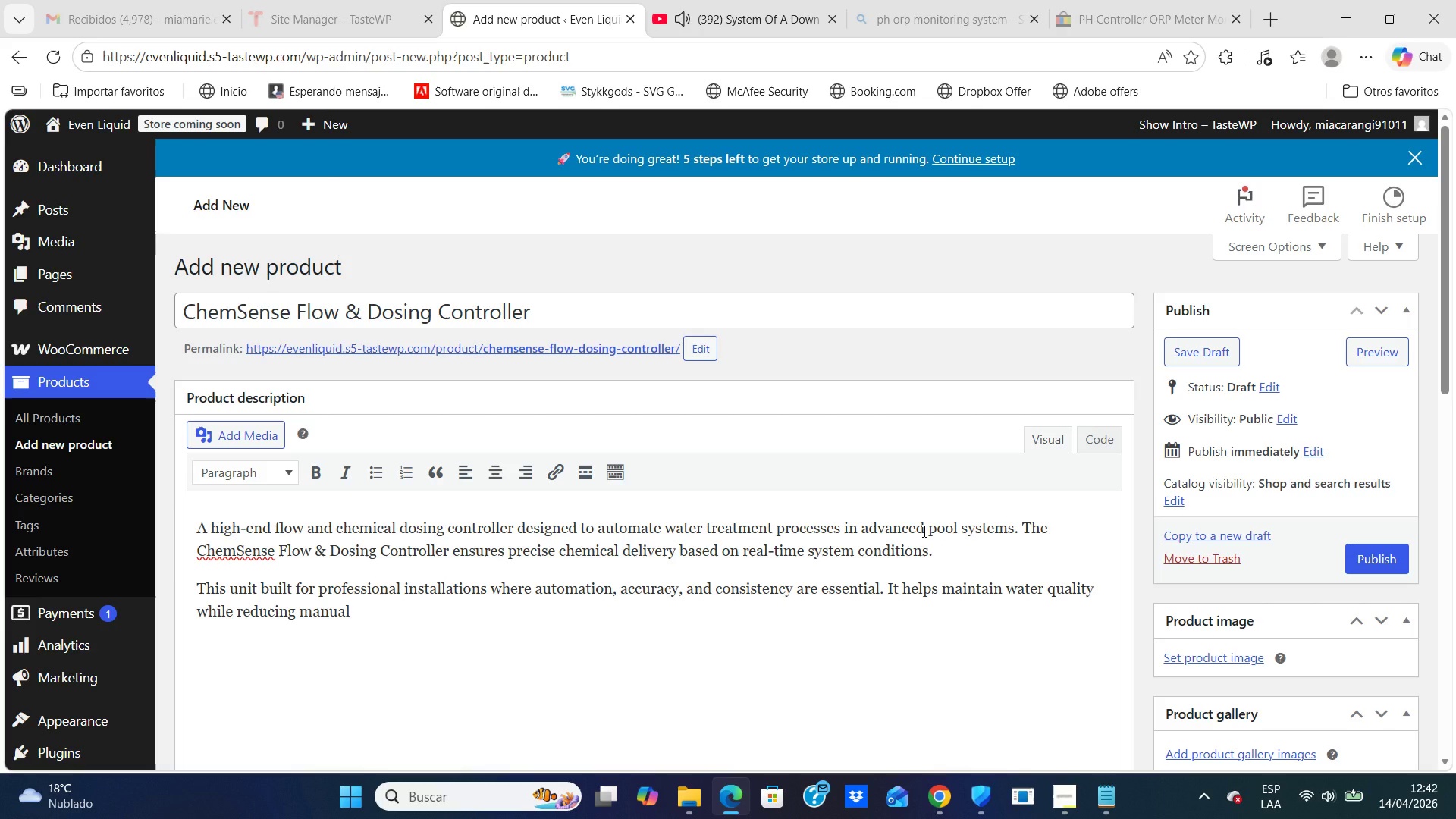 
wait(6.03)
 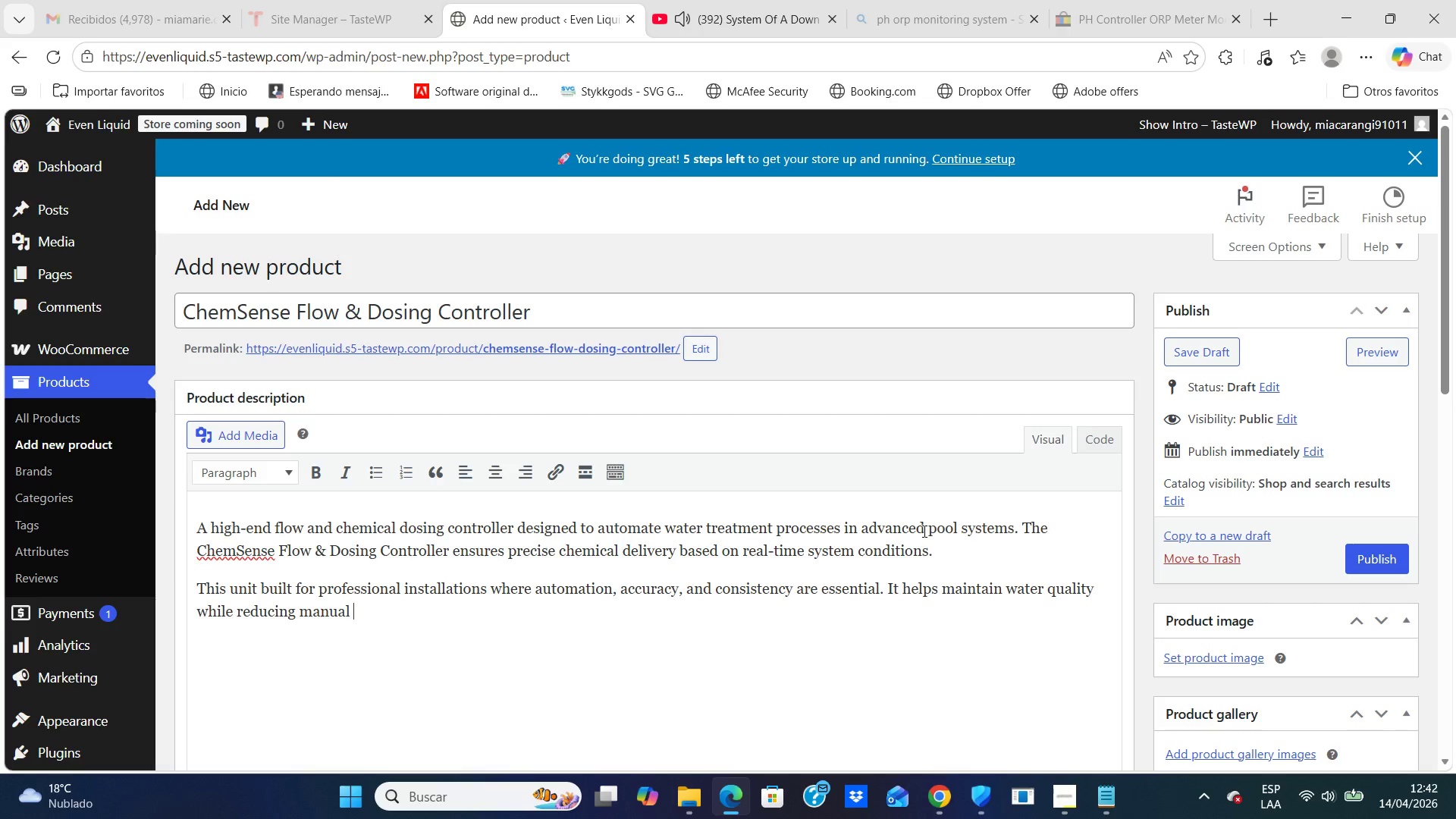 
type(intervention and operational errors.)
 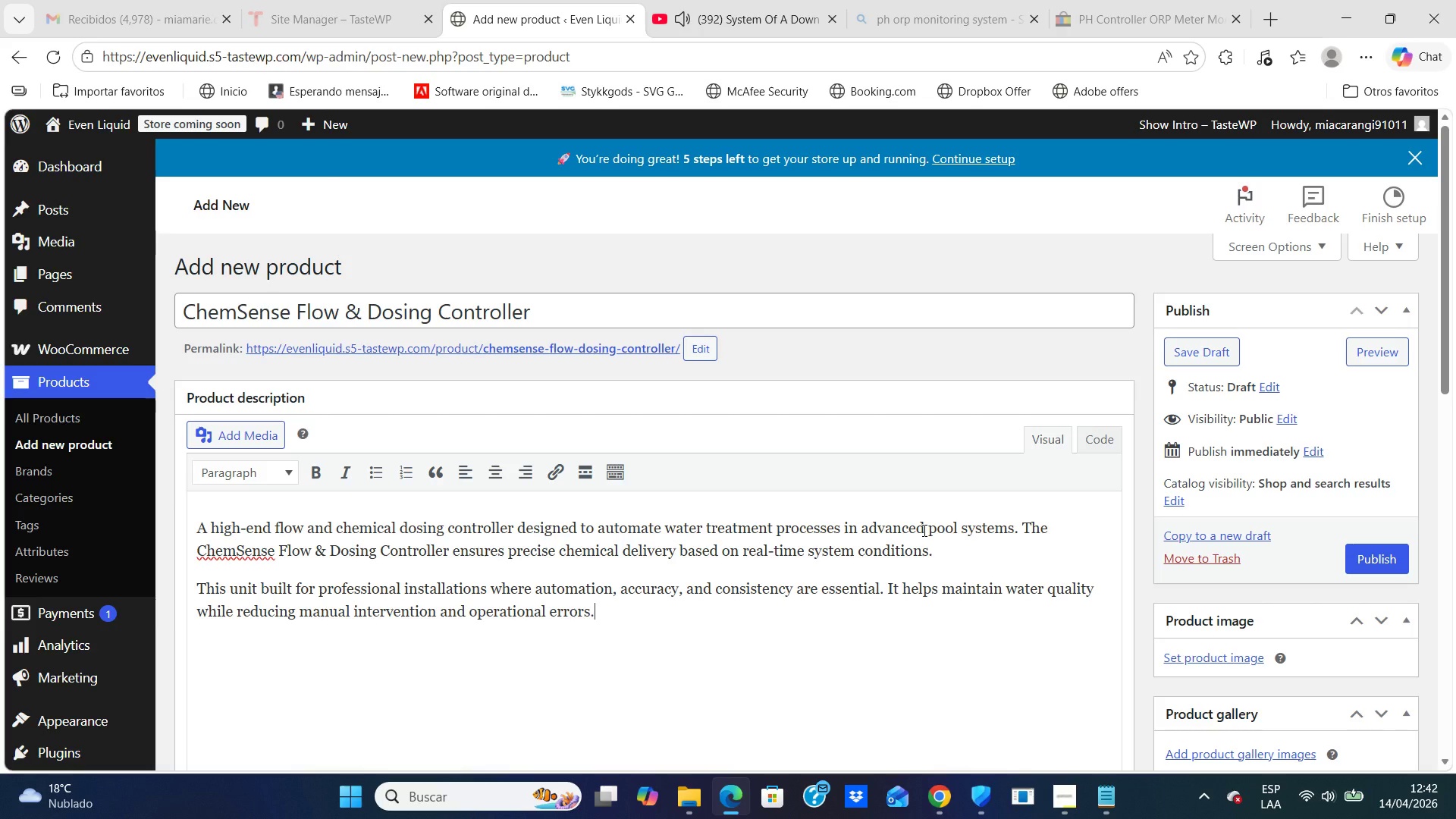 
key(Enter)
 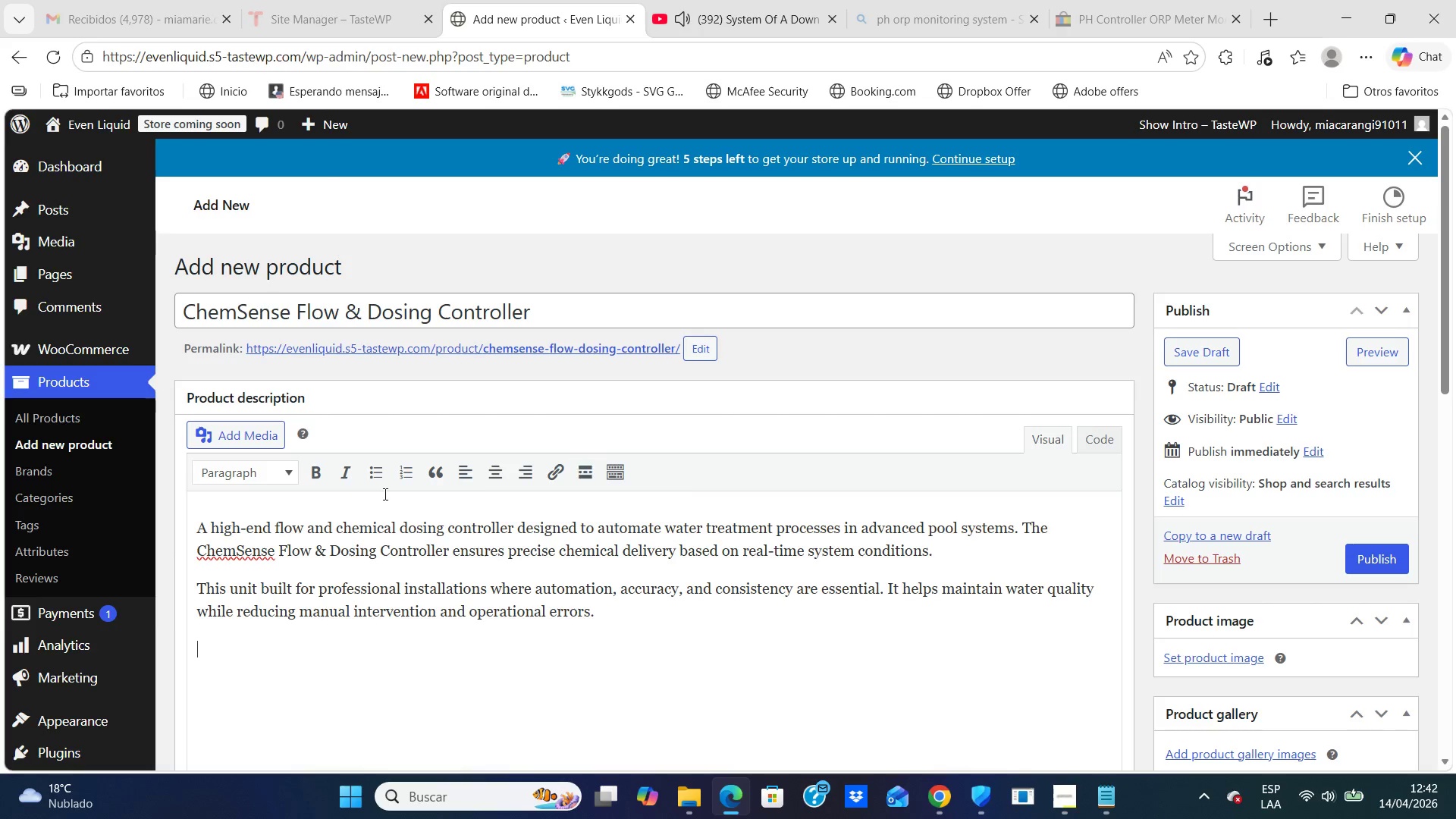 
left_click([322, 476])
 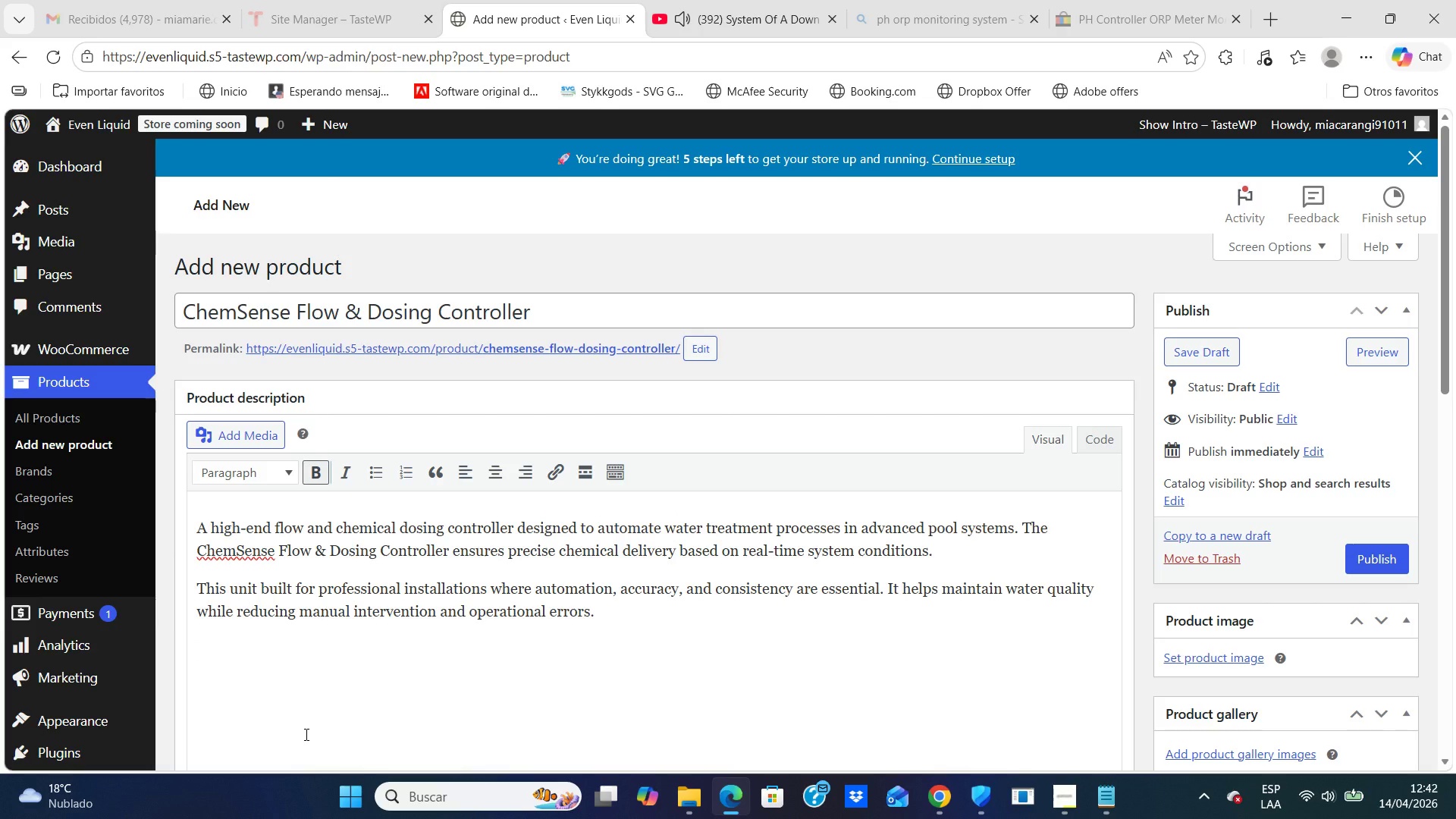 
type(Tech)
 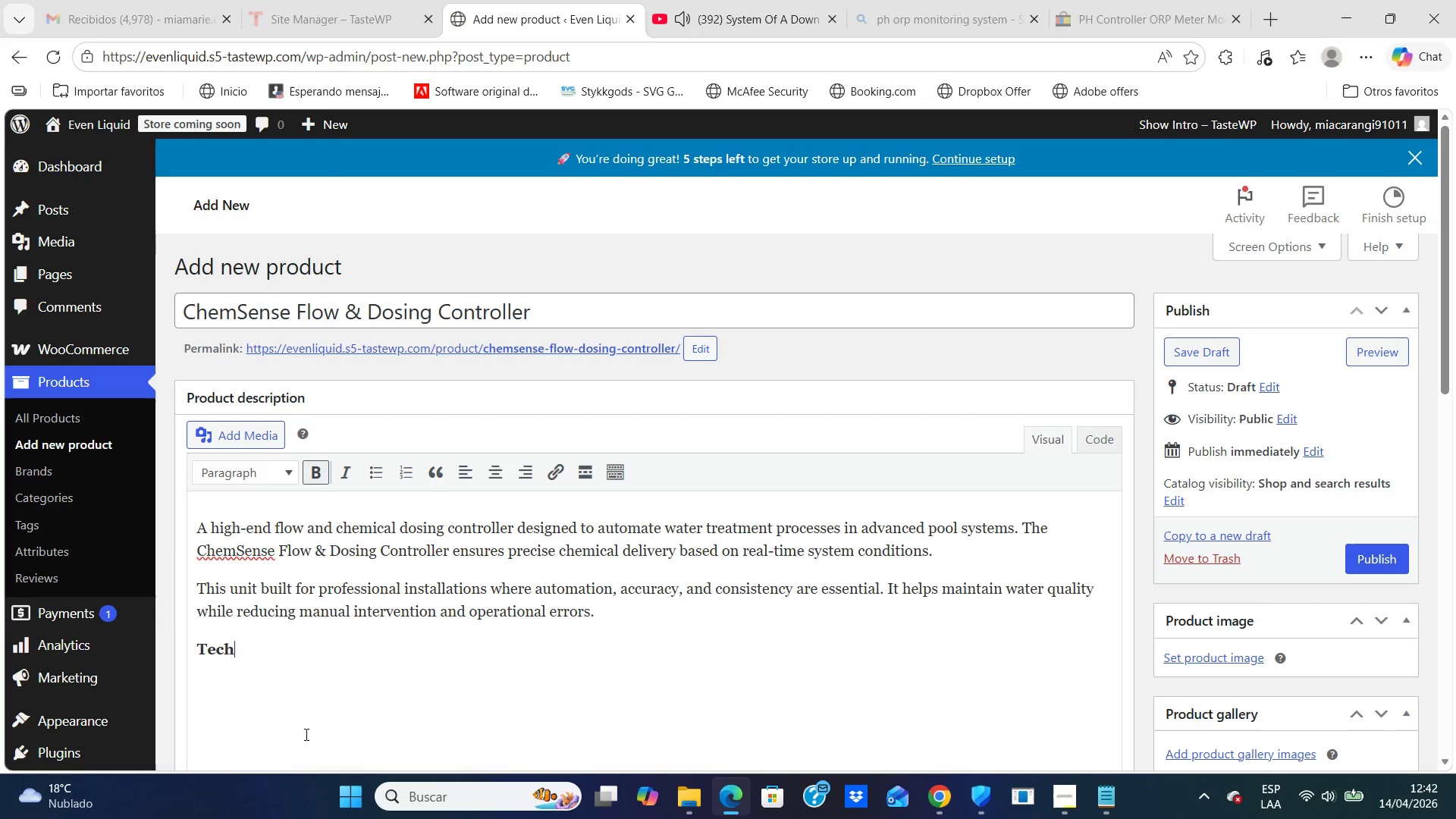 
type(nica)
 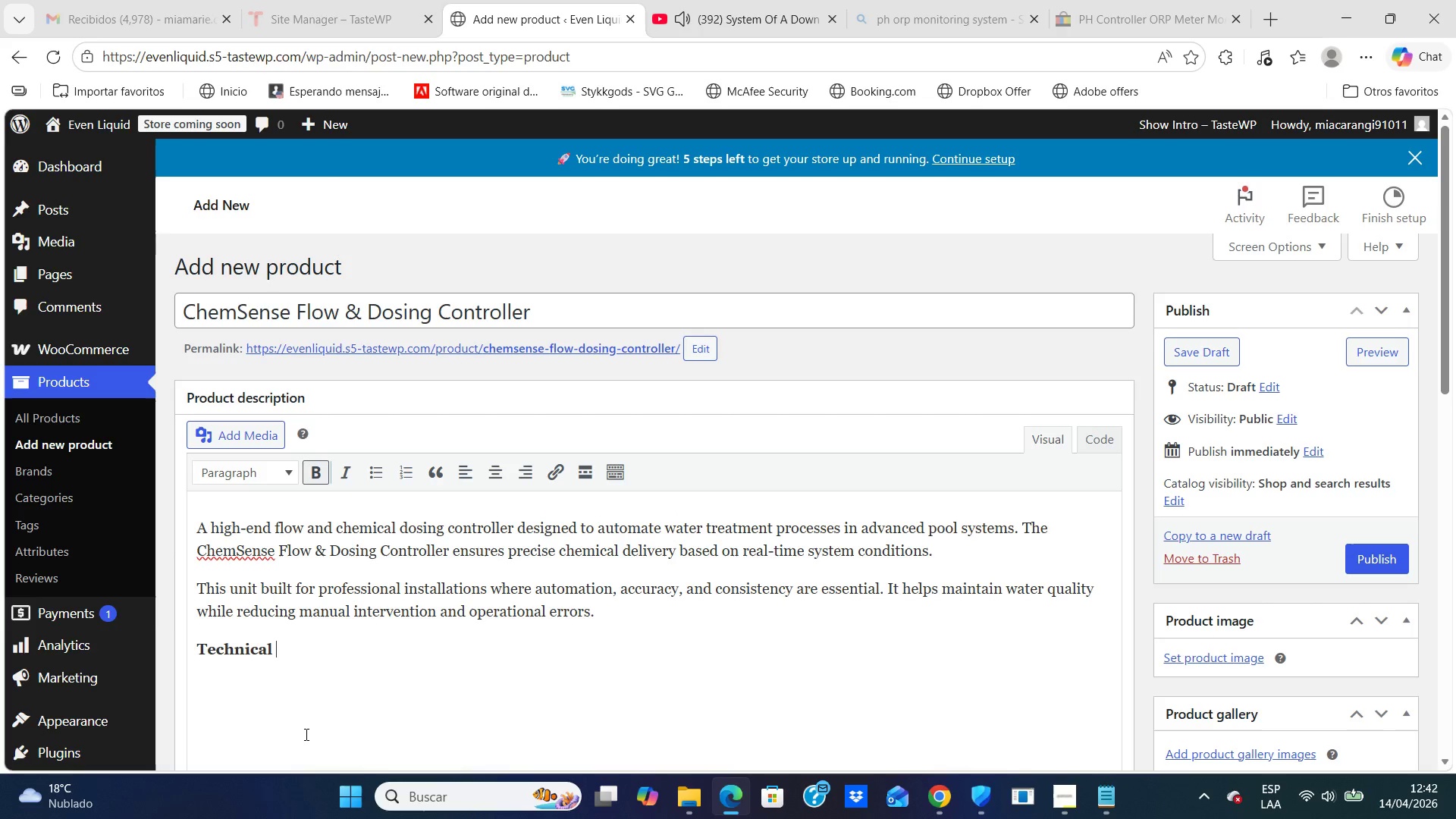 
type(l Speifications)
 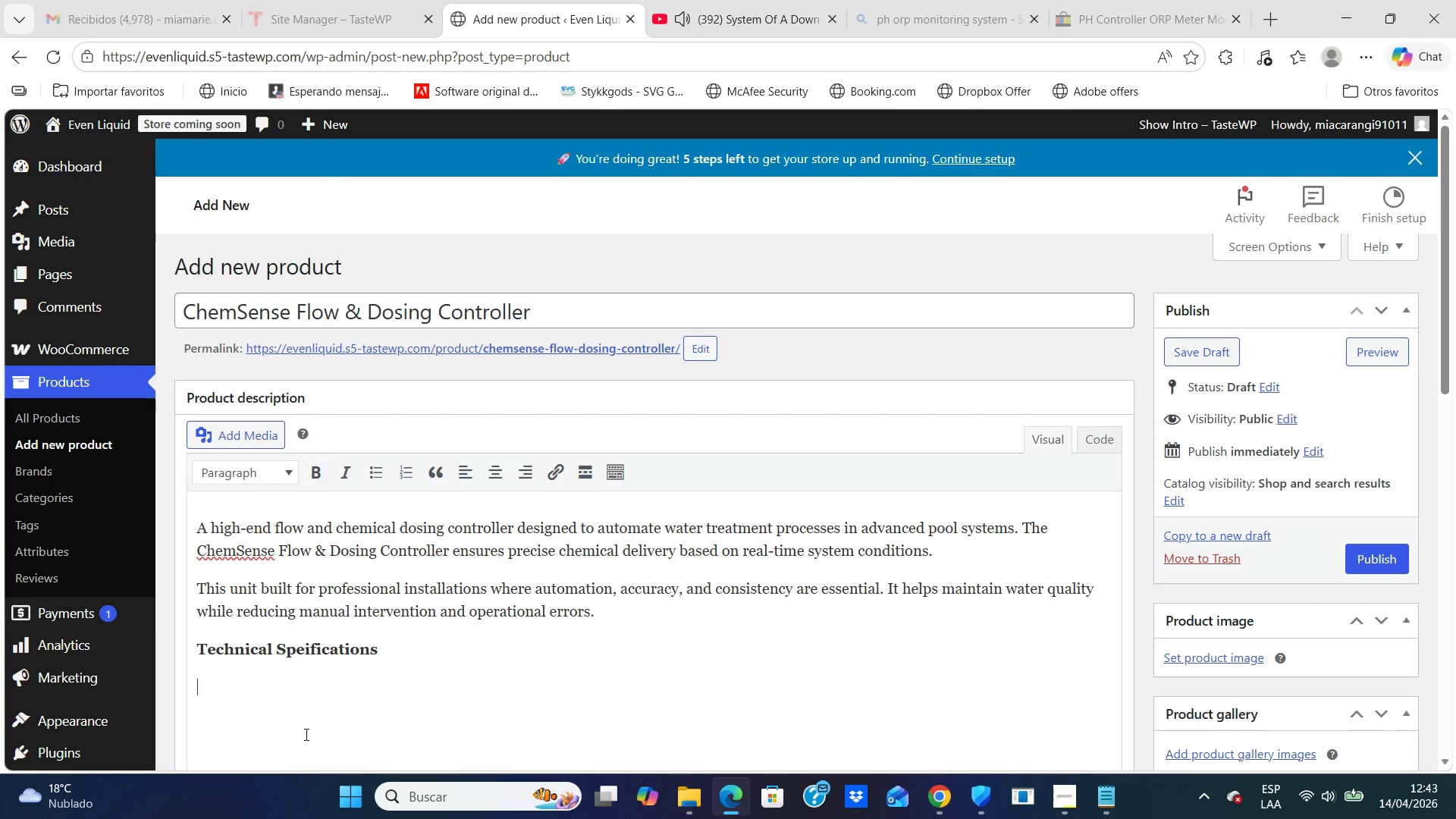 
key(Enter)
 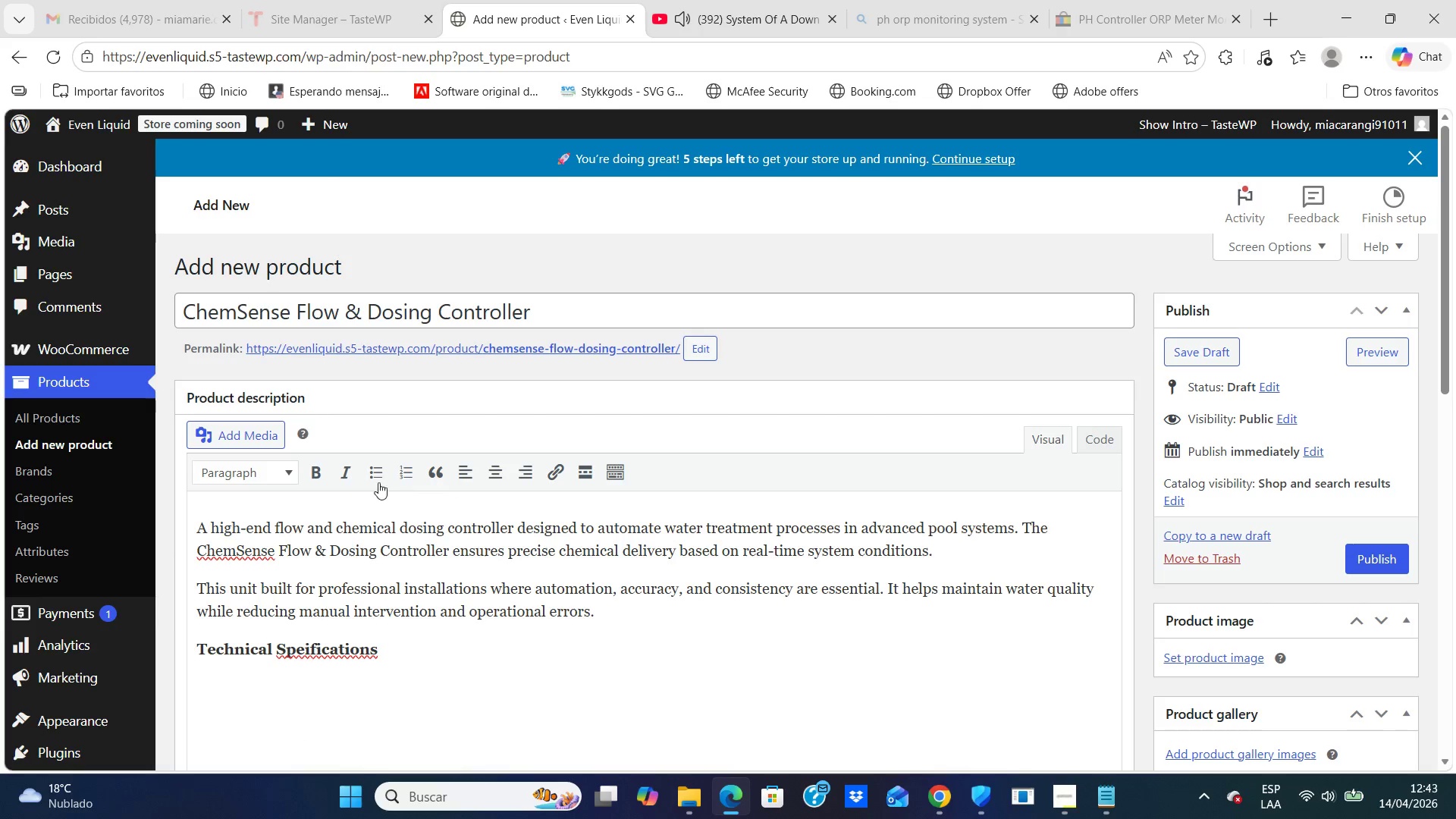 
left_click([367, 476])
 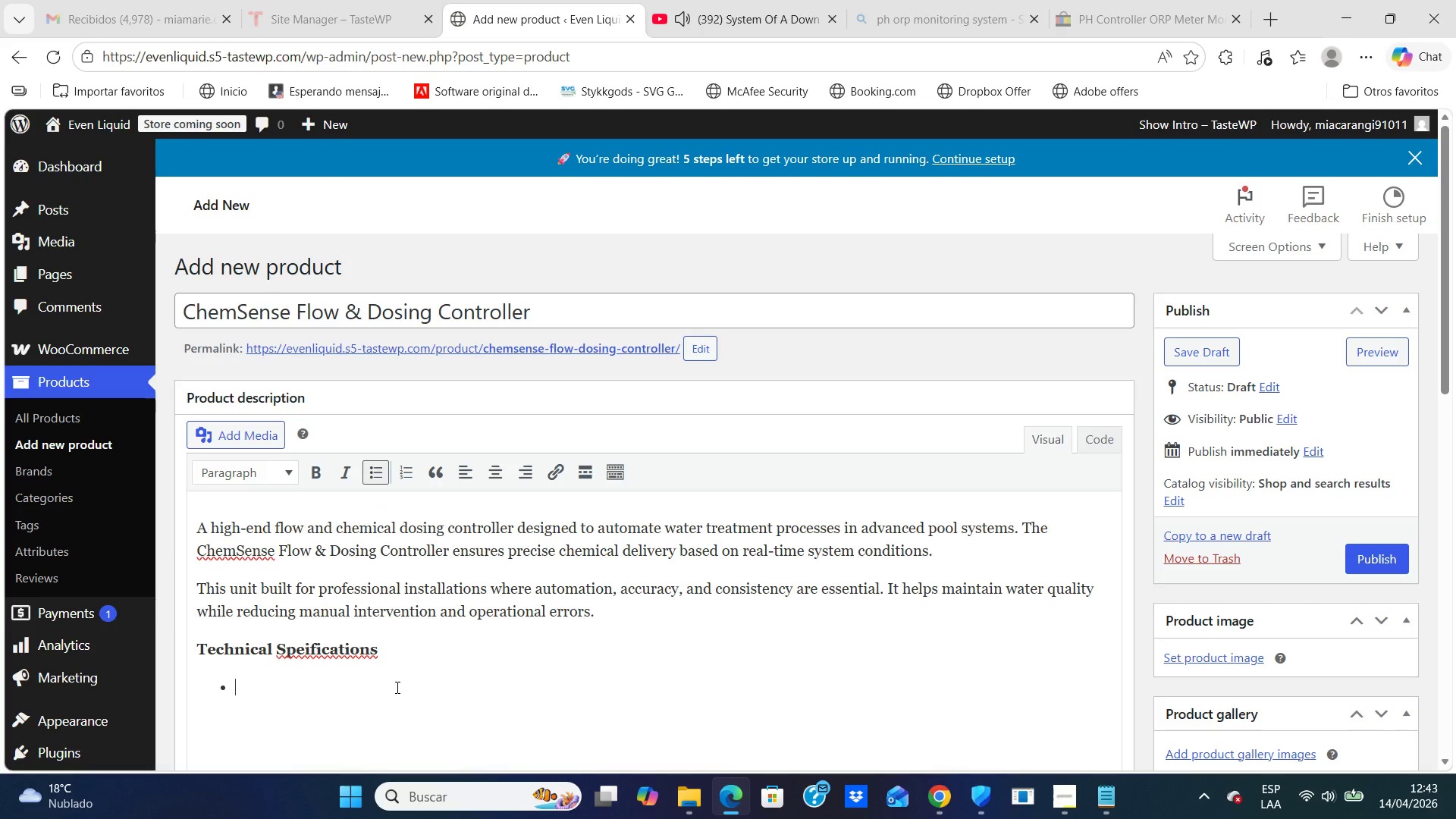 
key(CapsLock)
 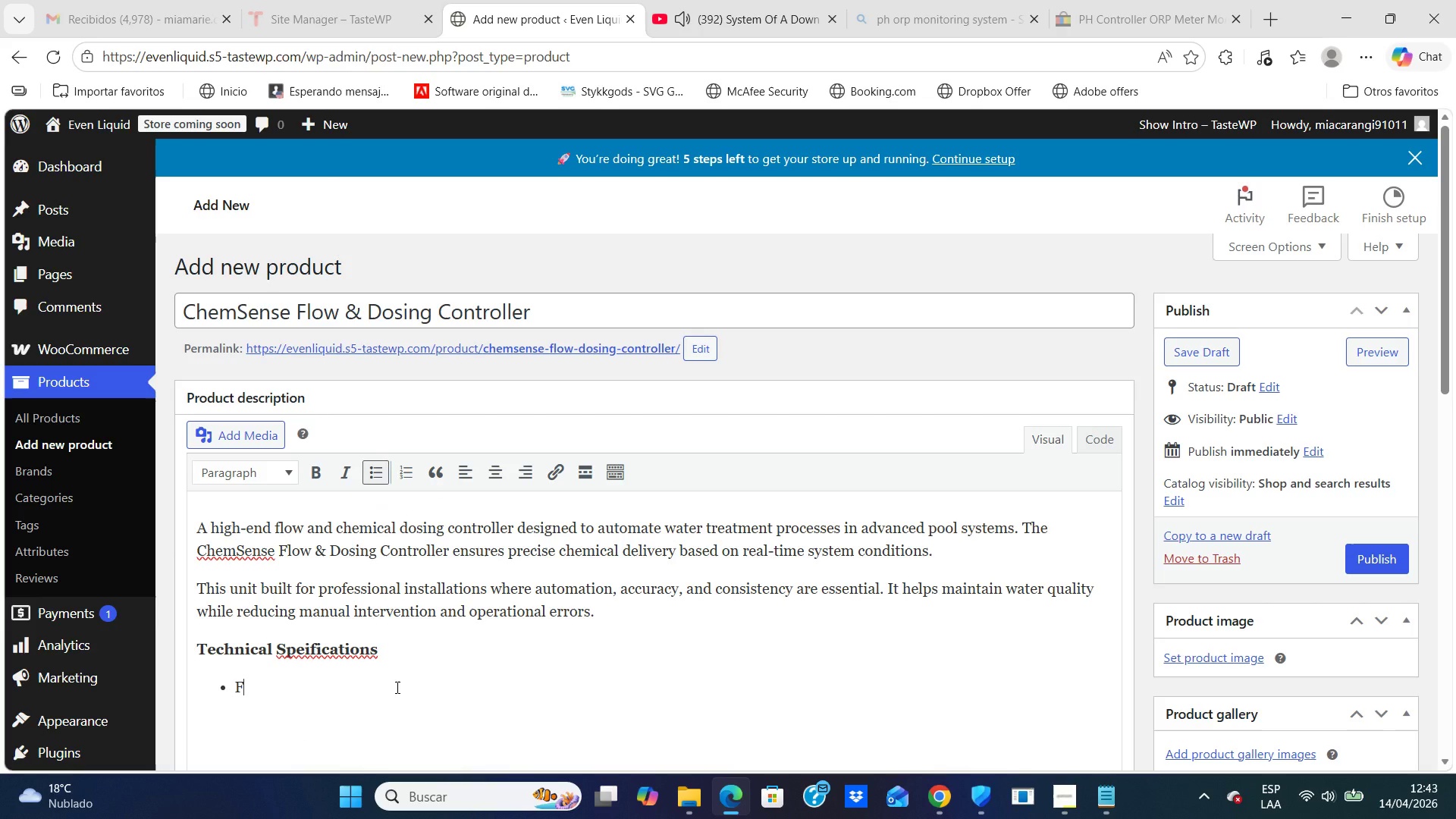 
key(F)
 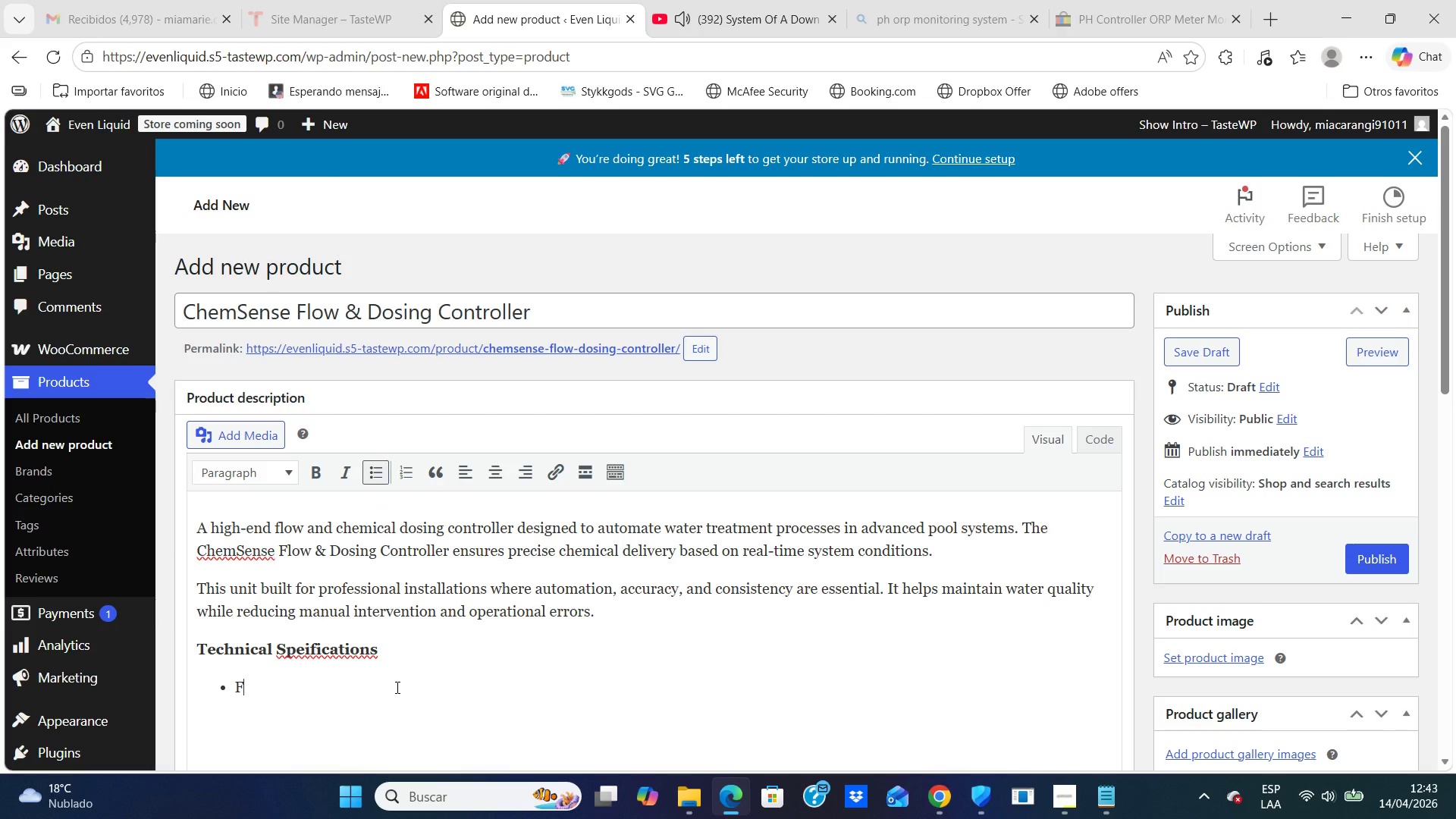 
key(CapsLock)
 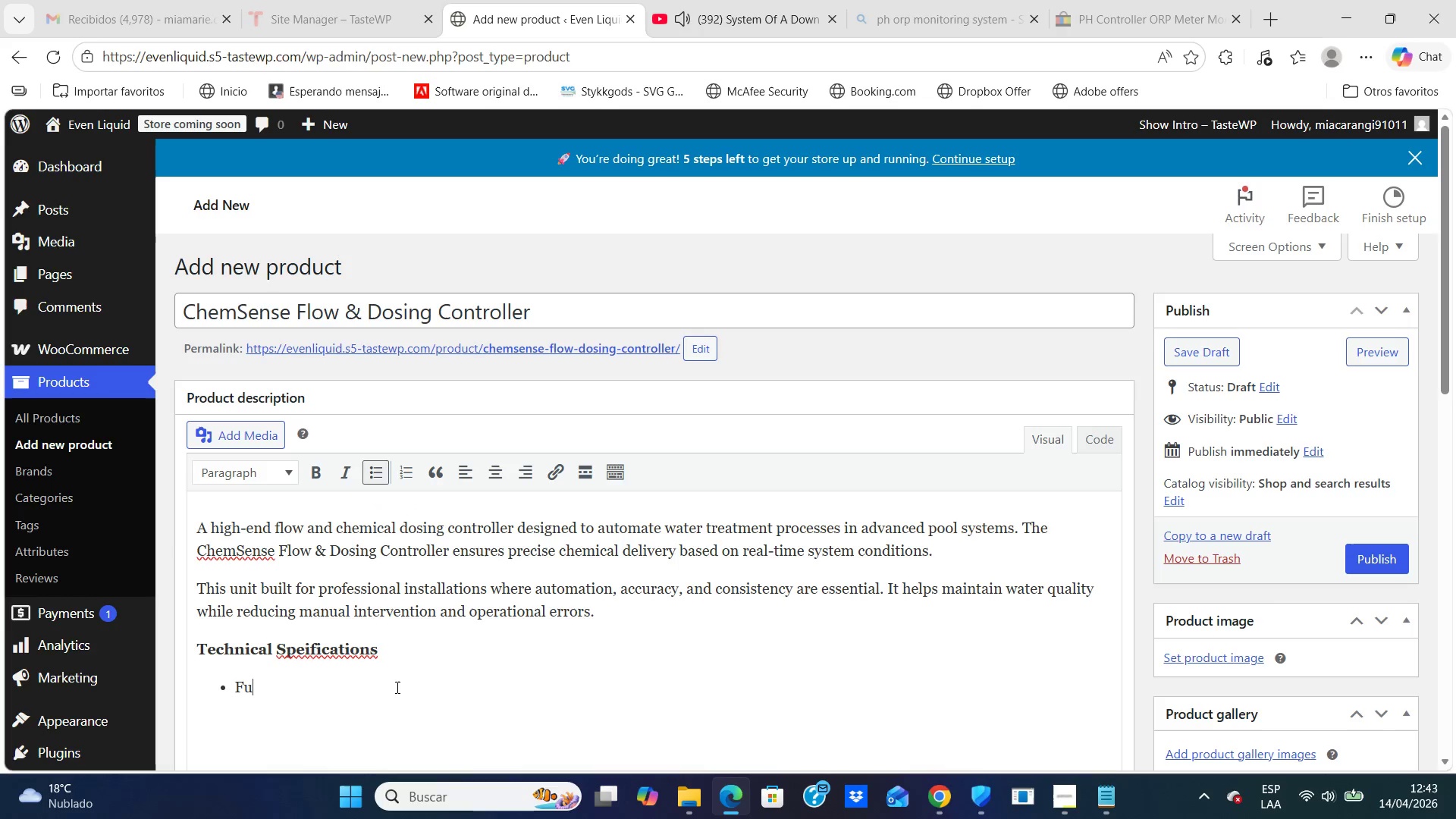 
type(unction> flow monitoring and chemi)
key(Backspace)
type(ical dosing )
 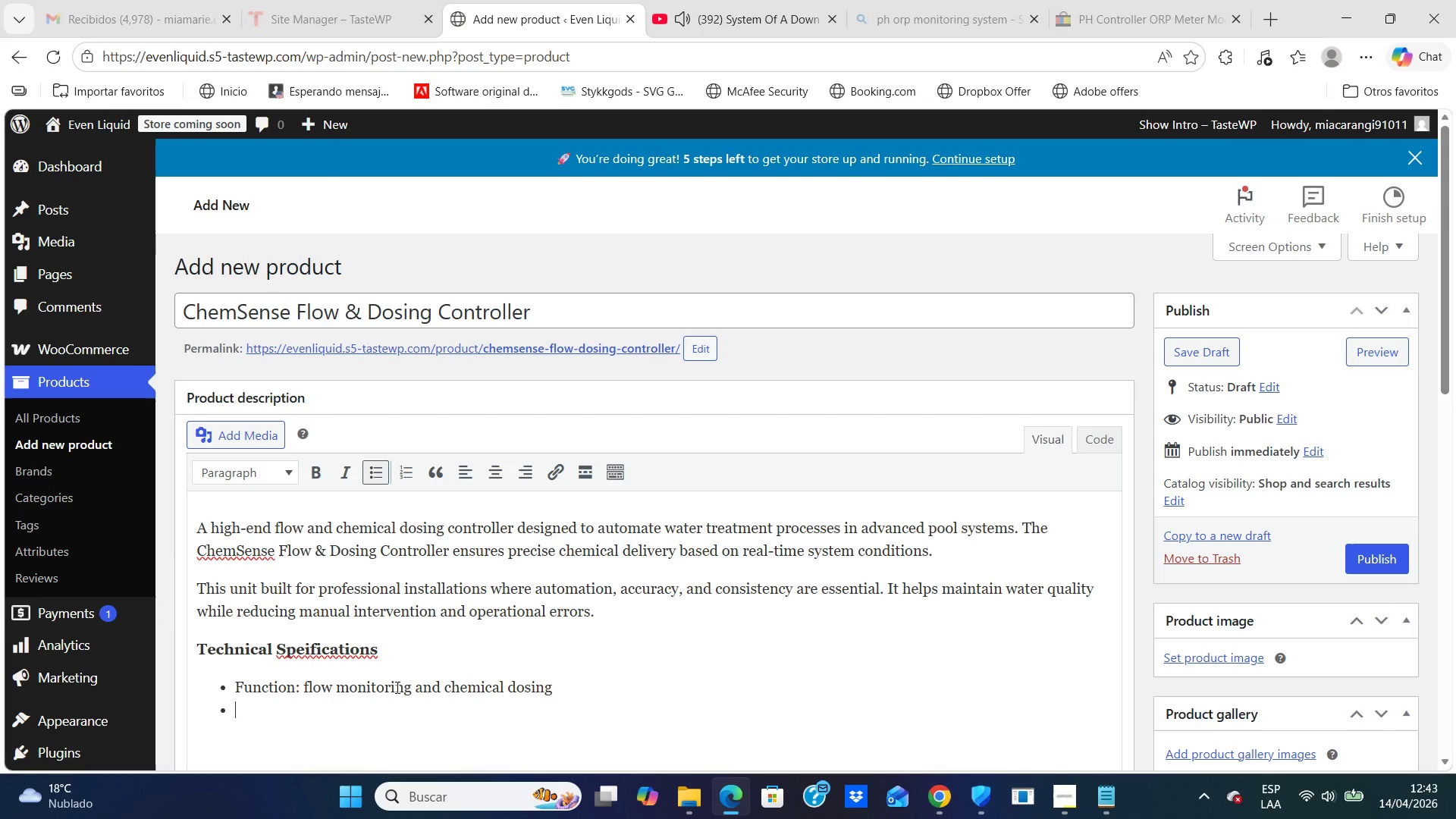 
key(Enter)
 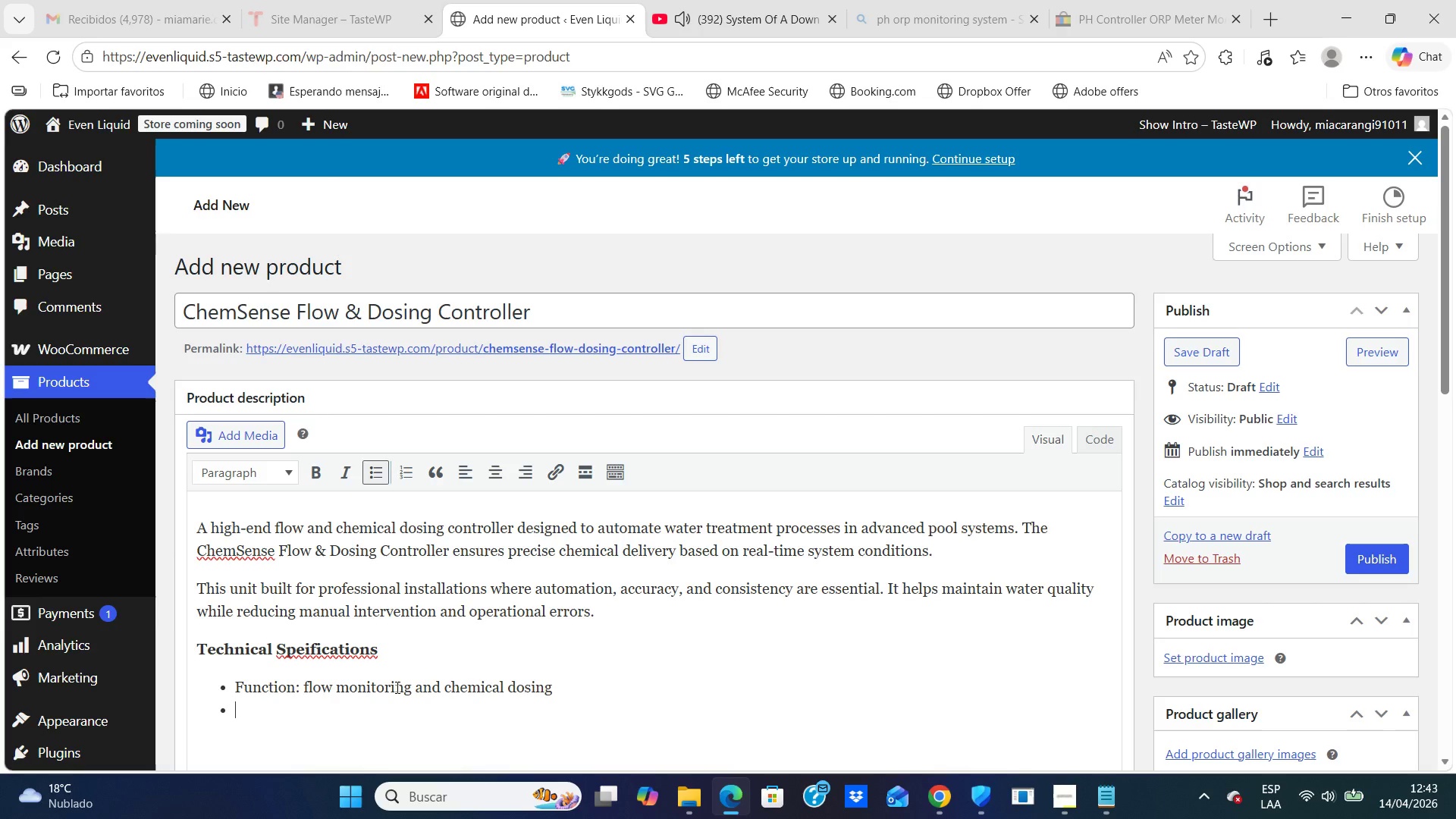 
type(Integration> automation-ready system)
 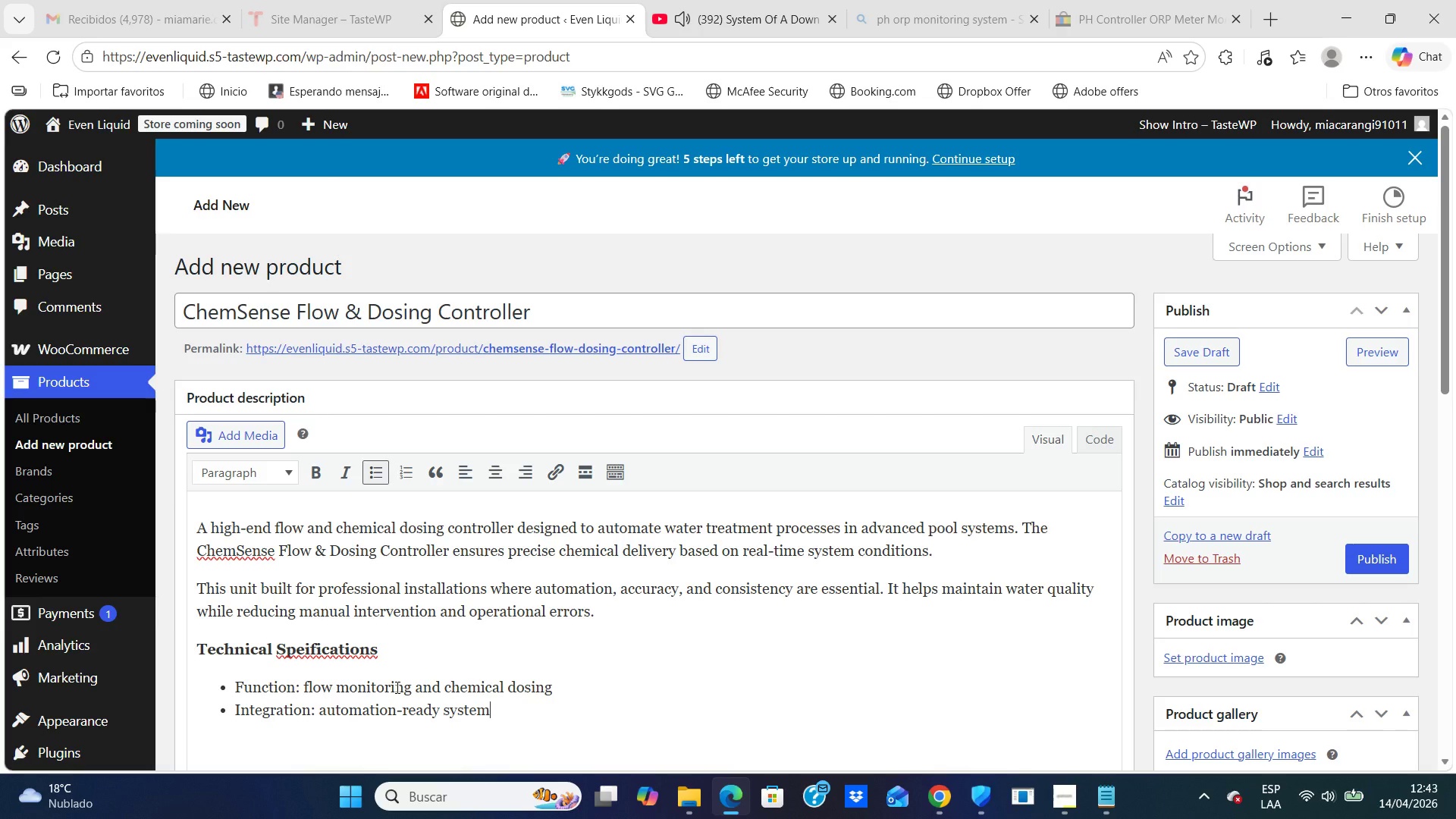 
key(Enter)
 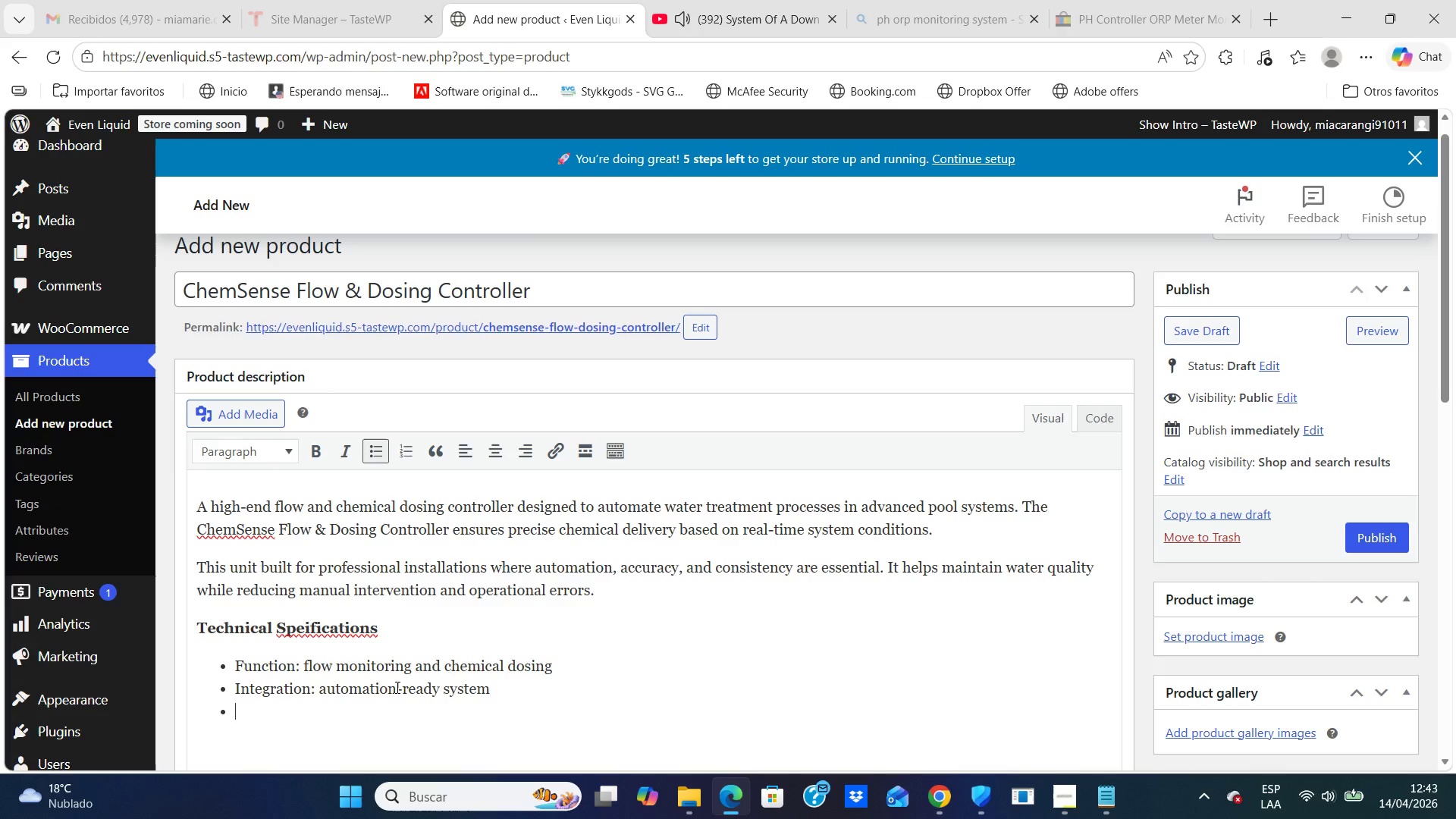 
type(Insta)
 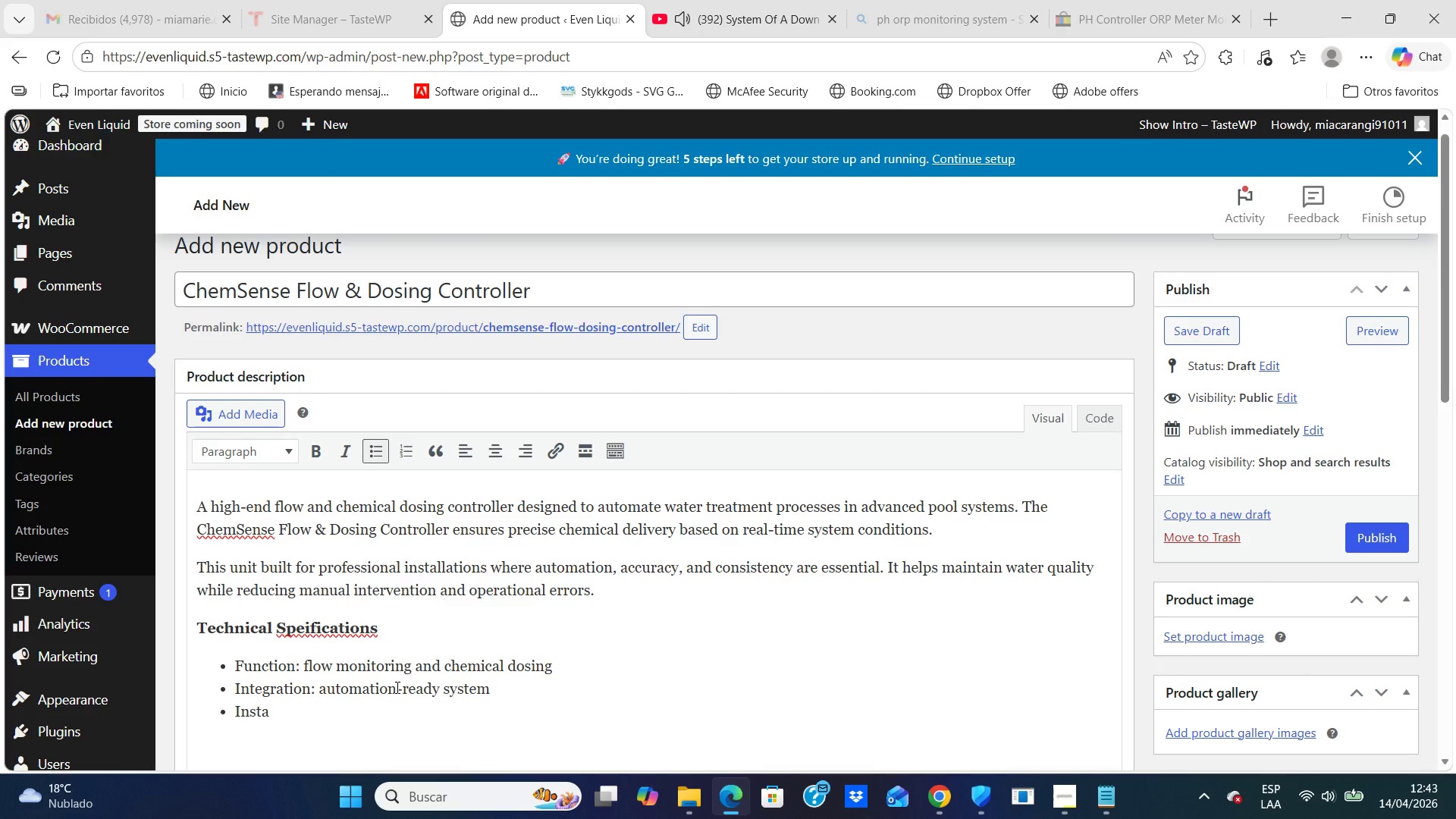 
wait(5.09)
 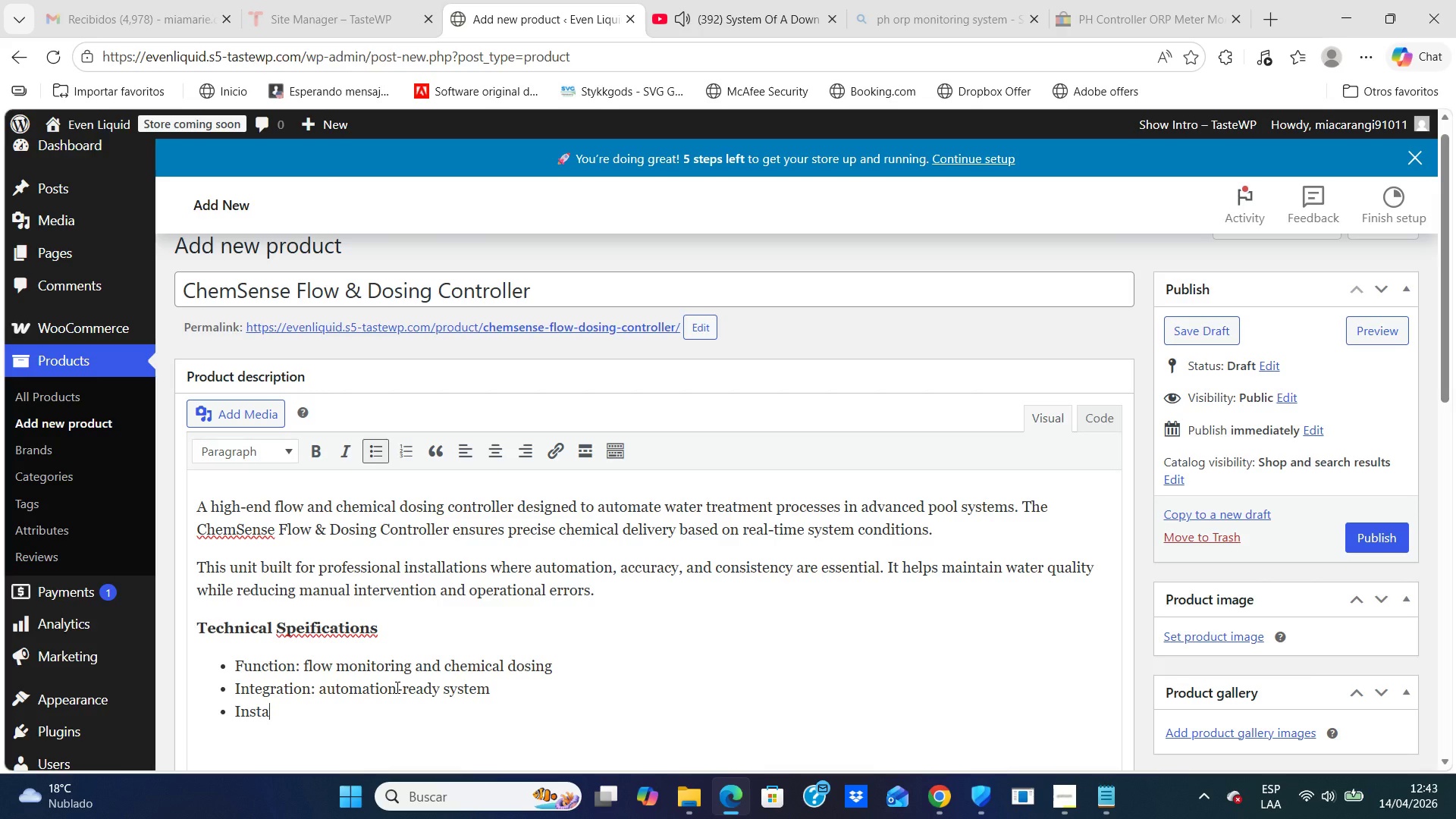 
type(llation Type> )
 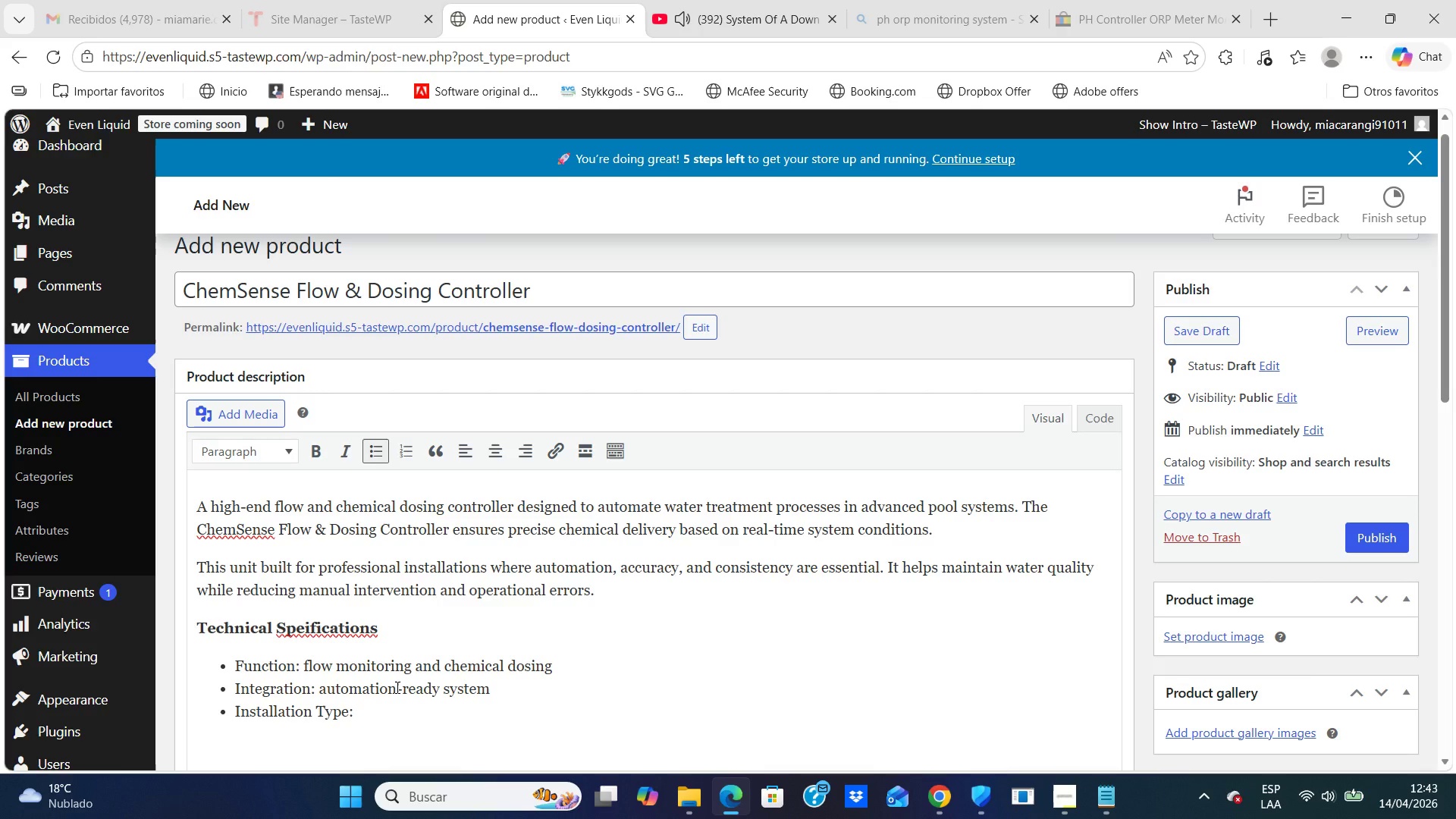 
wait(8.58)
 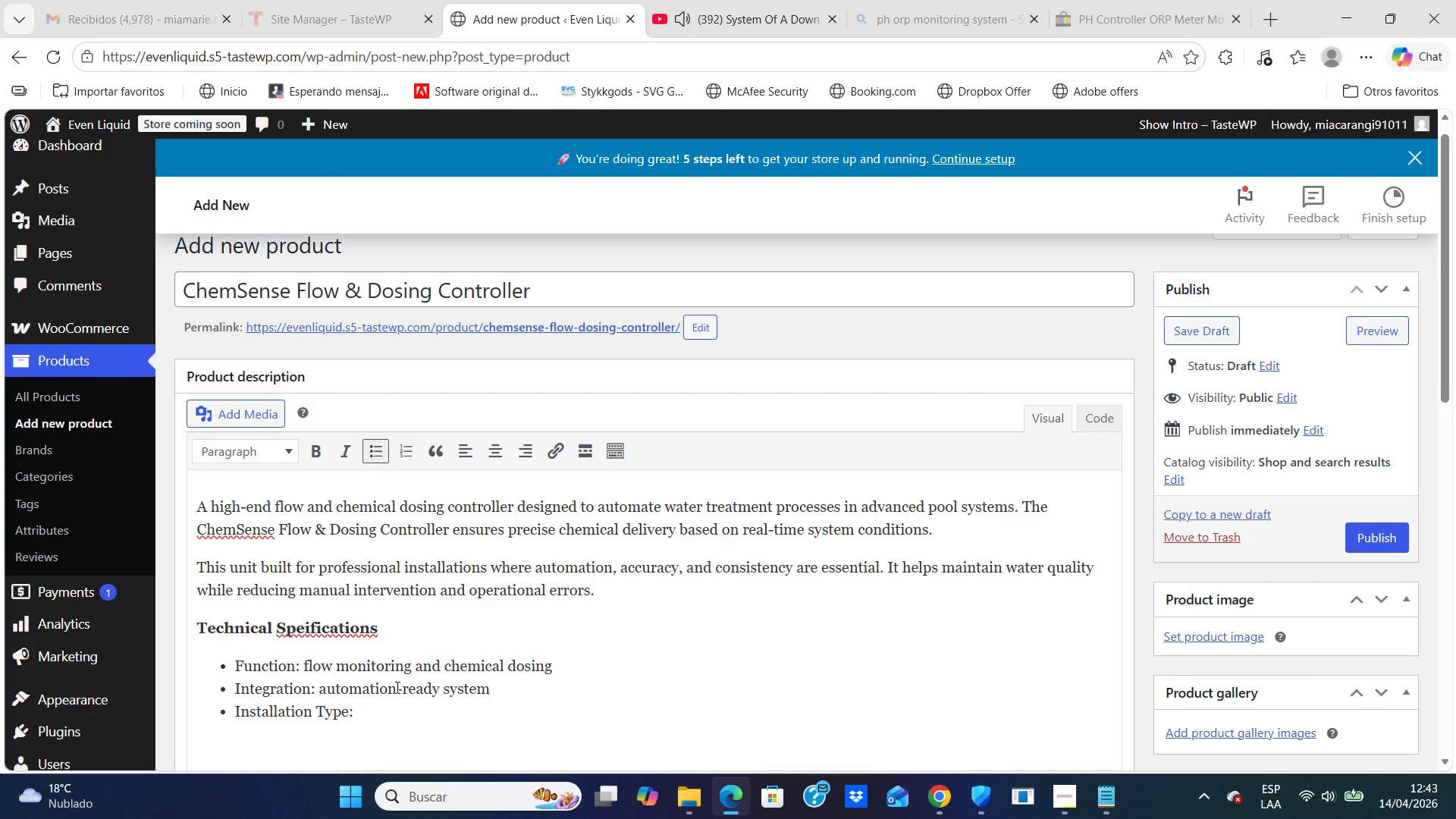 
type(E)
key(Backspace)
type(equipment ap)
key(Backspace)
key(Backspace)
 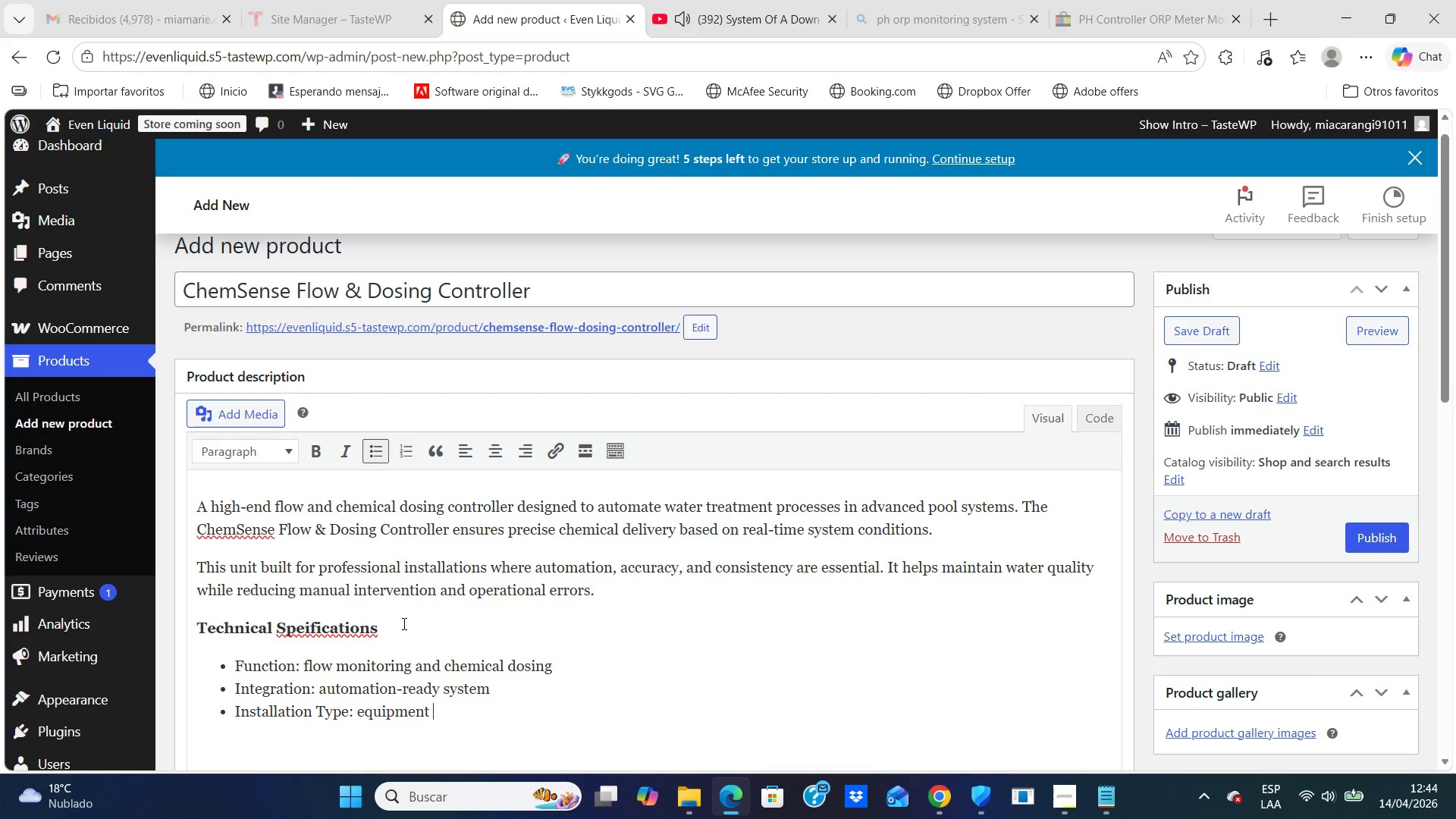 
left_click([403, 624])
 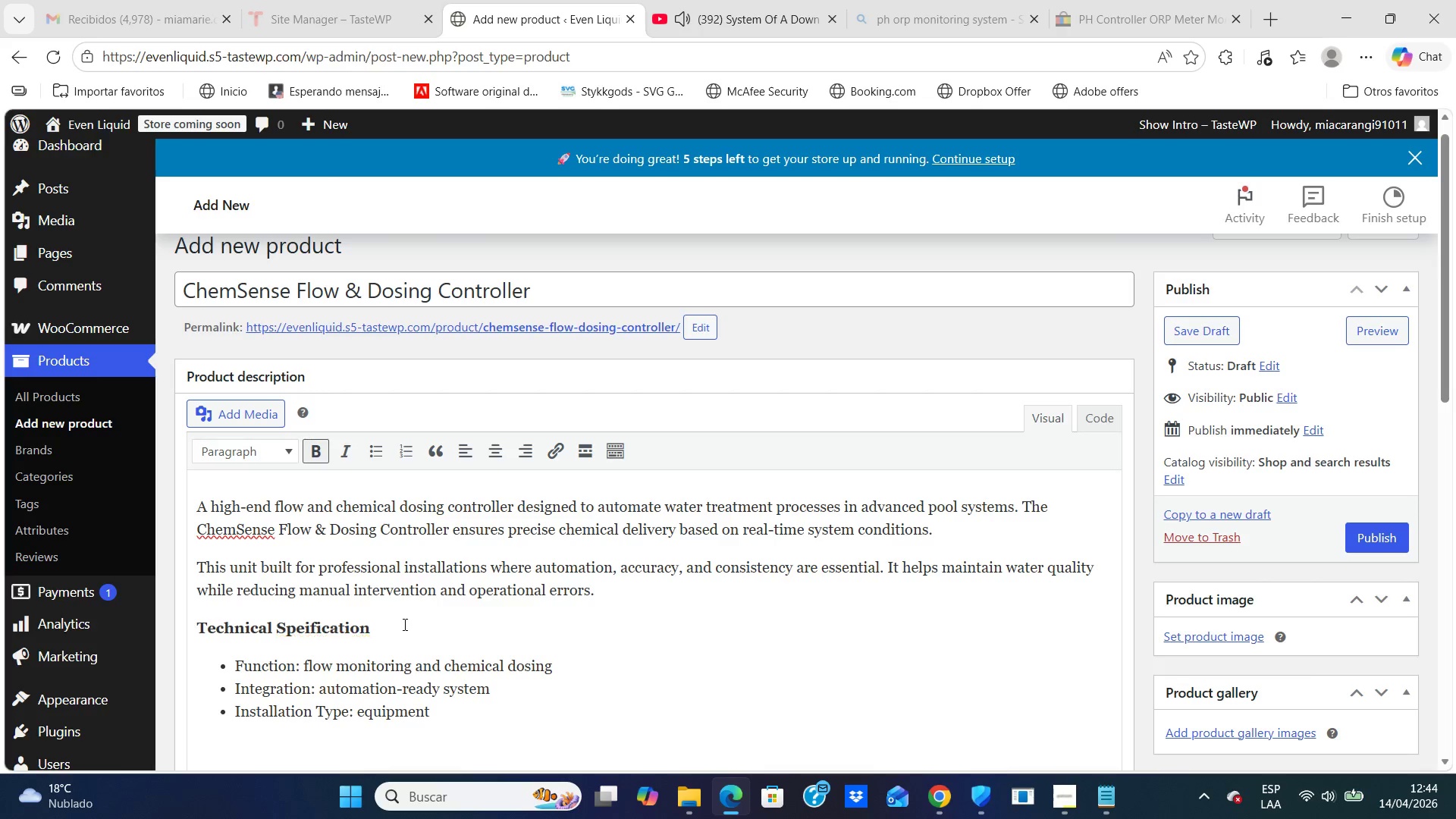 
key(Backspace)
key(Backspace)
key(Backspace)
key(Backspace)
key(Backspace)
key(Backspace)
key(Backspace)
key(Backspace)
key(Backspace)
key(Backspace)
key(Backspace)
type(eci)
 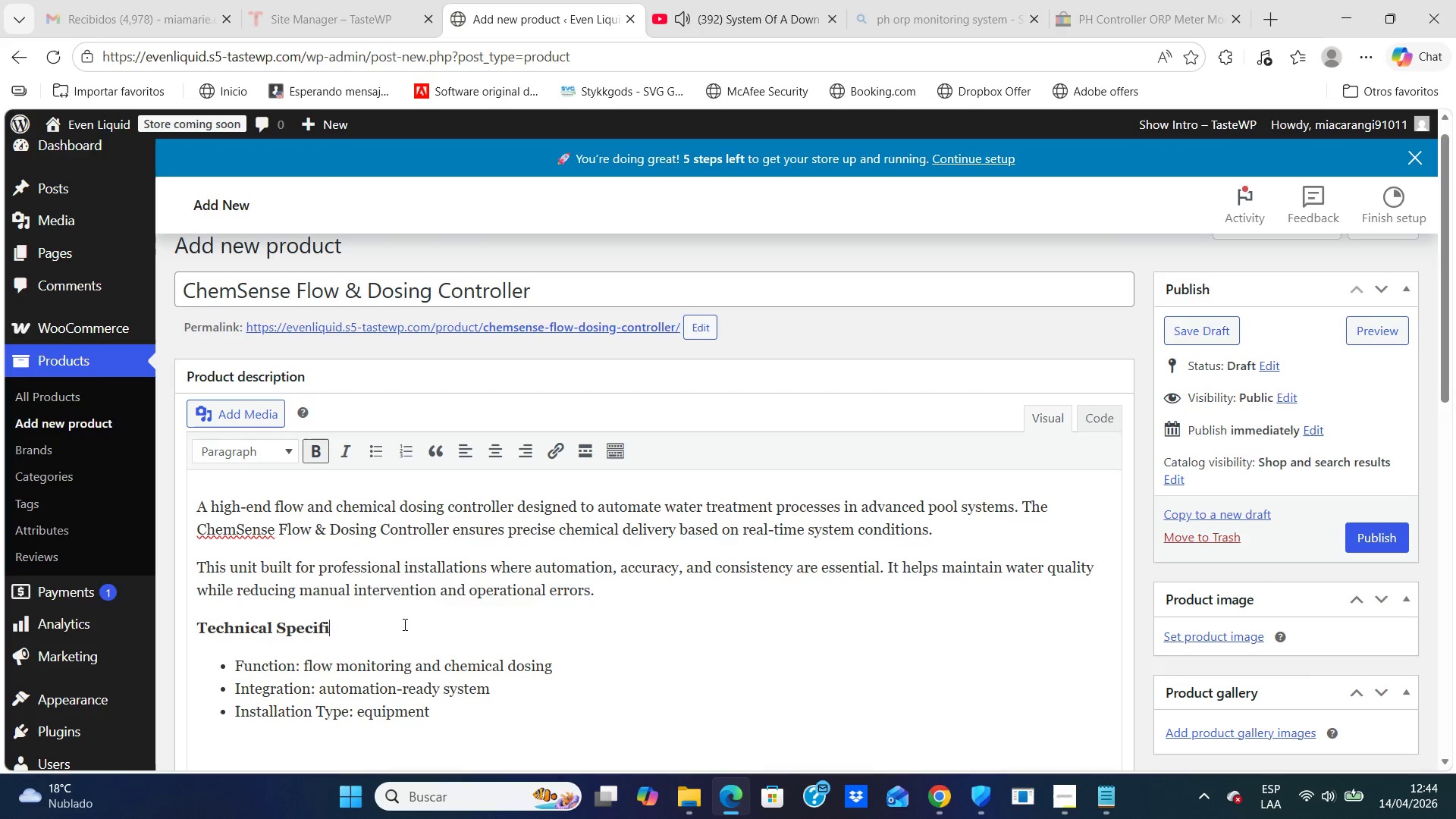 
type(fications )
 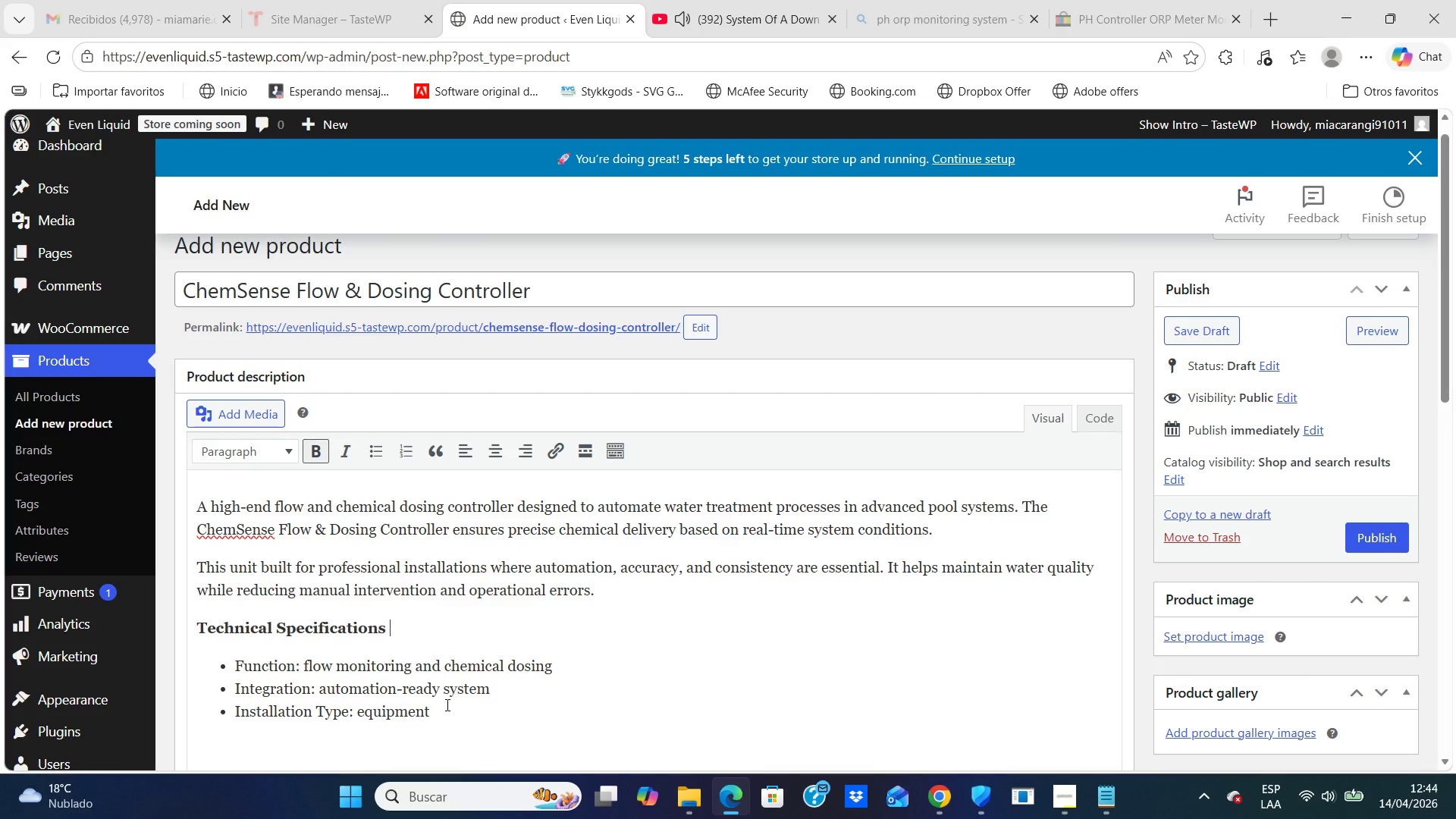 
left_click([446, 704])
 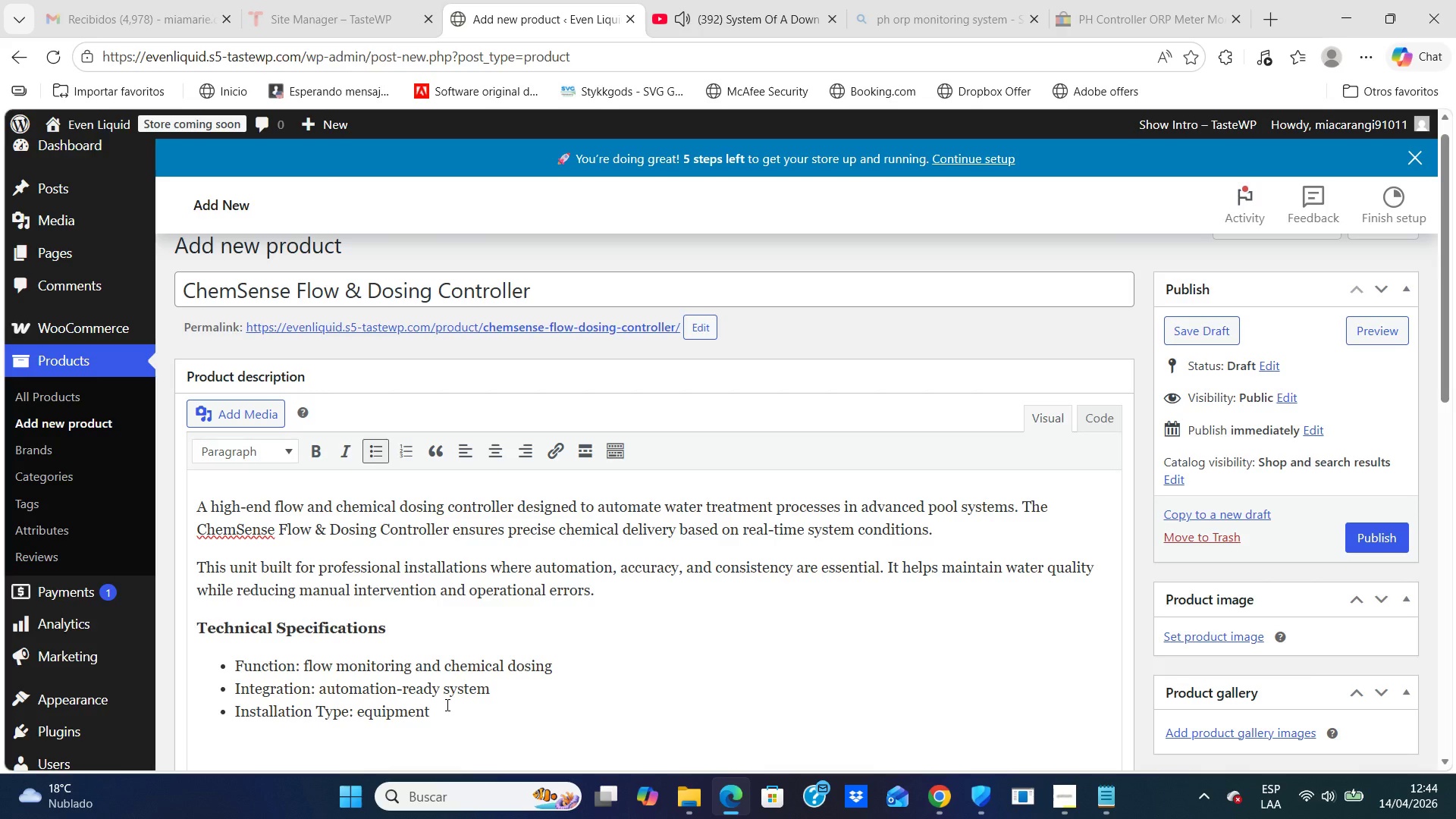 
left_click([443, 713])
 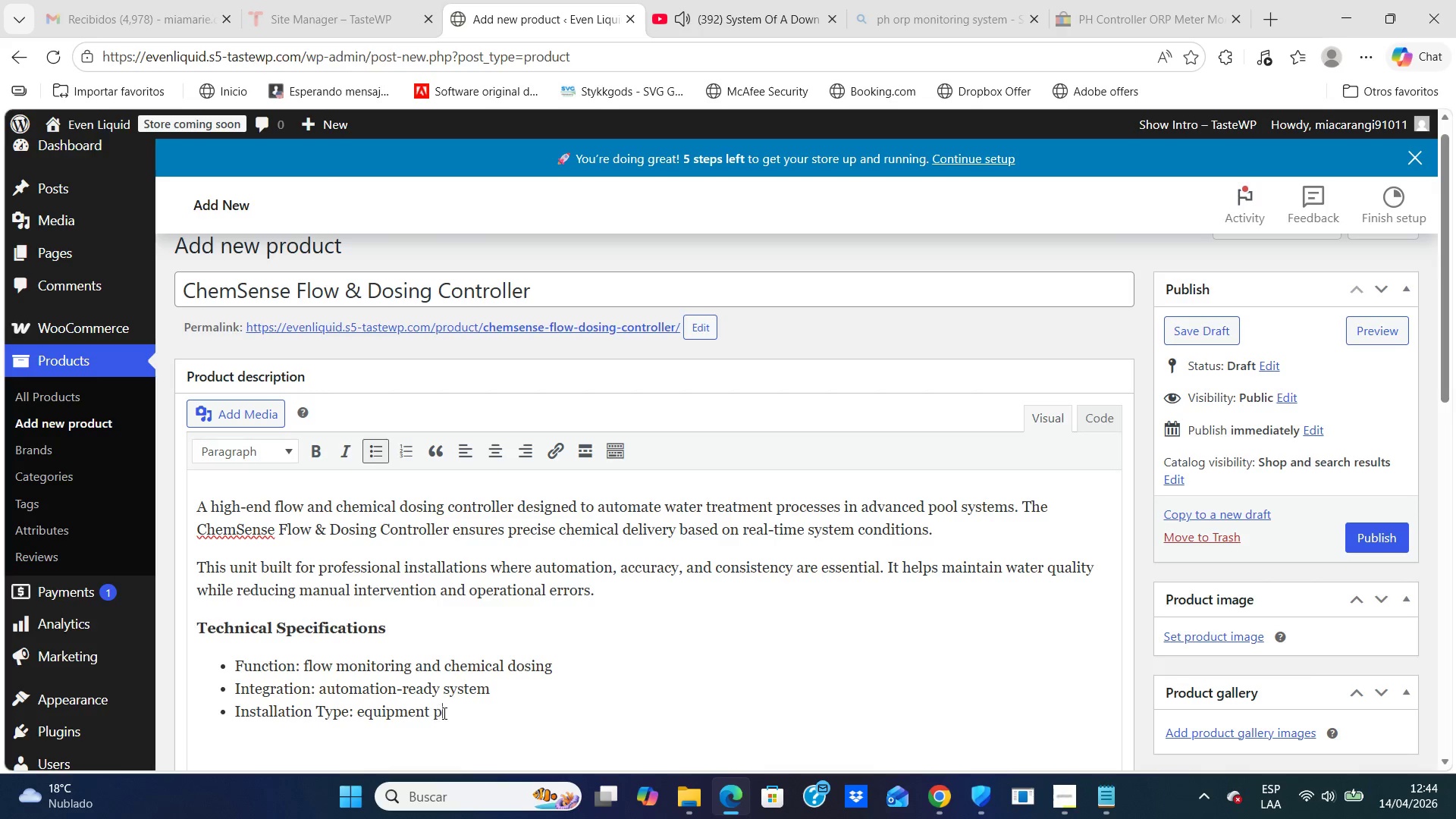 
type(pad m)
 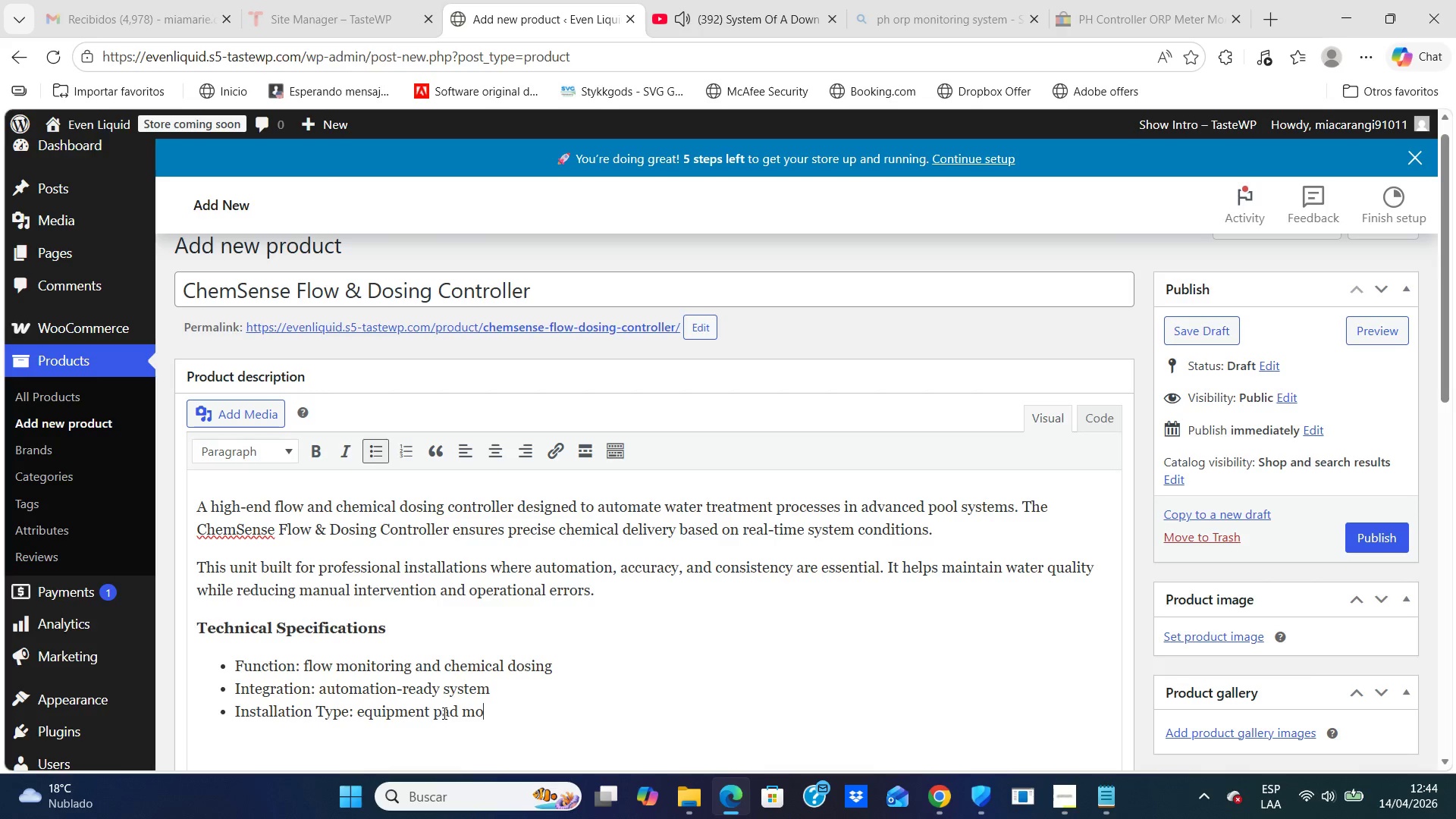 
type(ounted)
 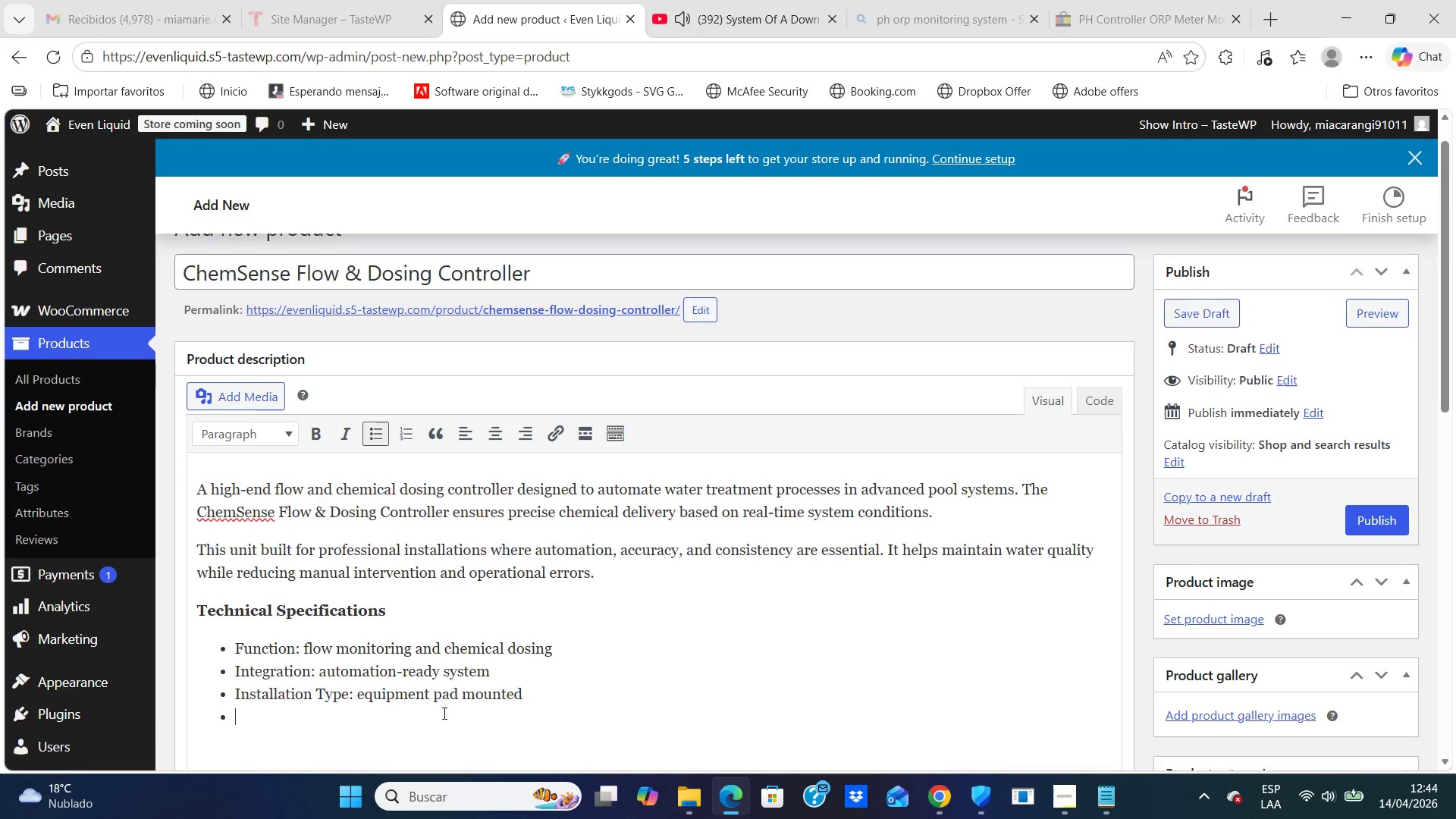 
key(Enter)
 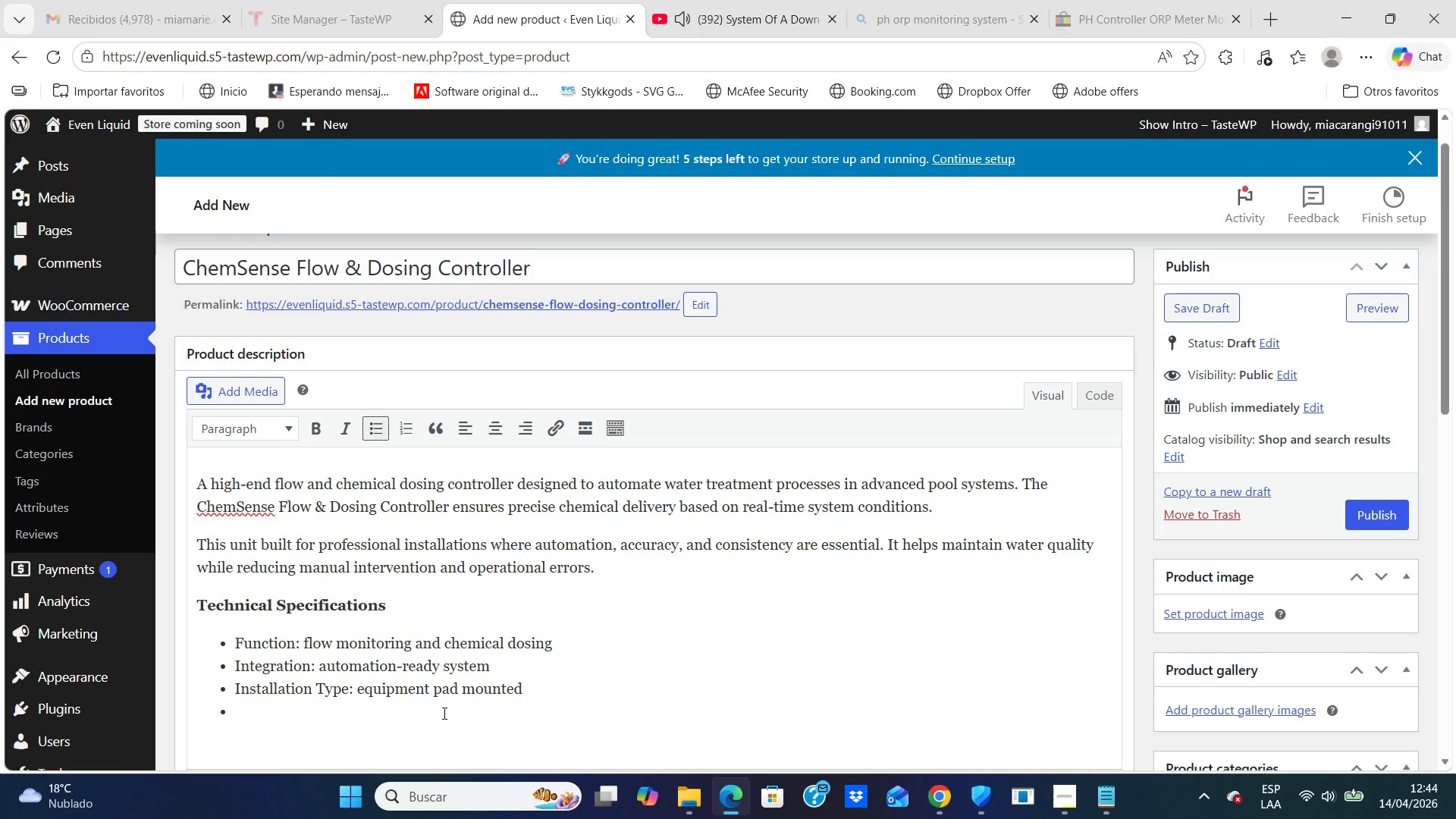 
type(Compatibility )
key(Backspace)
type(> chemical monitoring systems)
 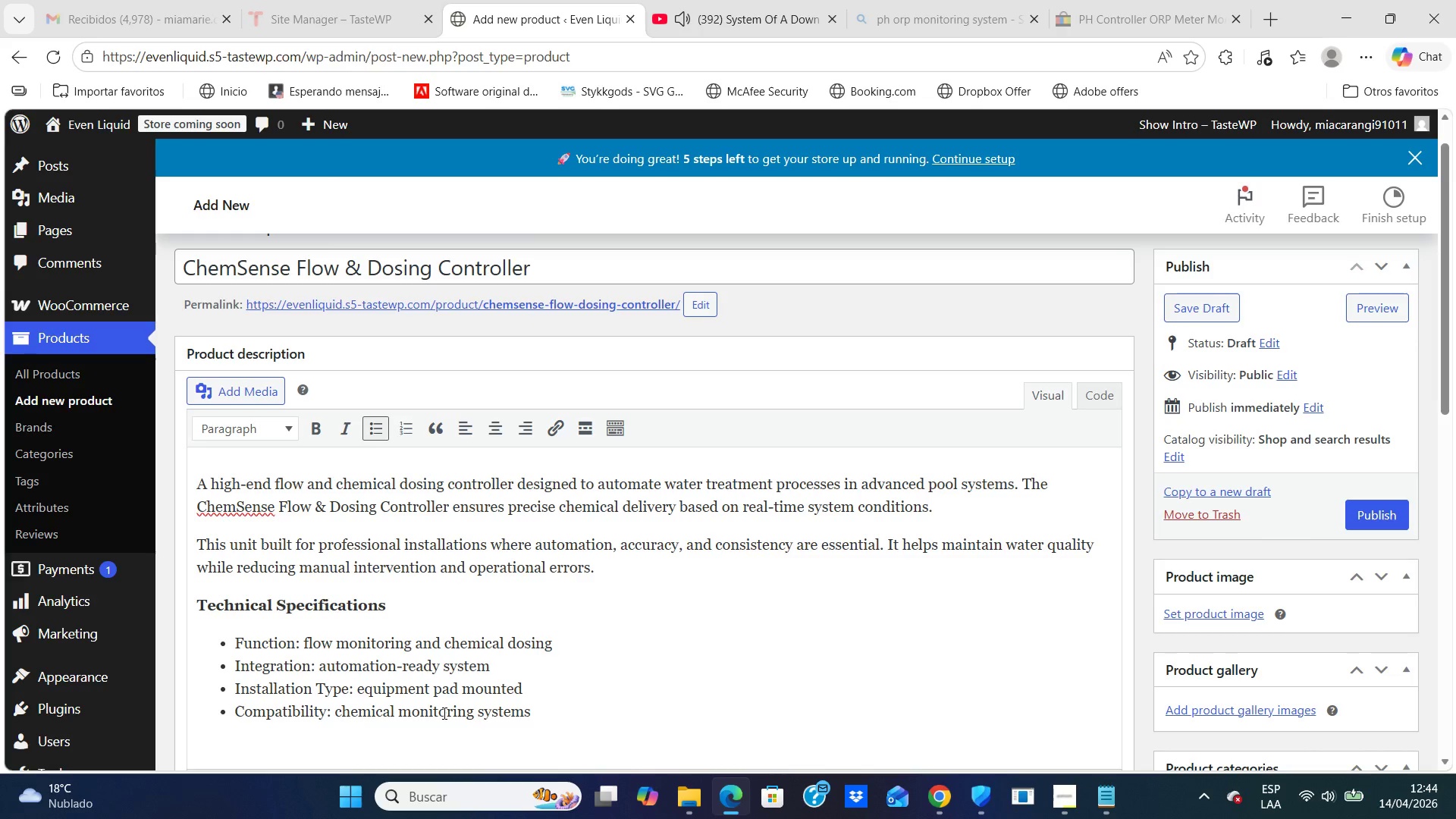 
key(Enter)
 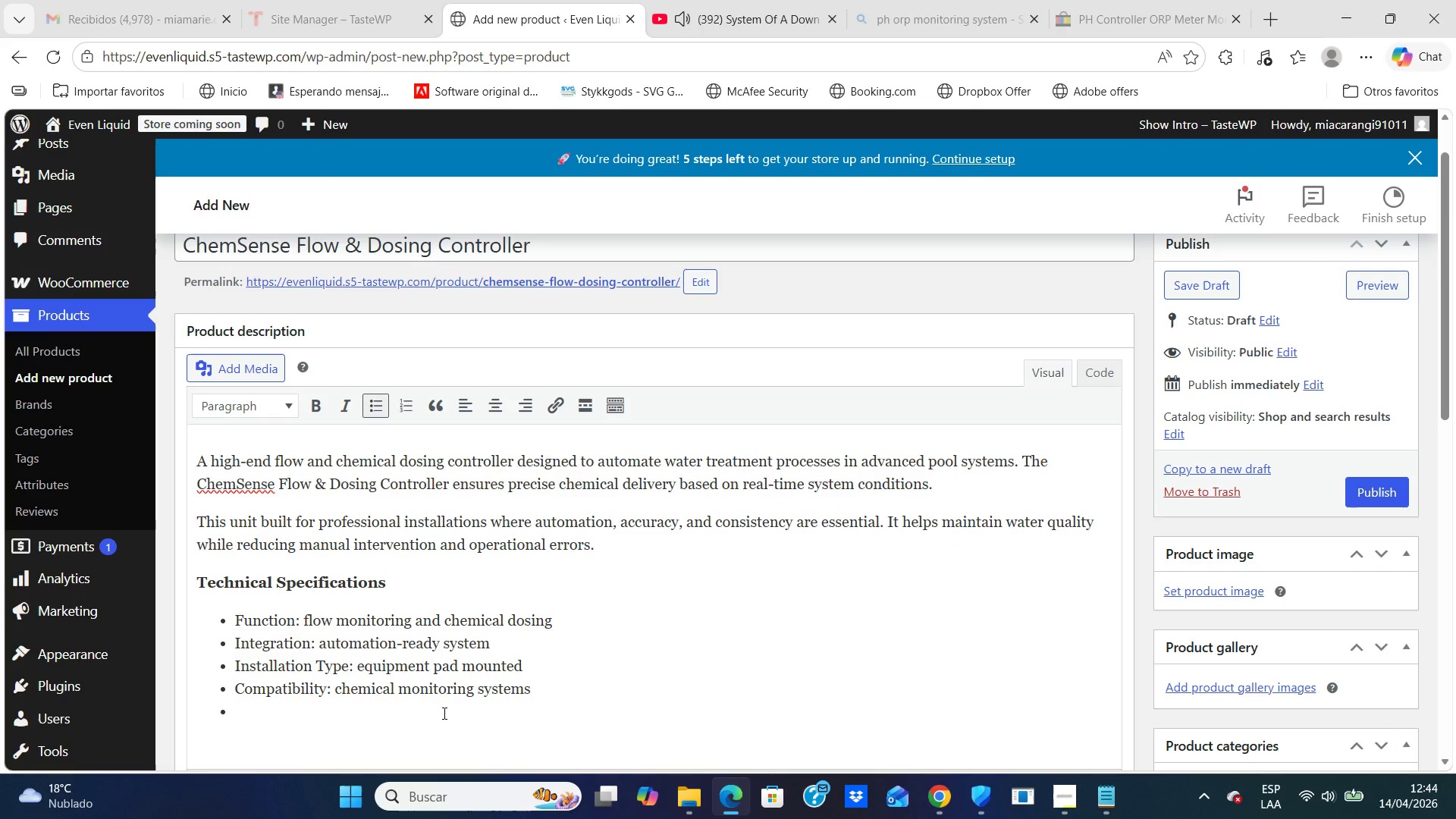 
type(Operating Range )
key(Backspace)
type(> residential and commercial pools )
 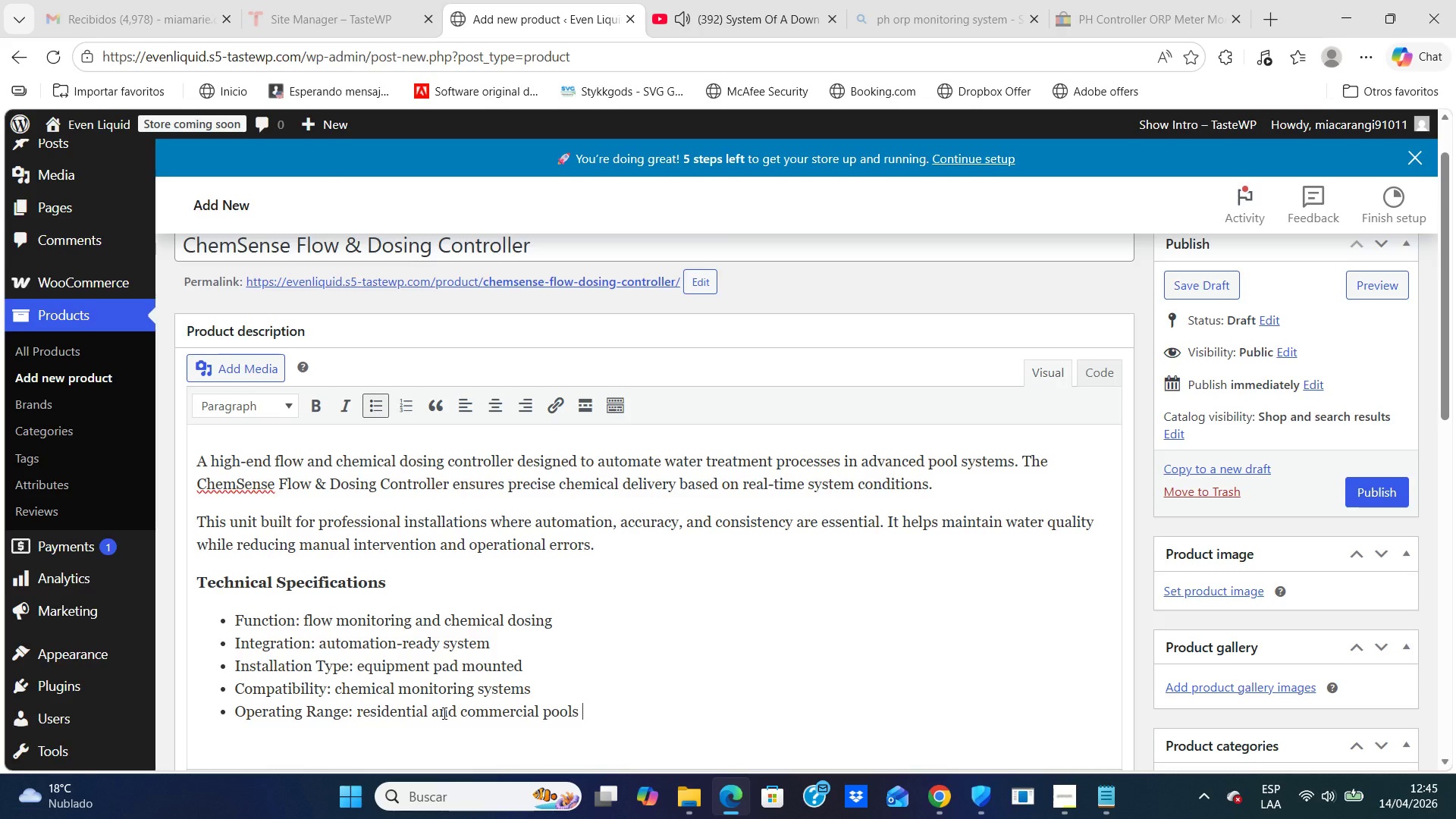 
key(Enter)
 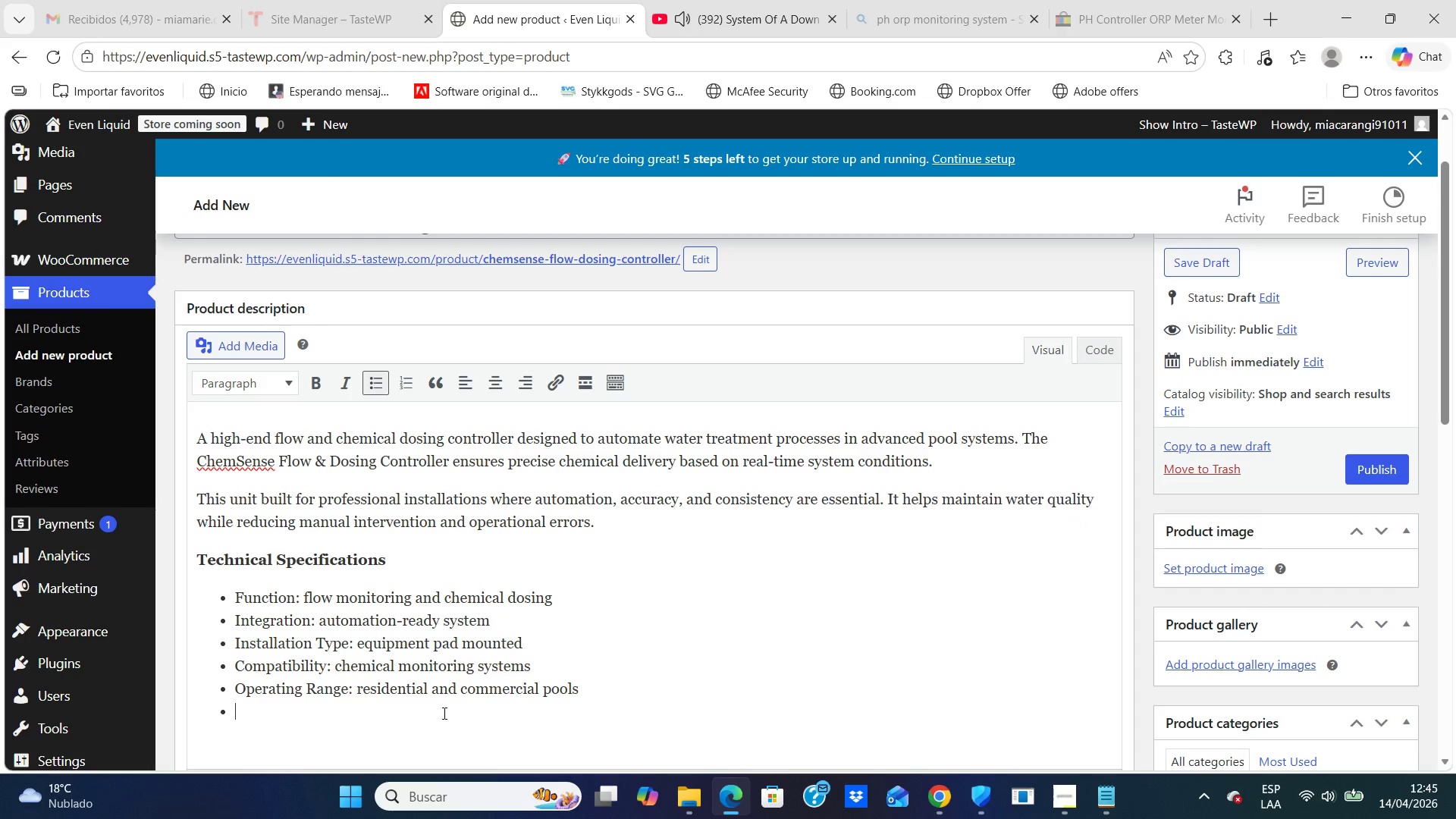 
type(Warranty )
key(Backspace)
type(> 2*)
key(Backspace)
type(-Years Limited )
 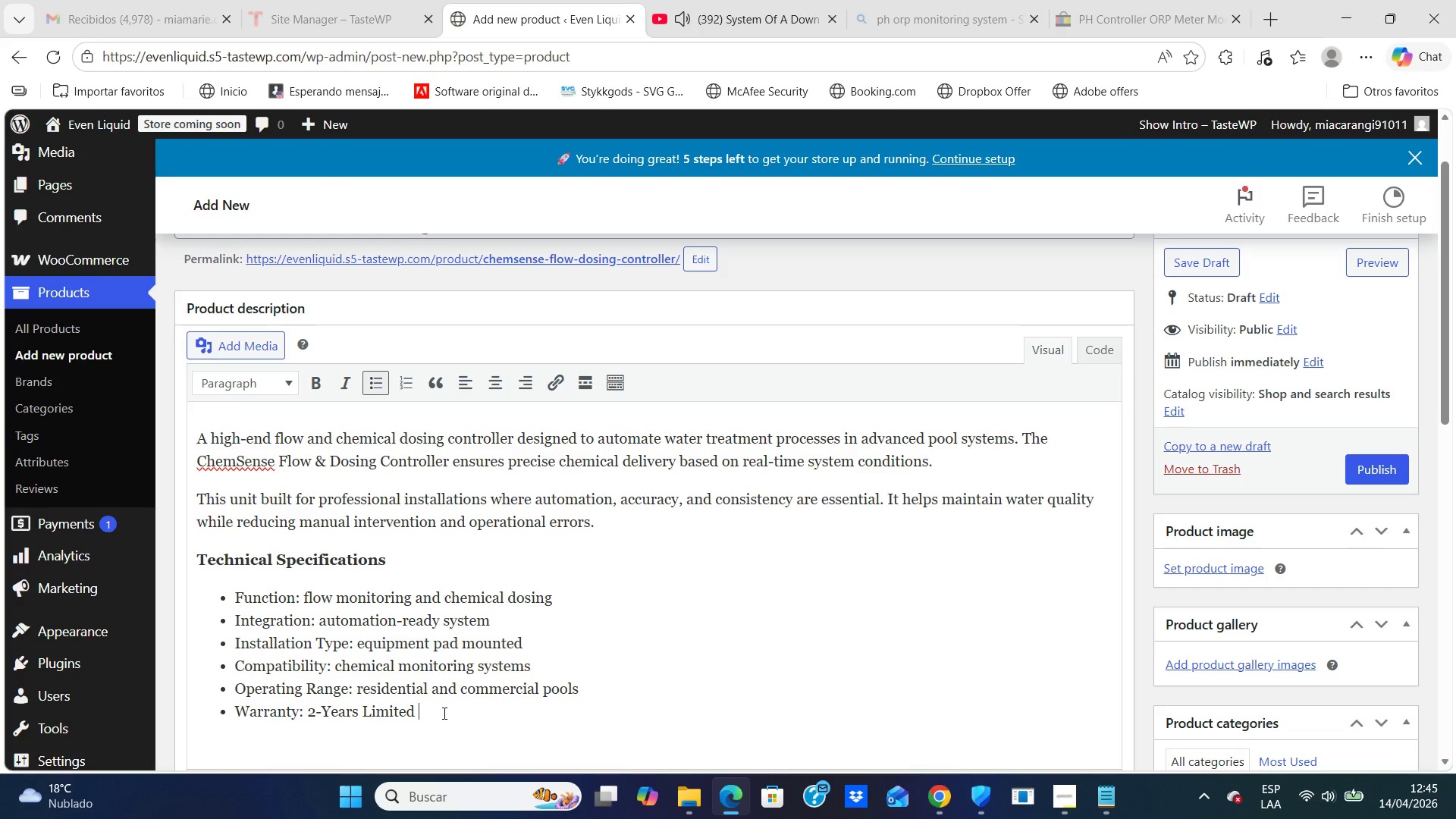 
wait(8.36)
 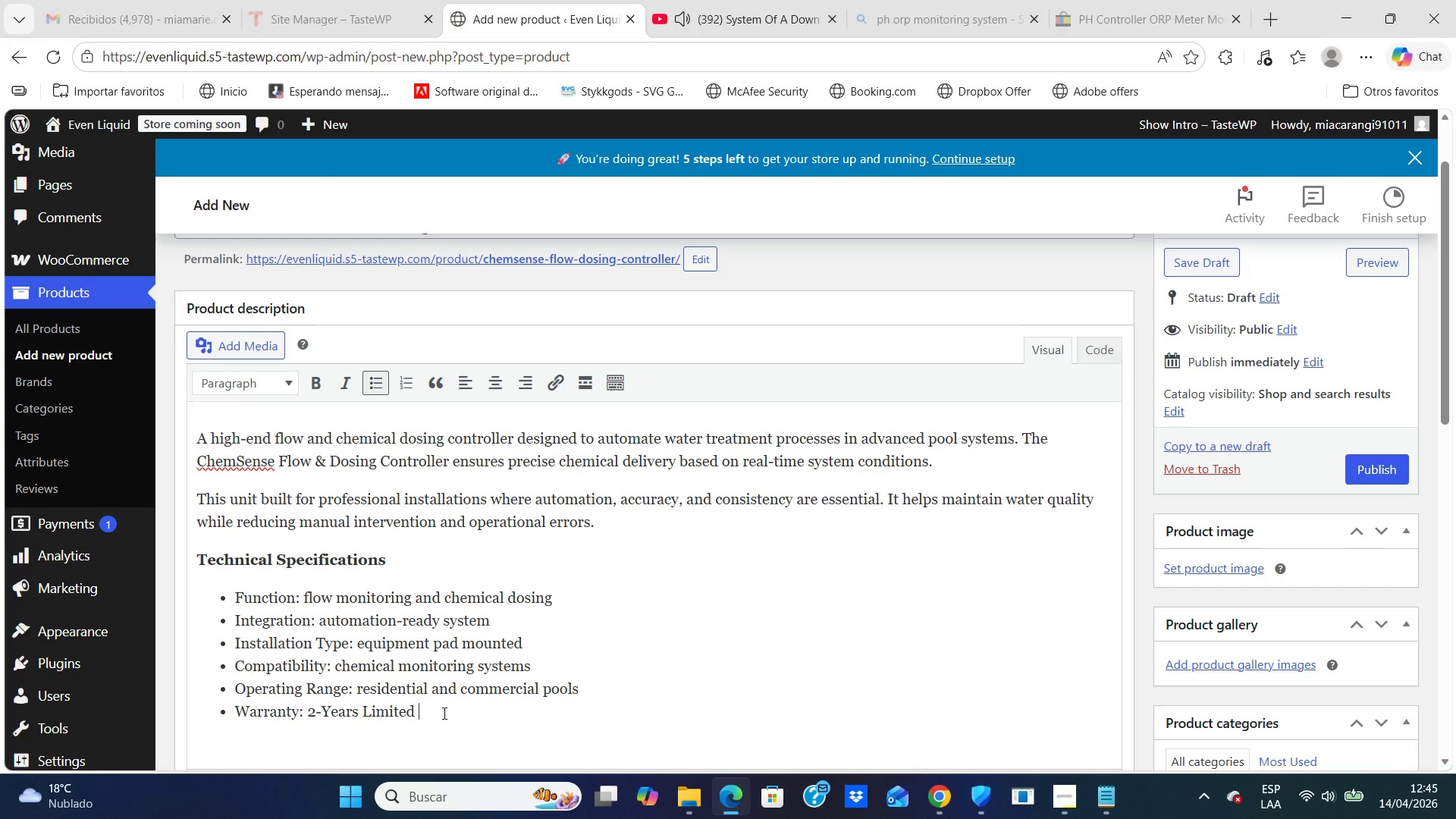 
type(Manuufacturer )
key(Backspace)
key(Backspace)
key(Backspace)
key(Backspace)
key(Backspace)
key(Backspace)
key(Backspace)
key(Backspace)
key(Backspace)
key(Backspace)
key(Backspace)
type(ufact)
 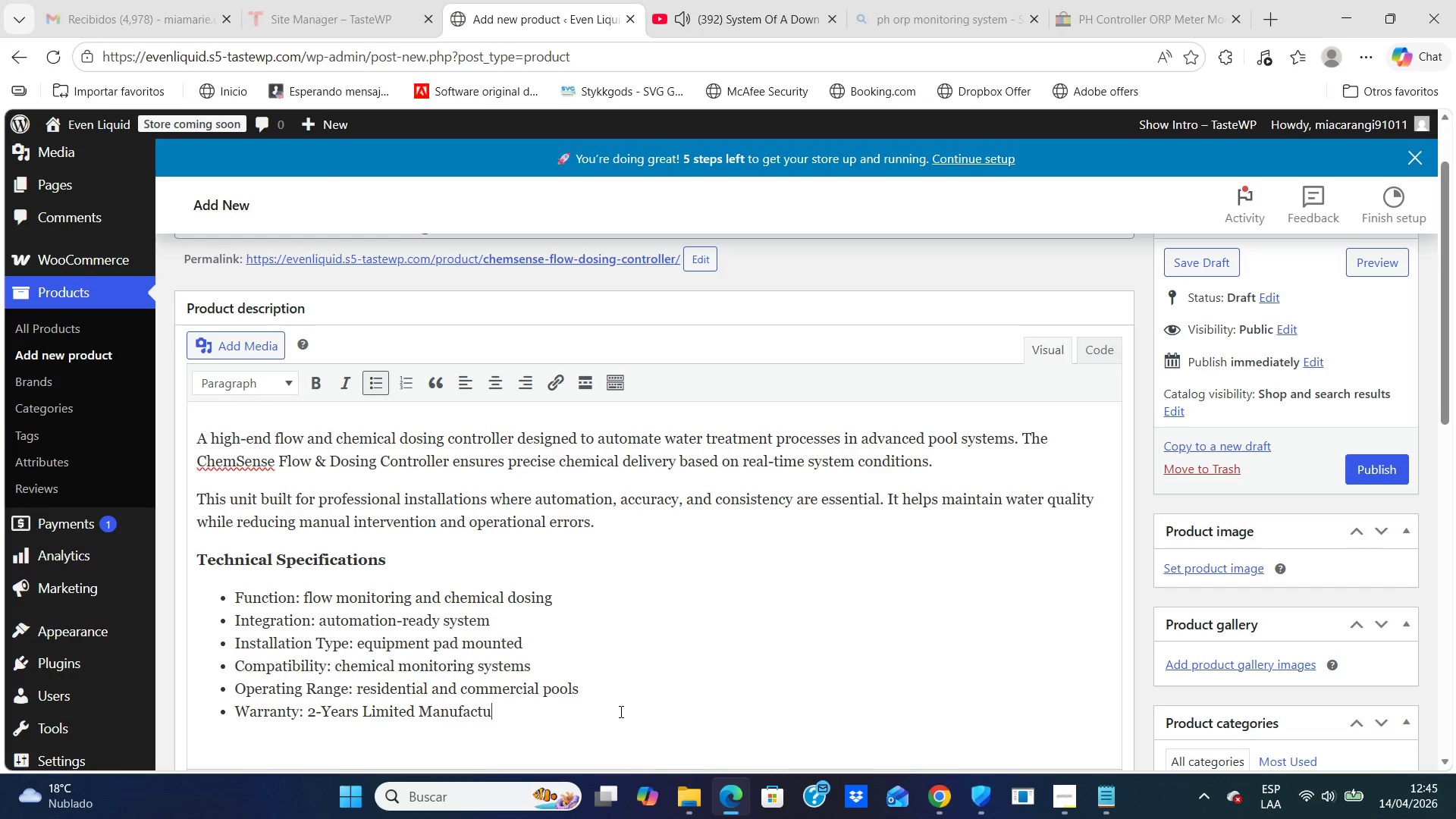 
type(urer Warranty)
 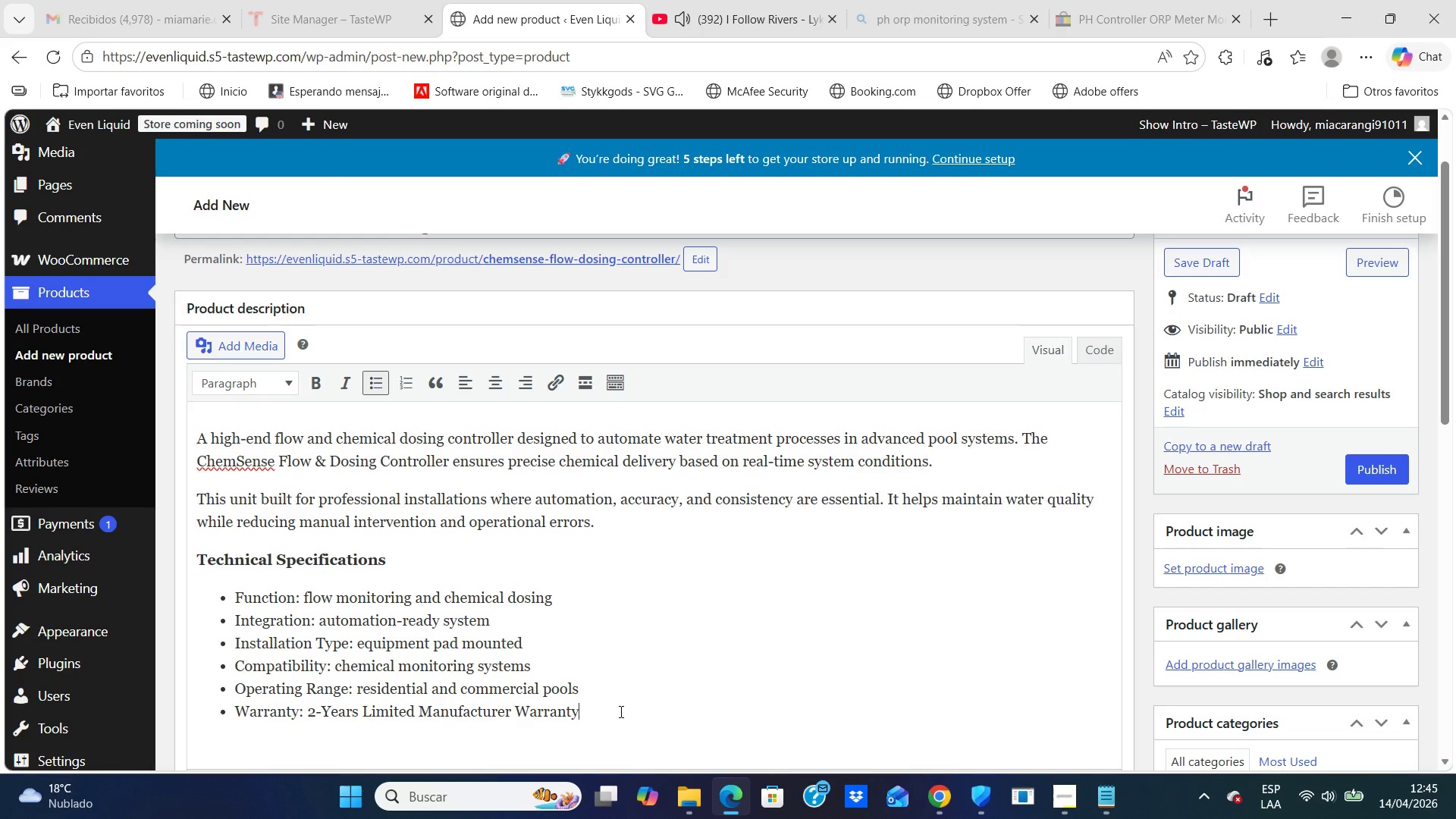 
wait(9.12)
 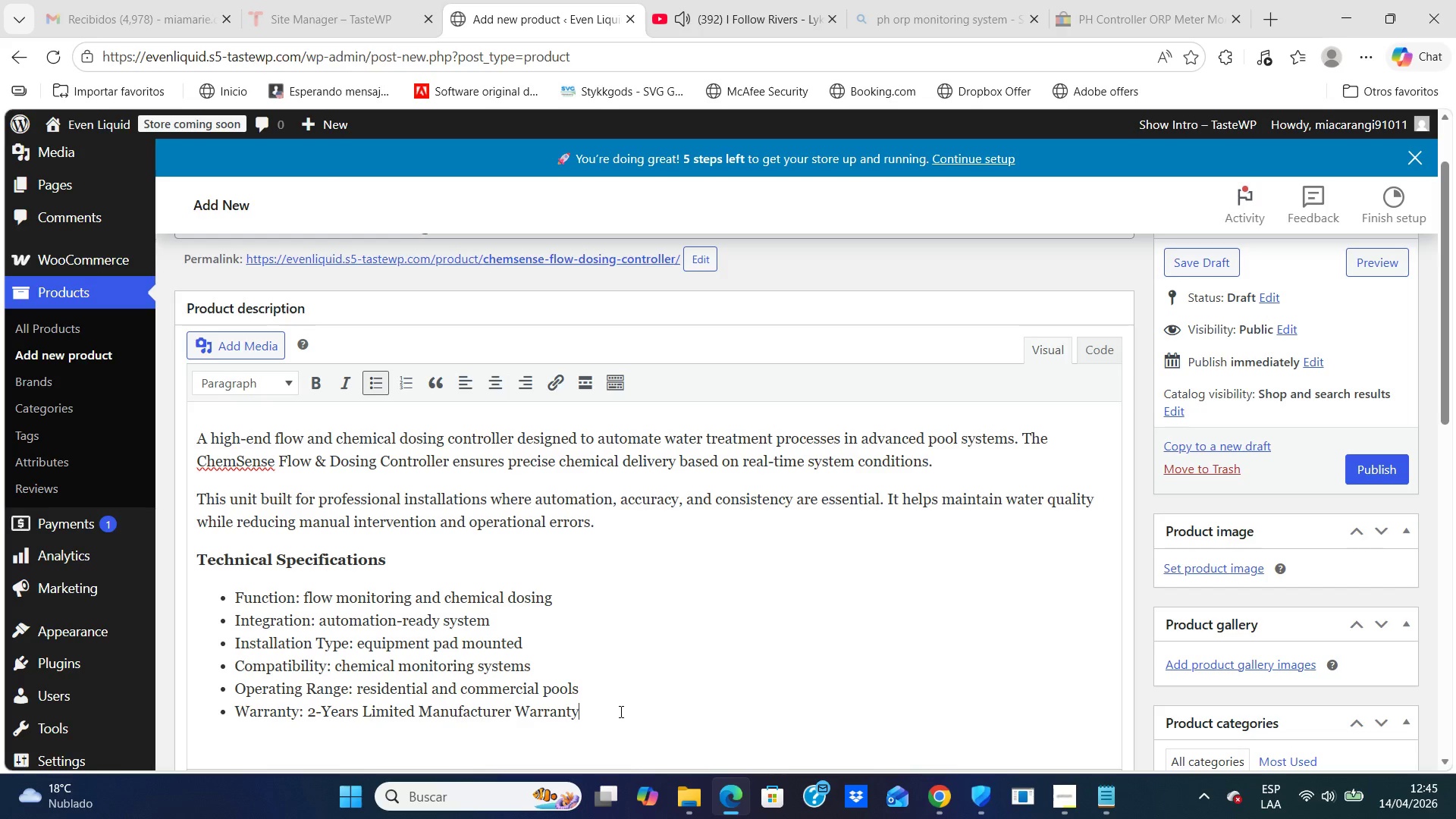 
left_click_drag(start_coordinate=[1441, 337], to_coordinate=[1451, 532])
 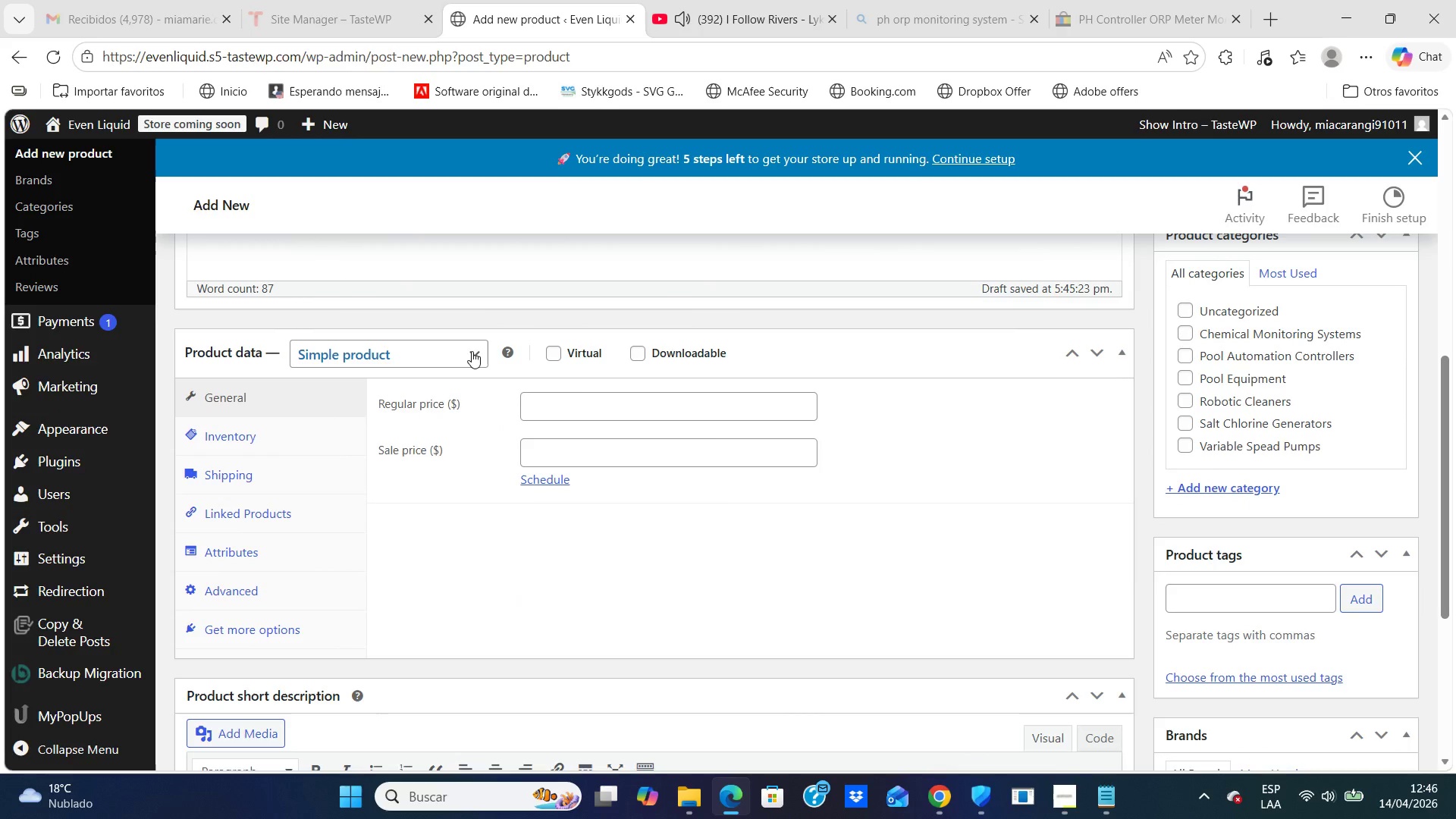 
left_click([472, 351])
 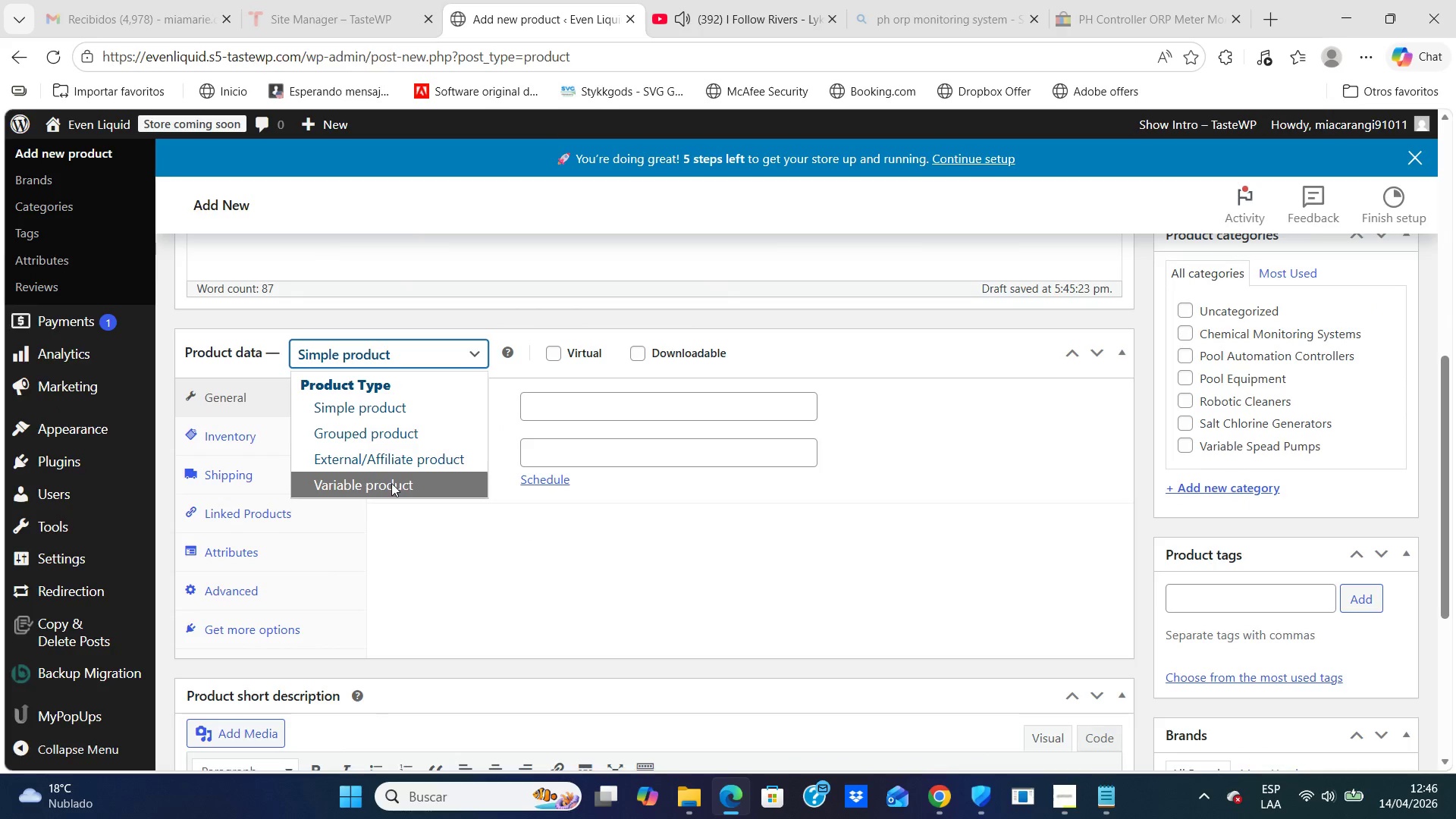 
left_click([392, 473])
 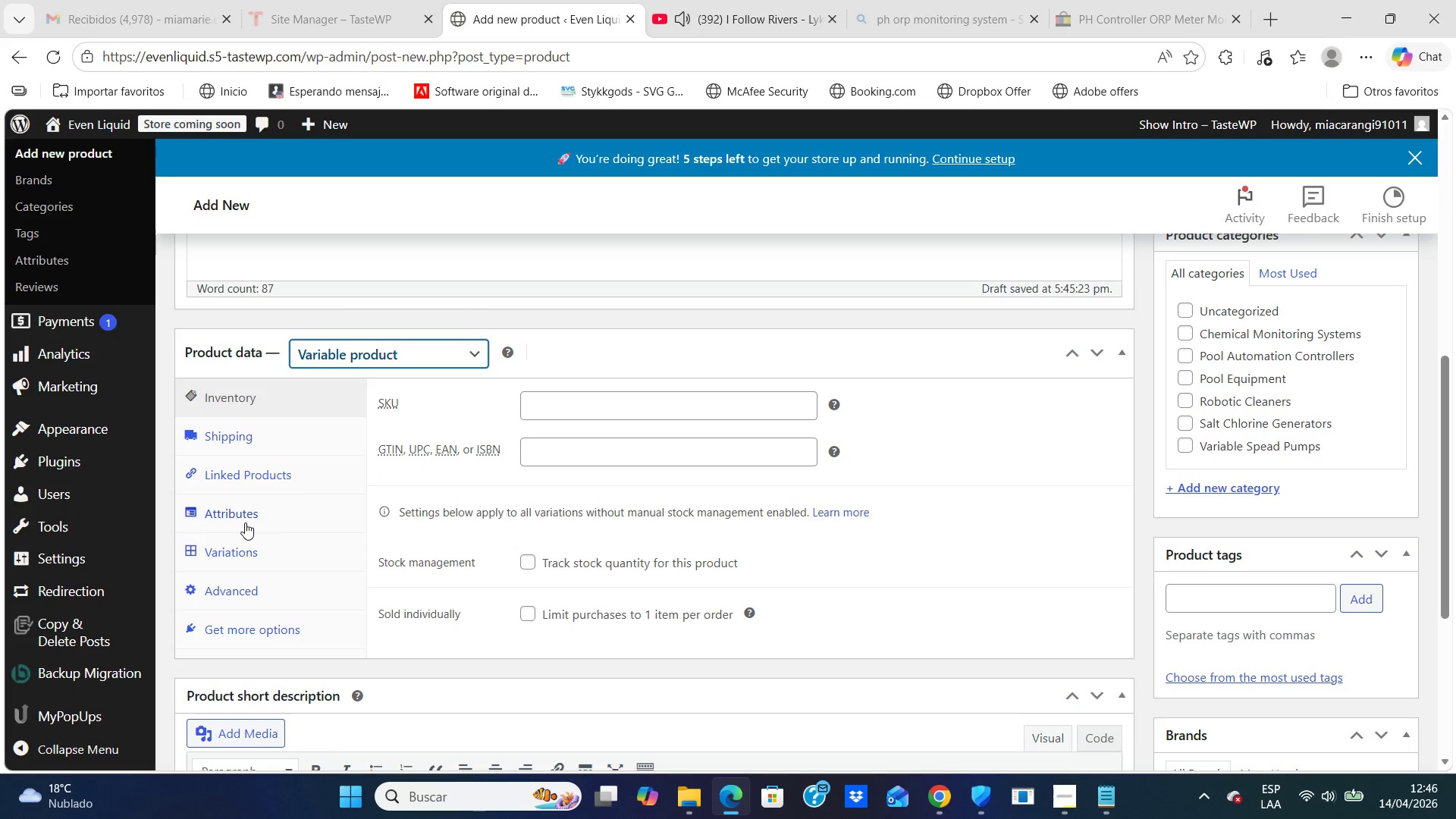 
left_click([231, 515])
 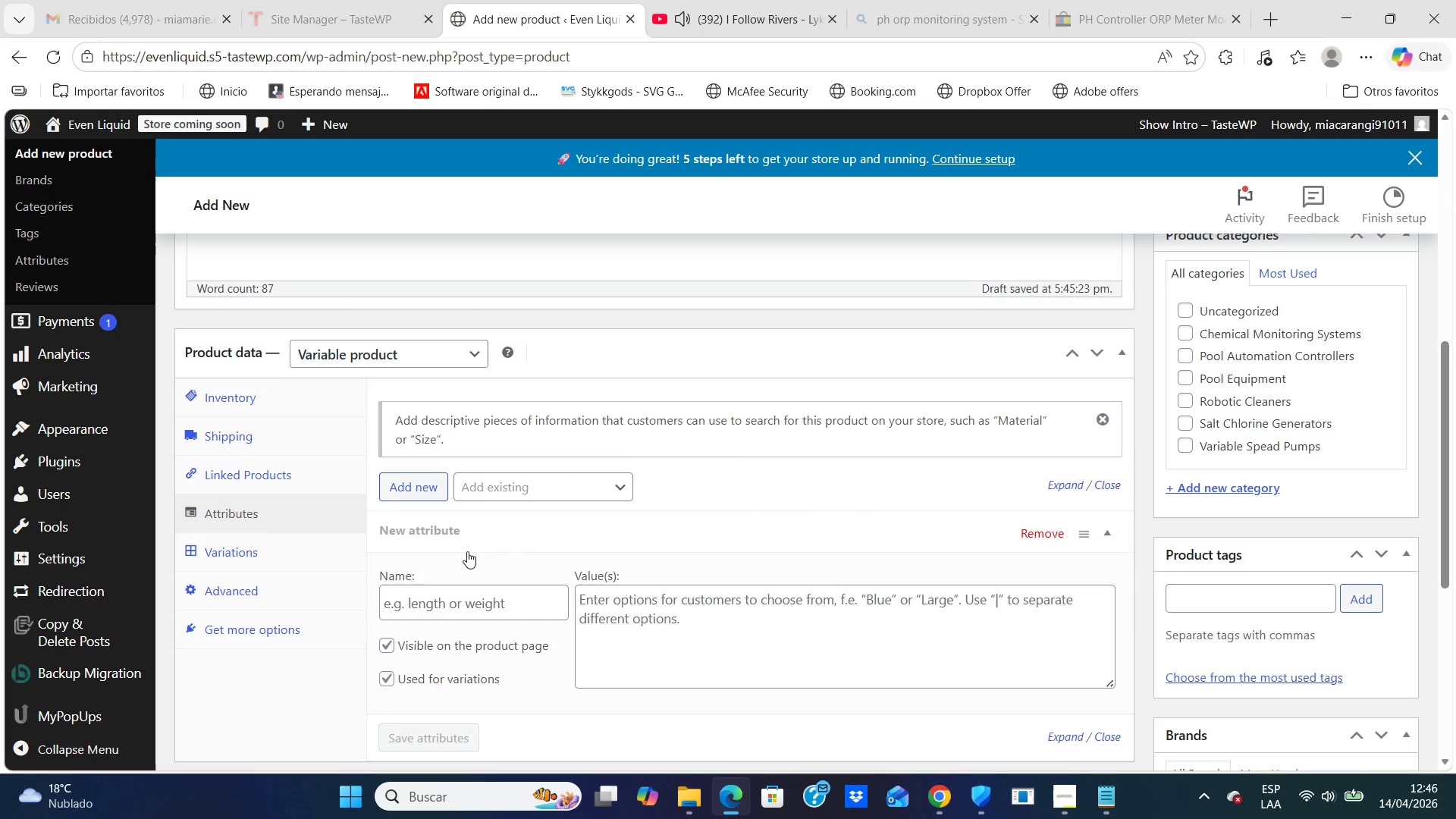 
left_click([420, 602])
 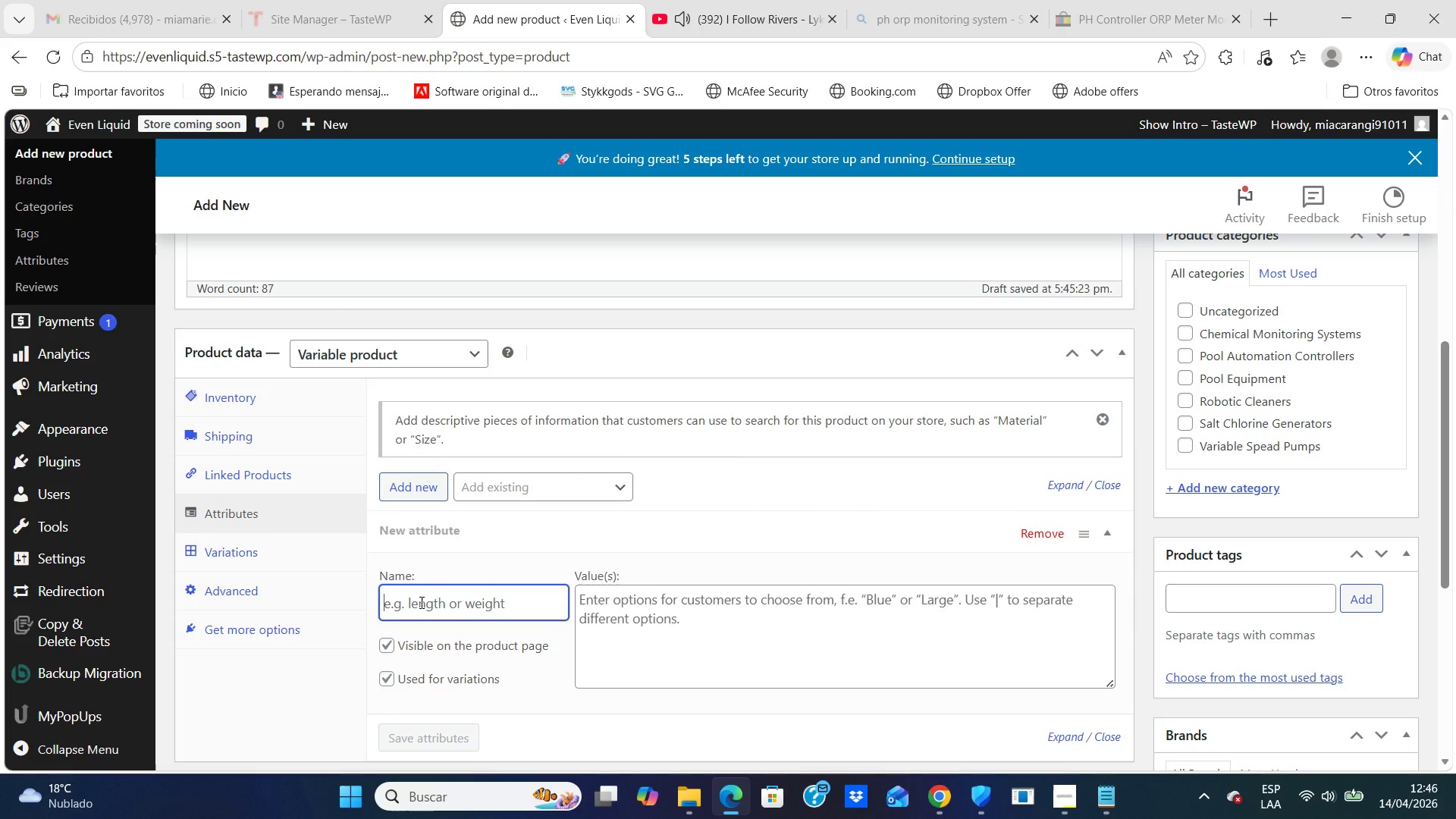 
type(Config)
 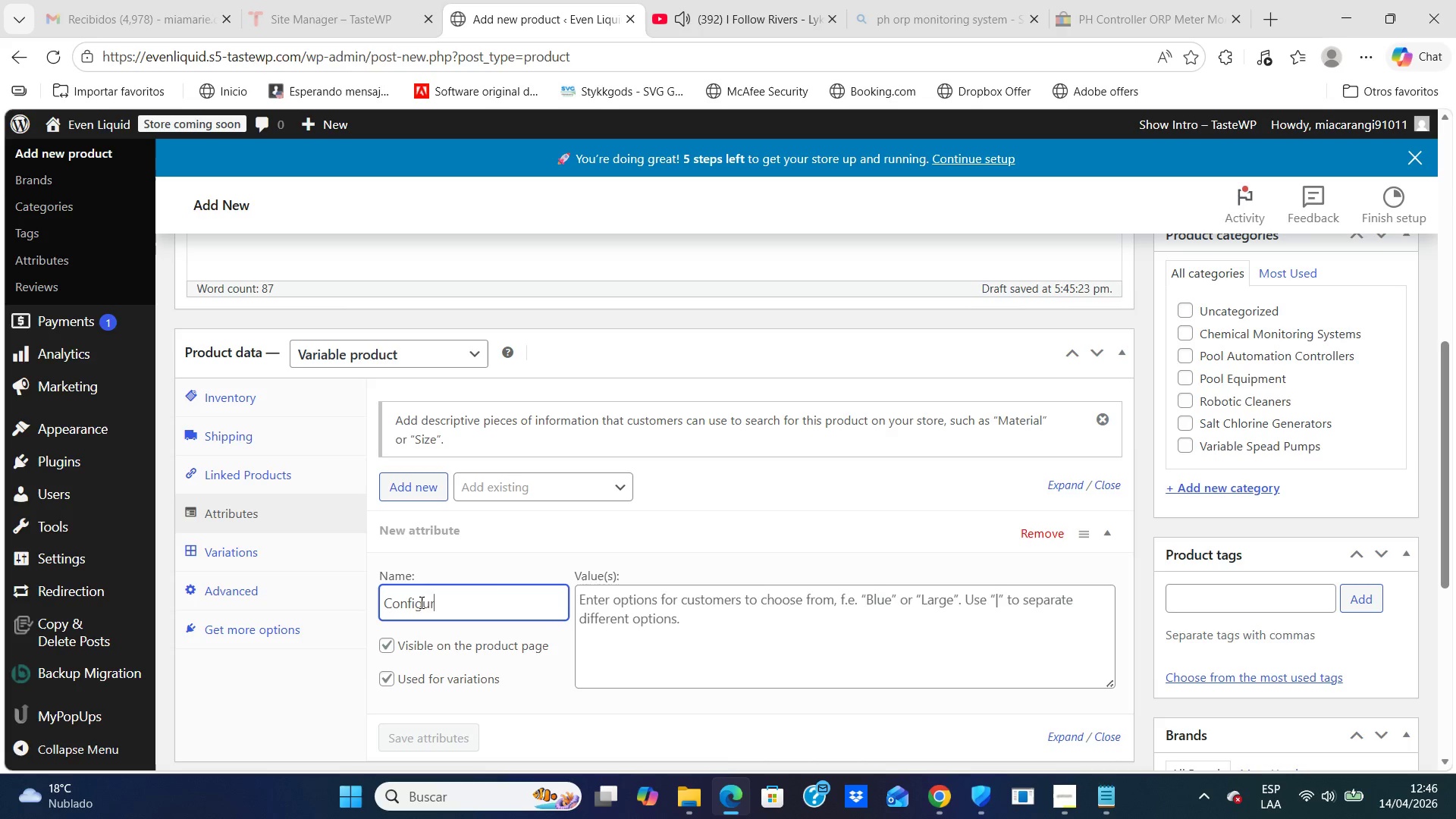 
type(uration)
 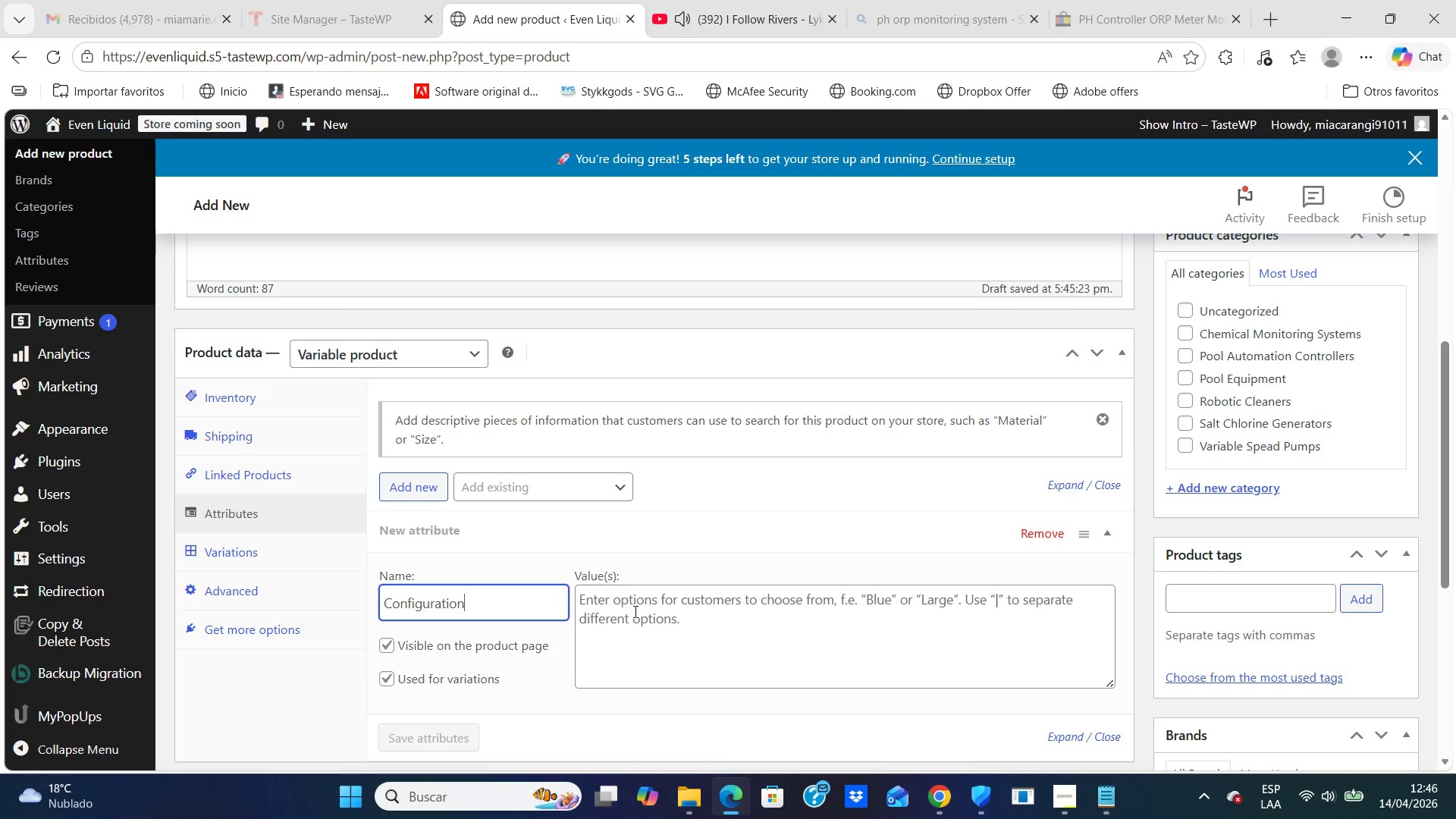 
left_click([640, 613])
 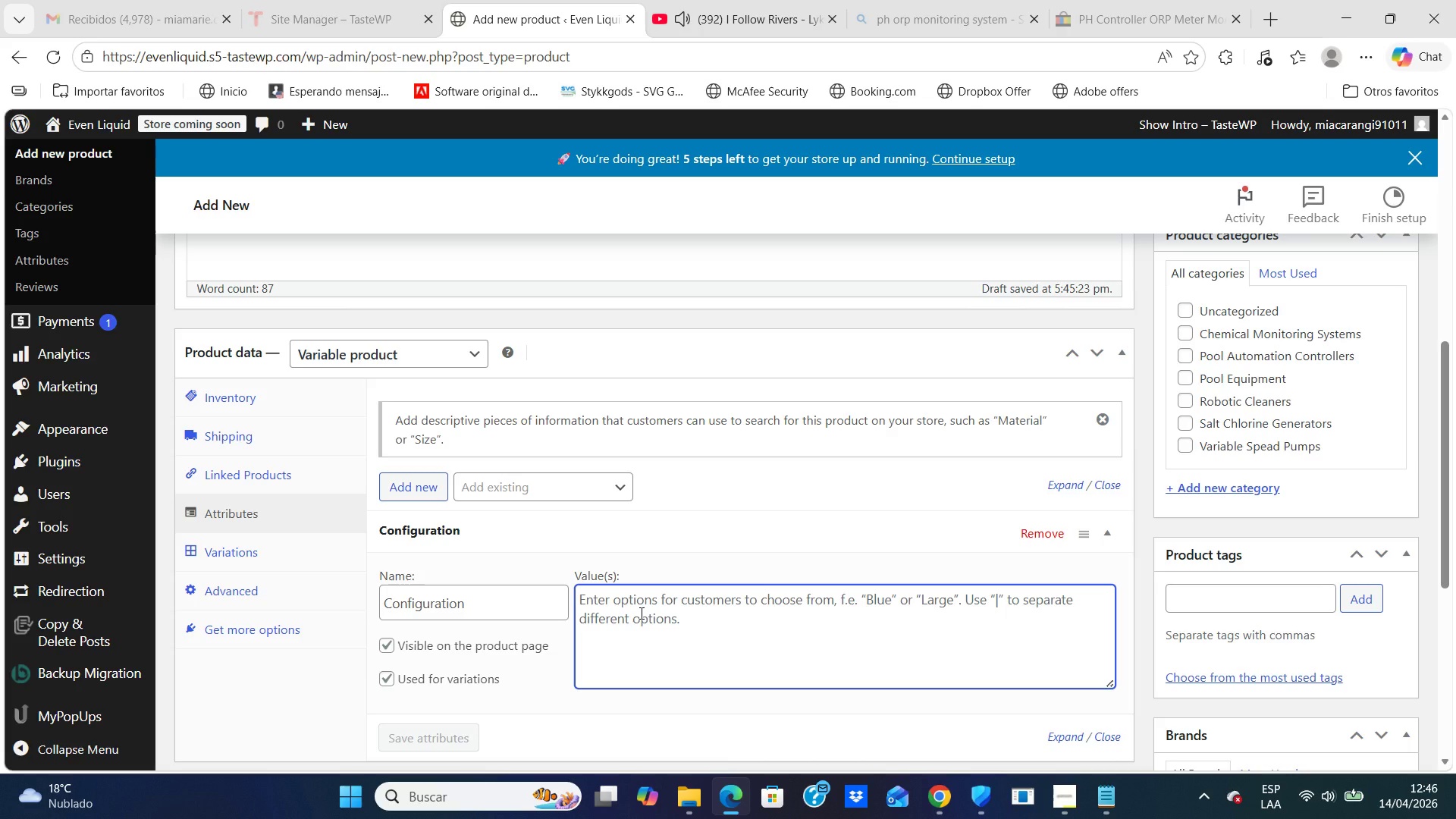 
type(Standar)
 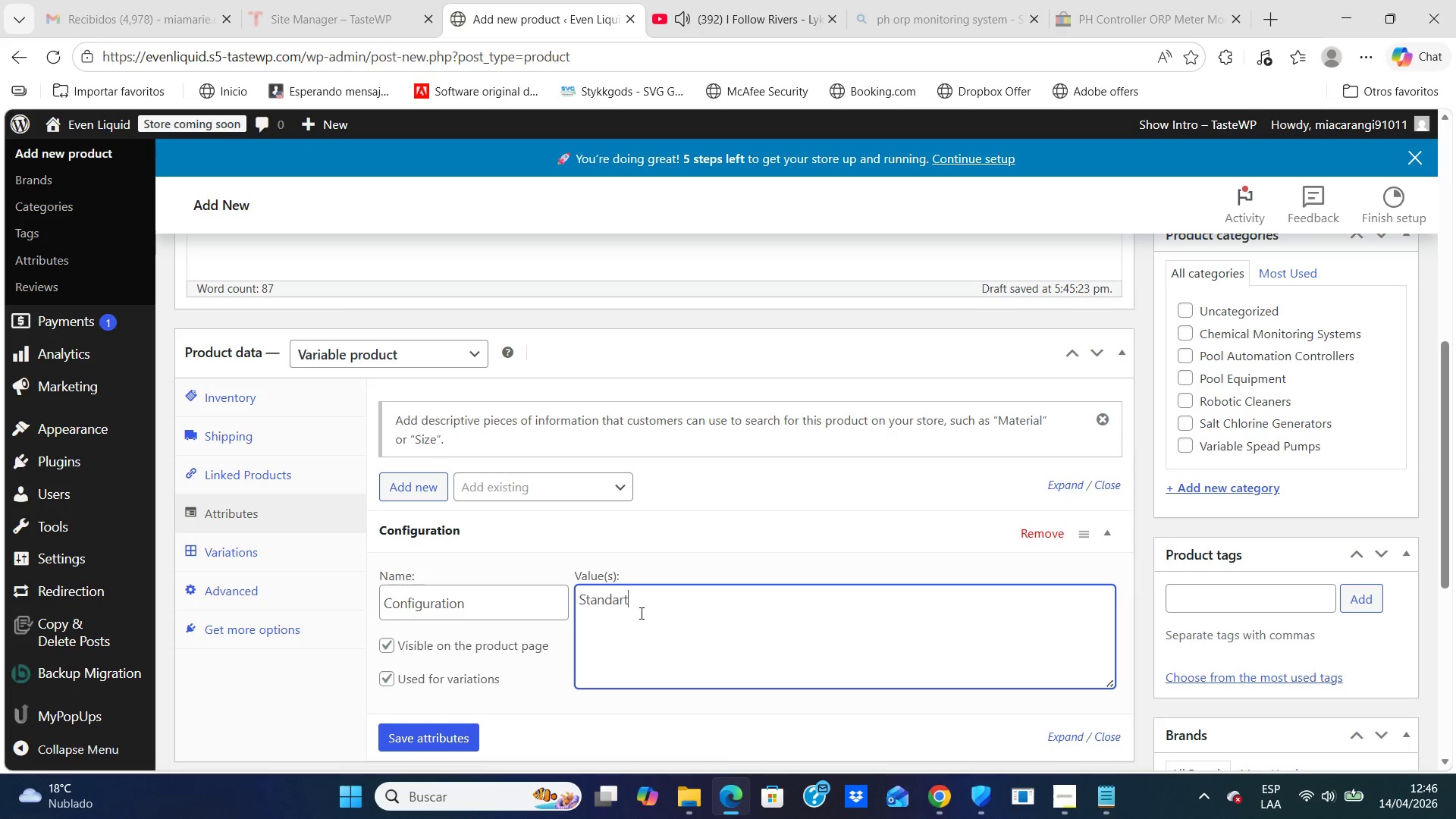 
type(t )
key(Backspace)
key(Backspace)
key(Backspace)
key(Backspace)
type(ard \ Pro \)
key(Backspace)
key(Backspace)
type( Install Kit |)
key(Backspace)
type(\ Outdoor Enclosure)
 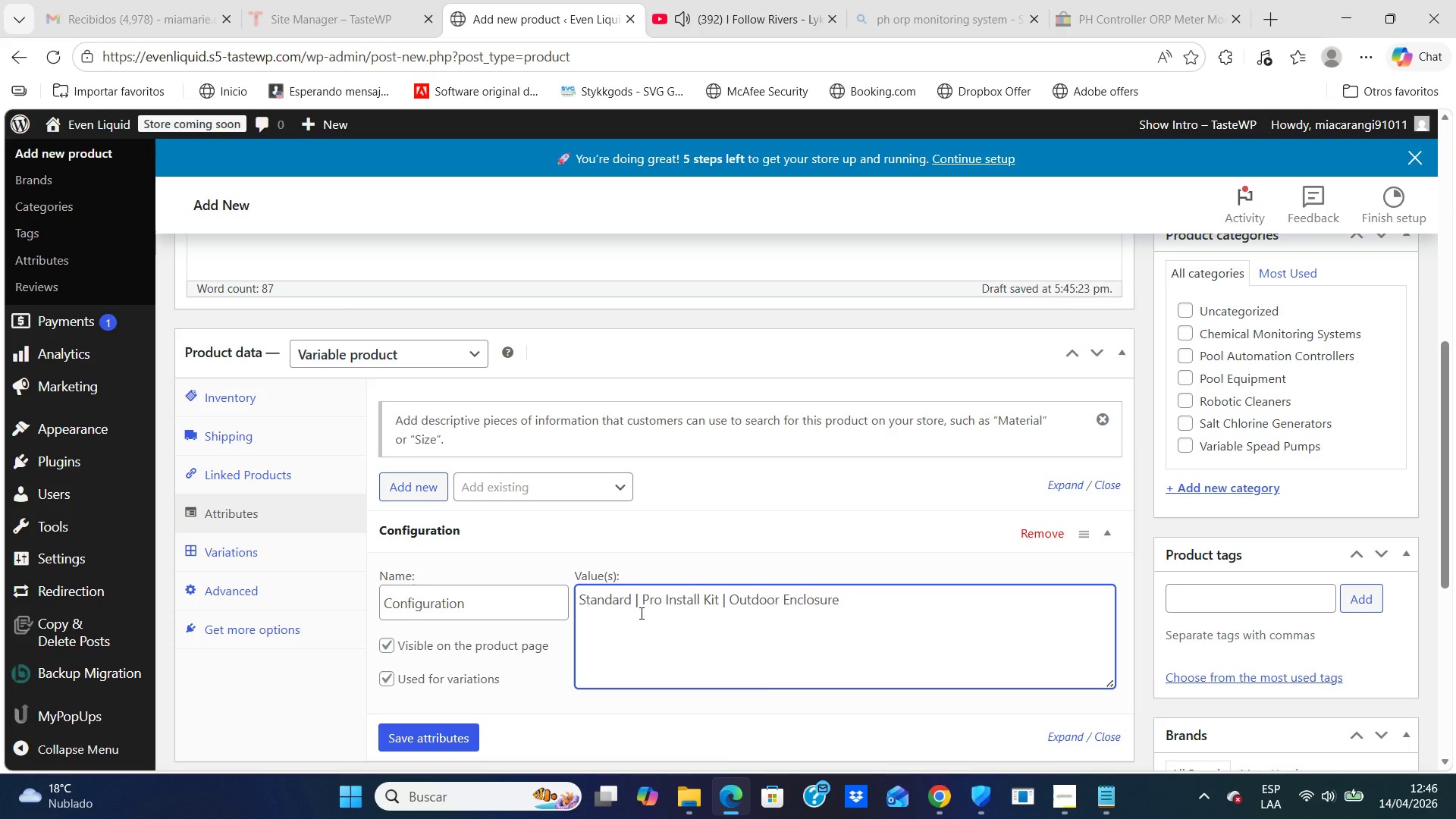 
wait(5.06)
 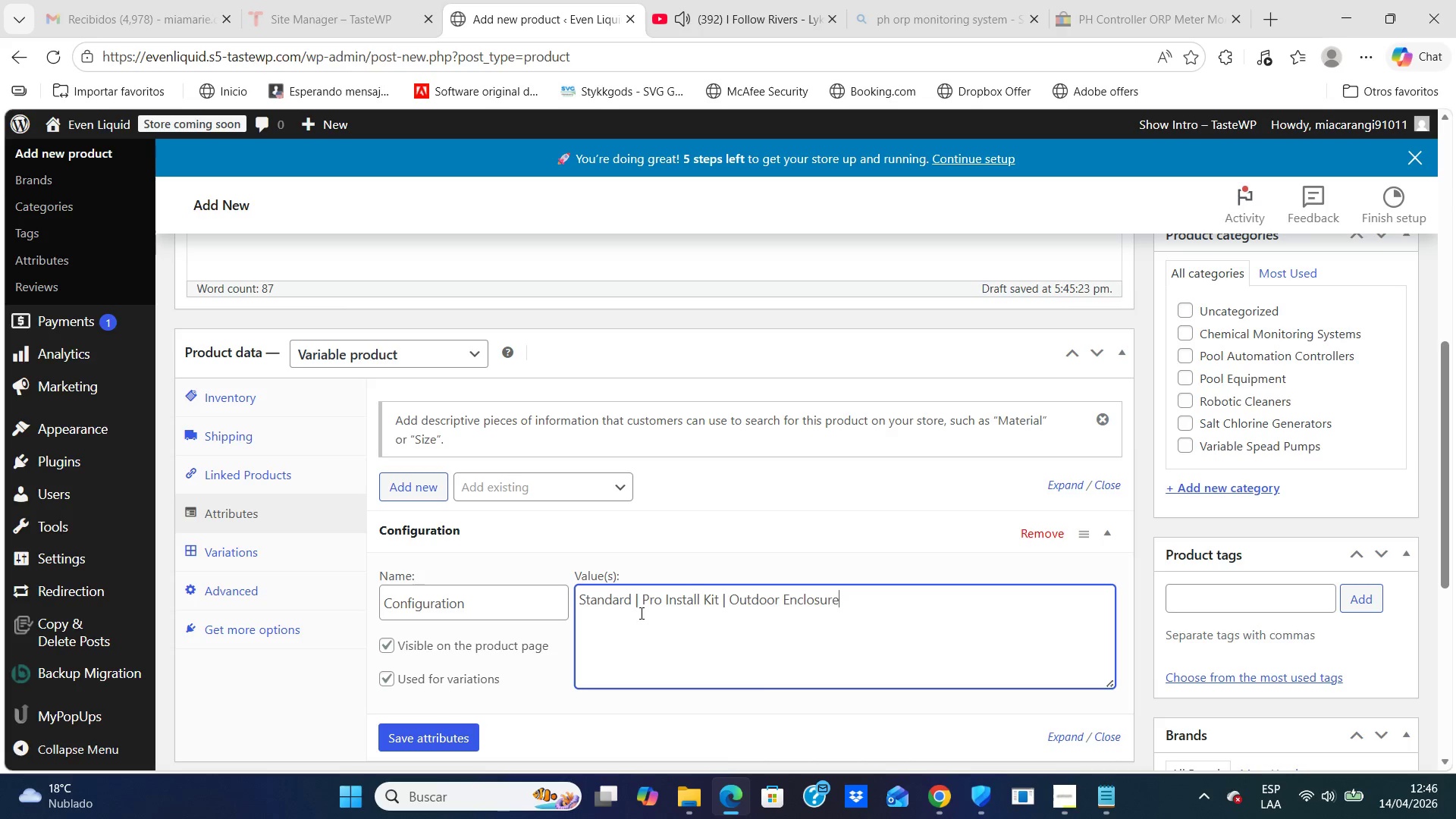 
left_click([384, 639])
 